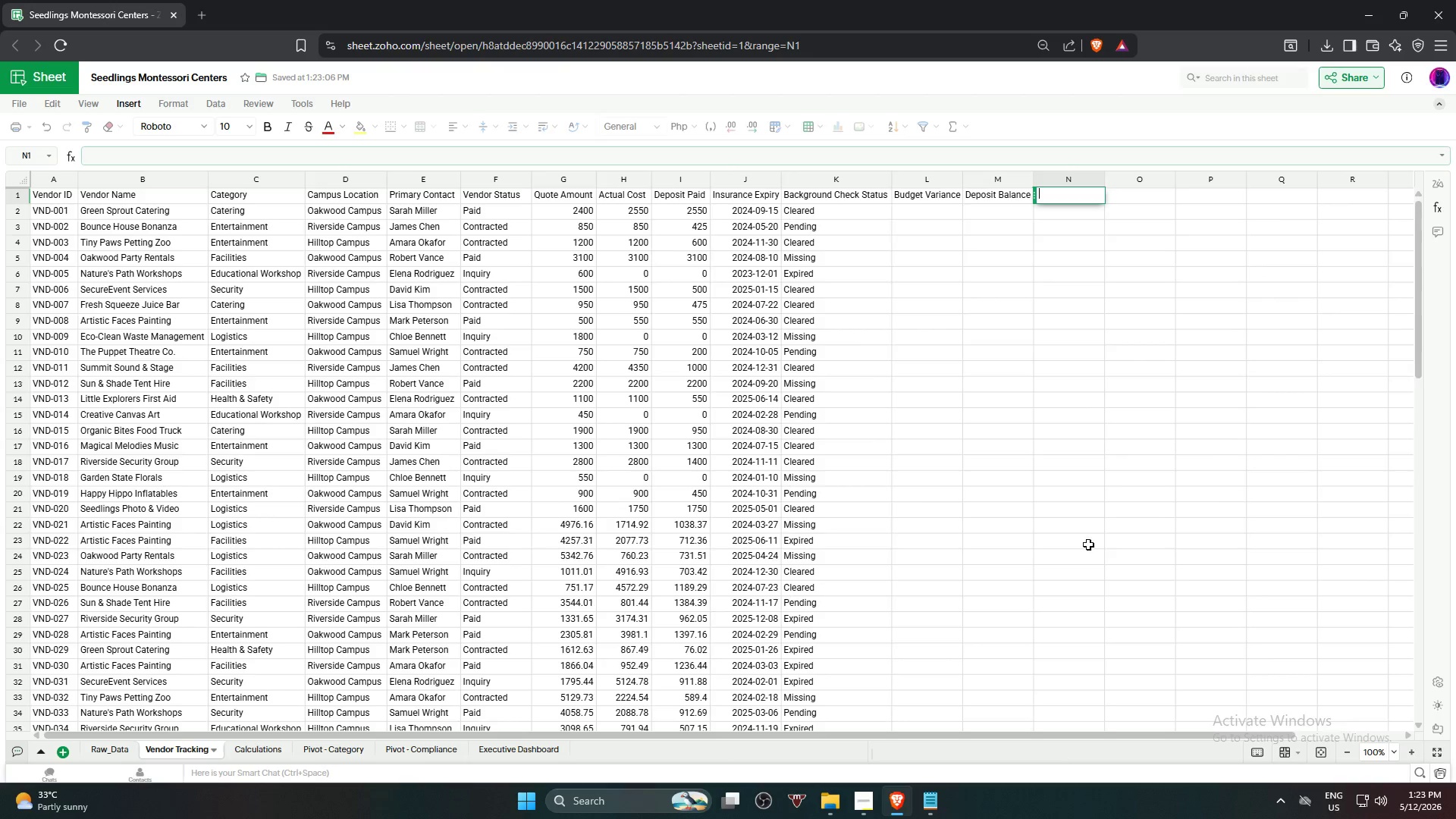 
left_click_drag(start_coordinate=[1133, 397], to_coordinate=[1130, 401])
 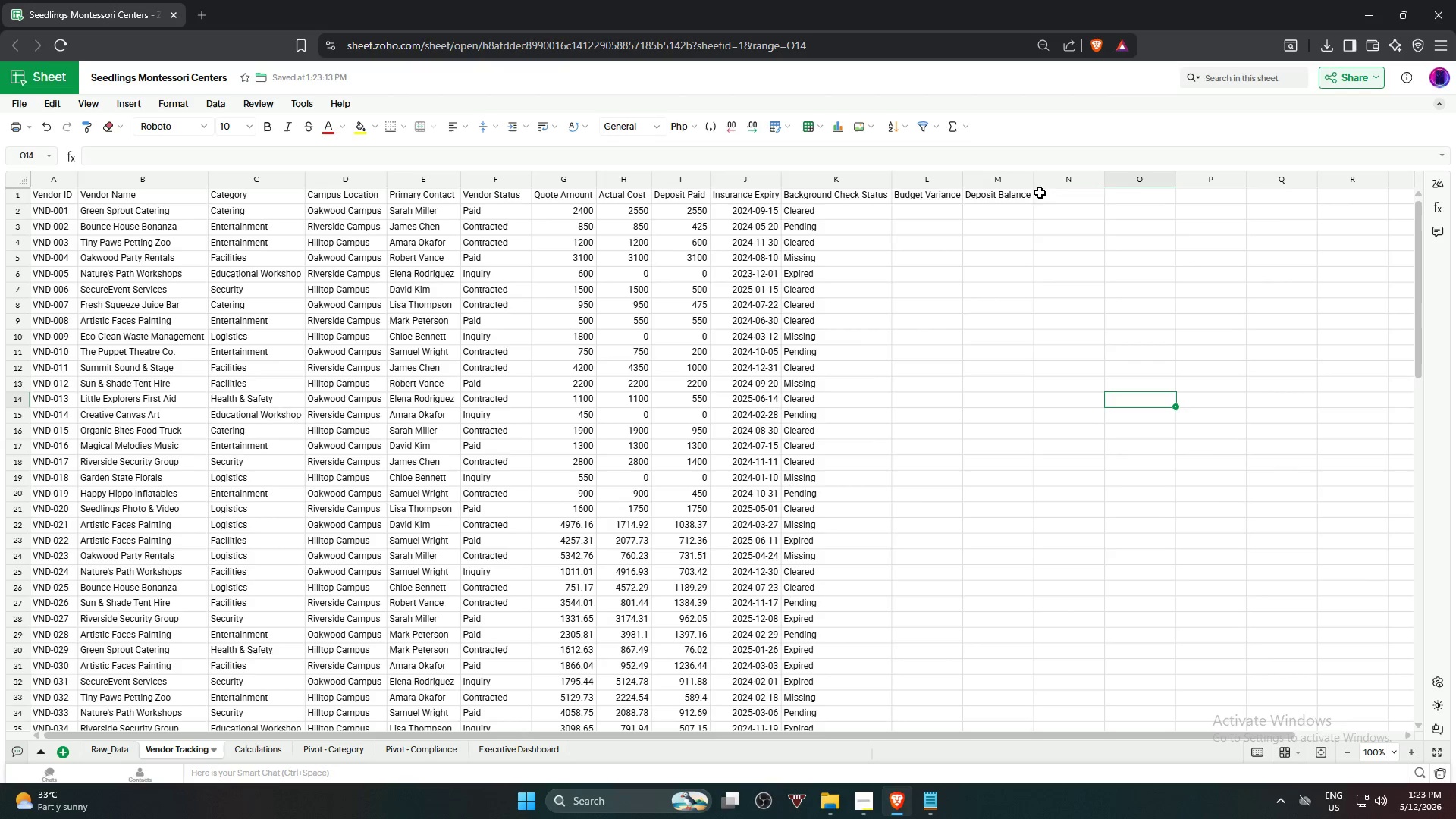 
left_click([1044, 196])
 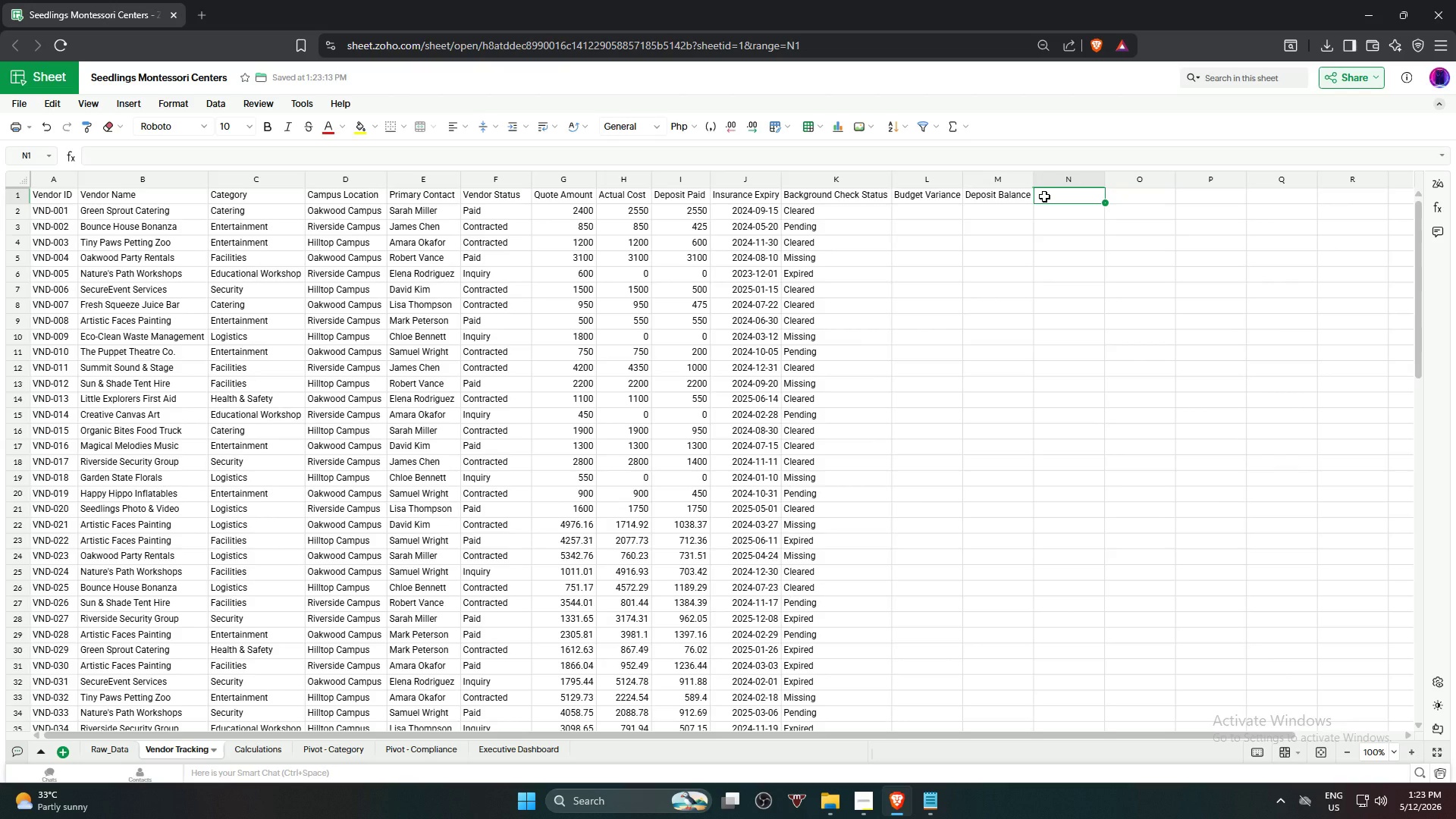 
key(Control+Z)
 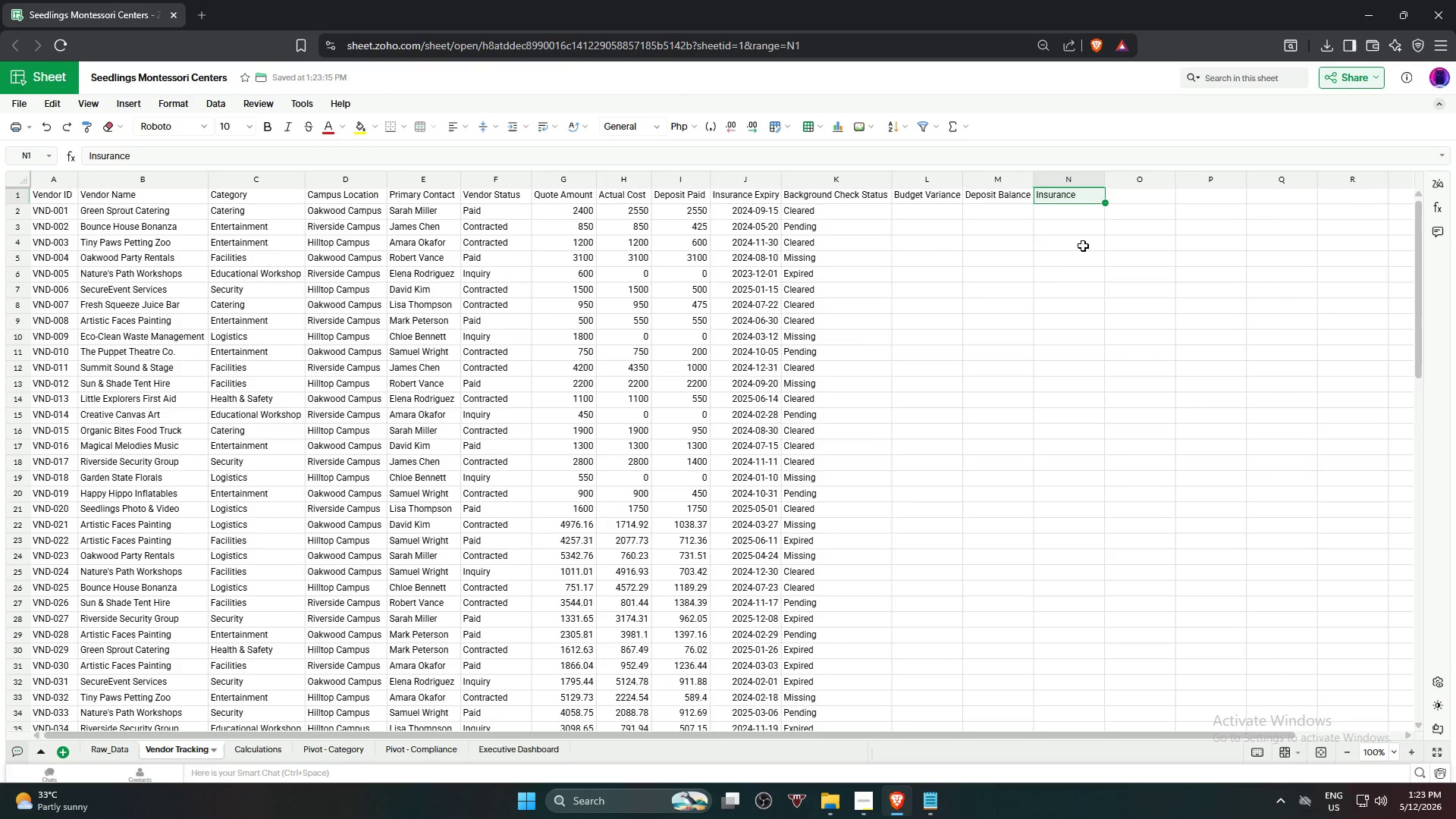 
left_click([1081, 278])
 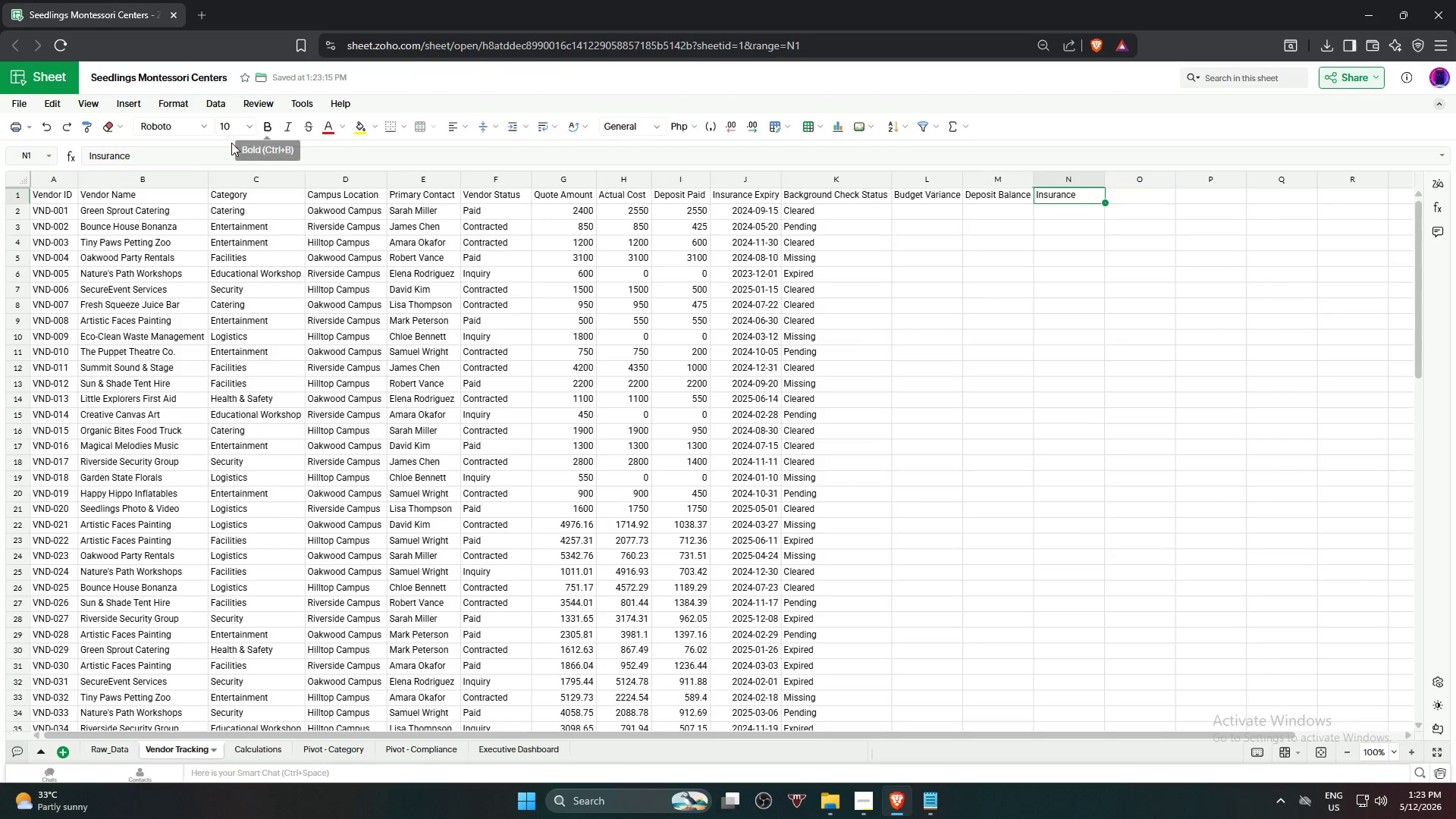 
left_click([223, 155])
 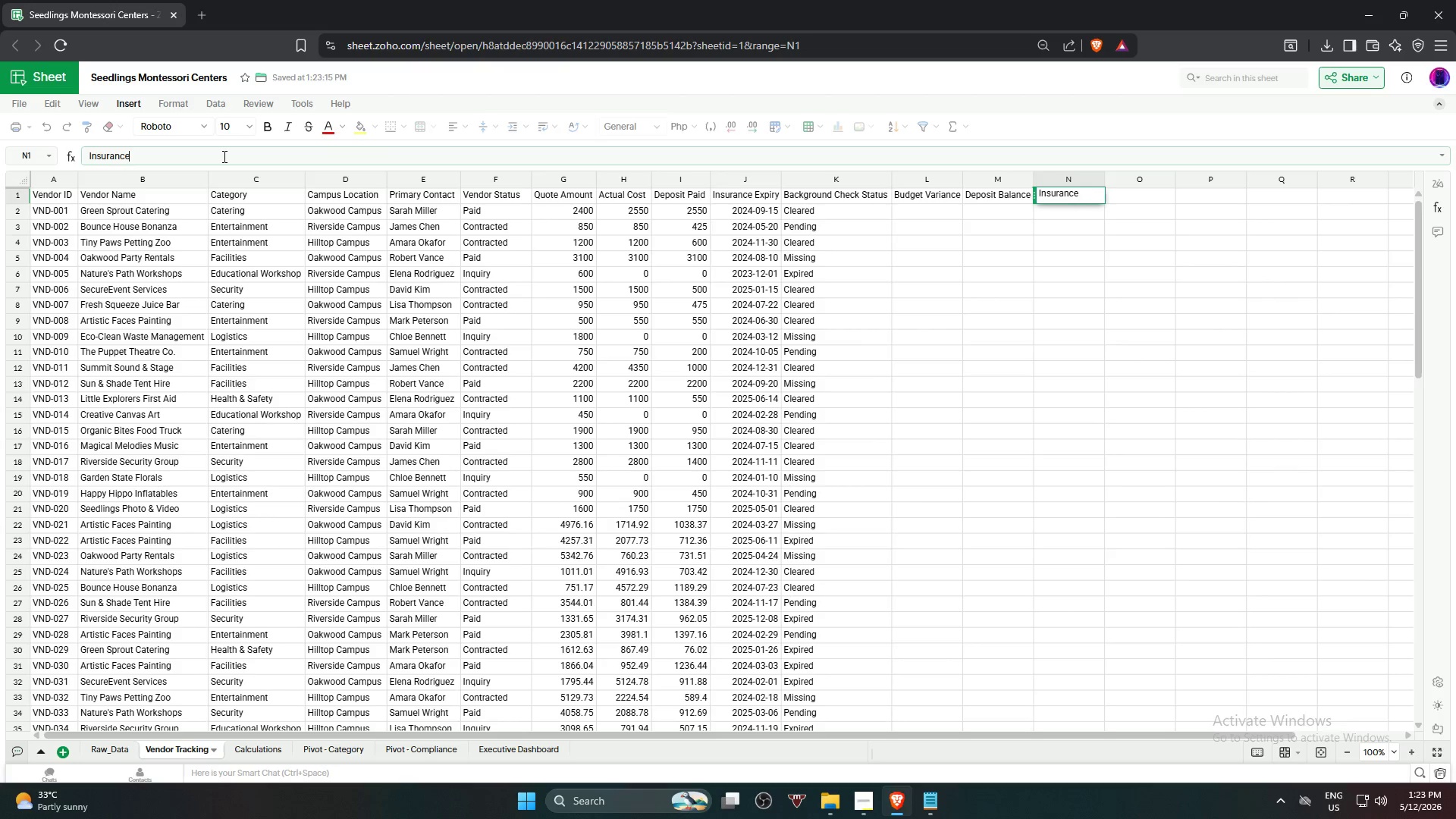 
type( Status)
 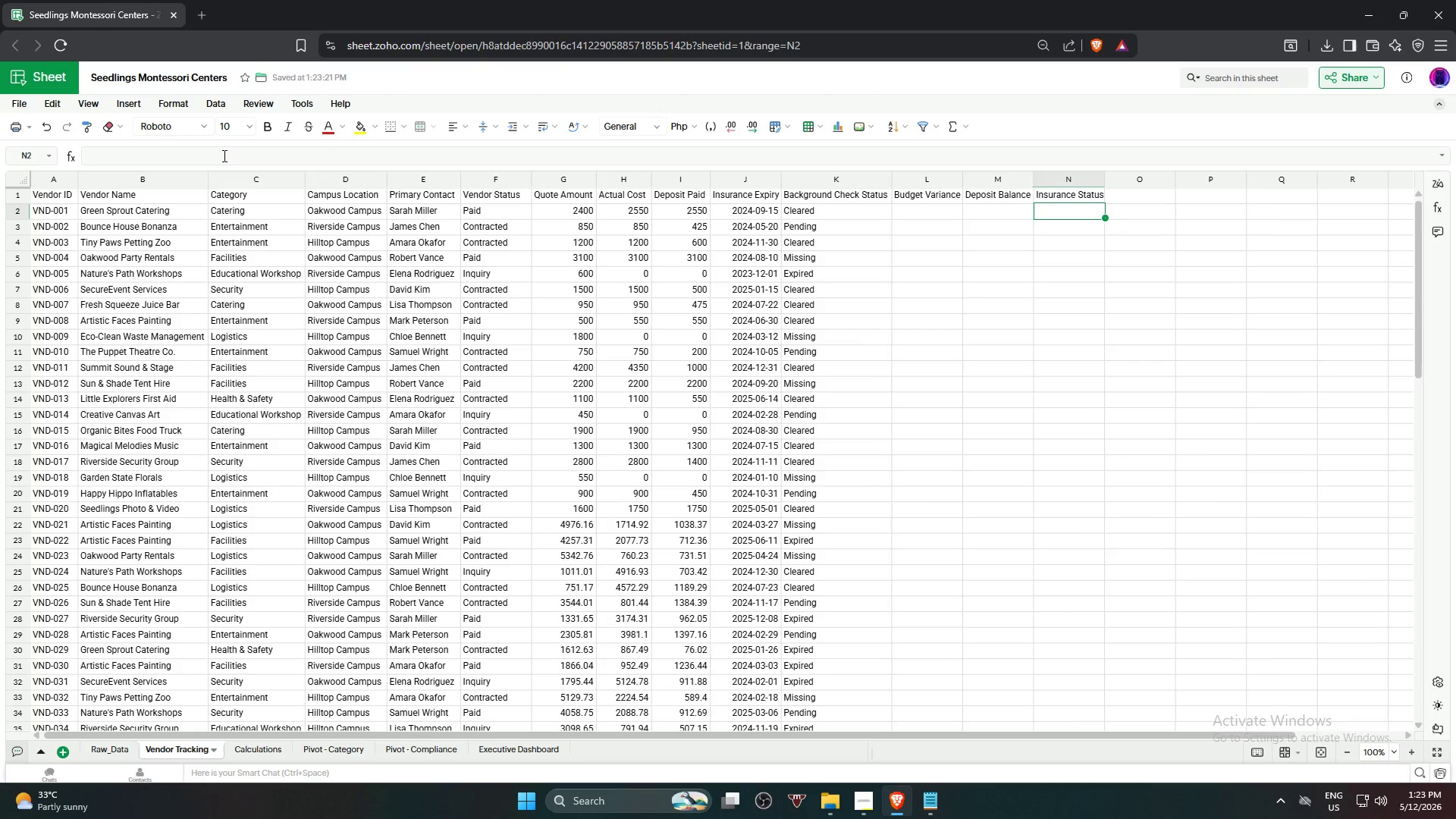 
 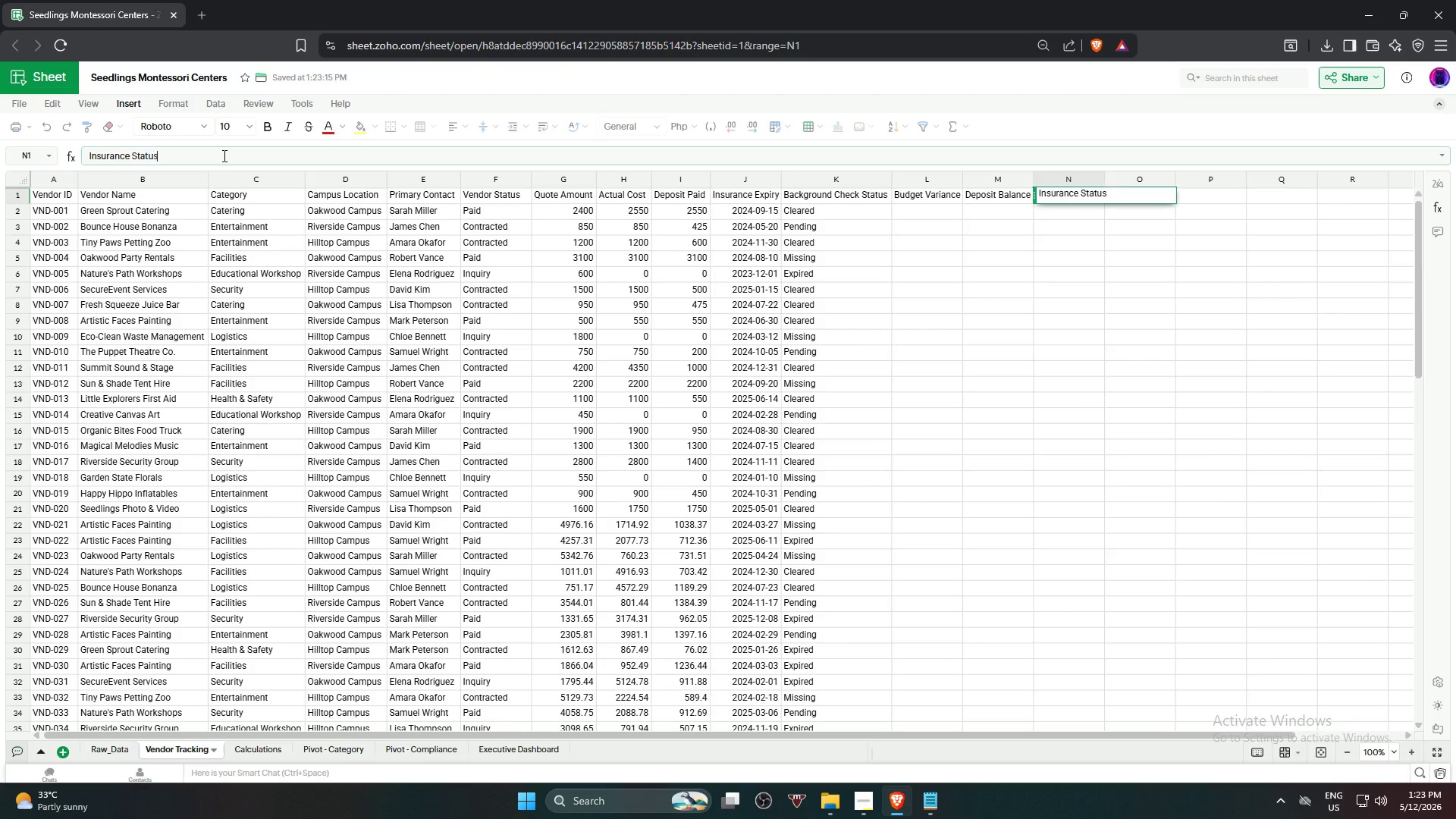 
key(Enter)
 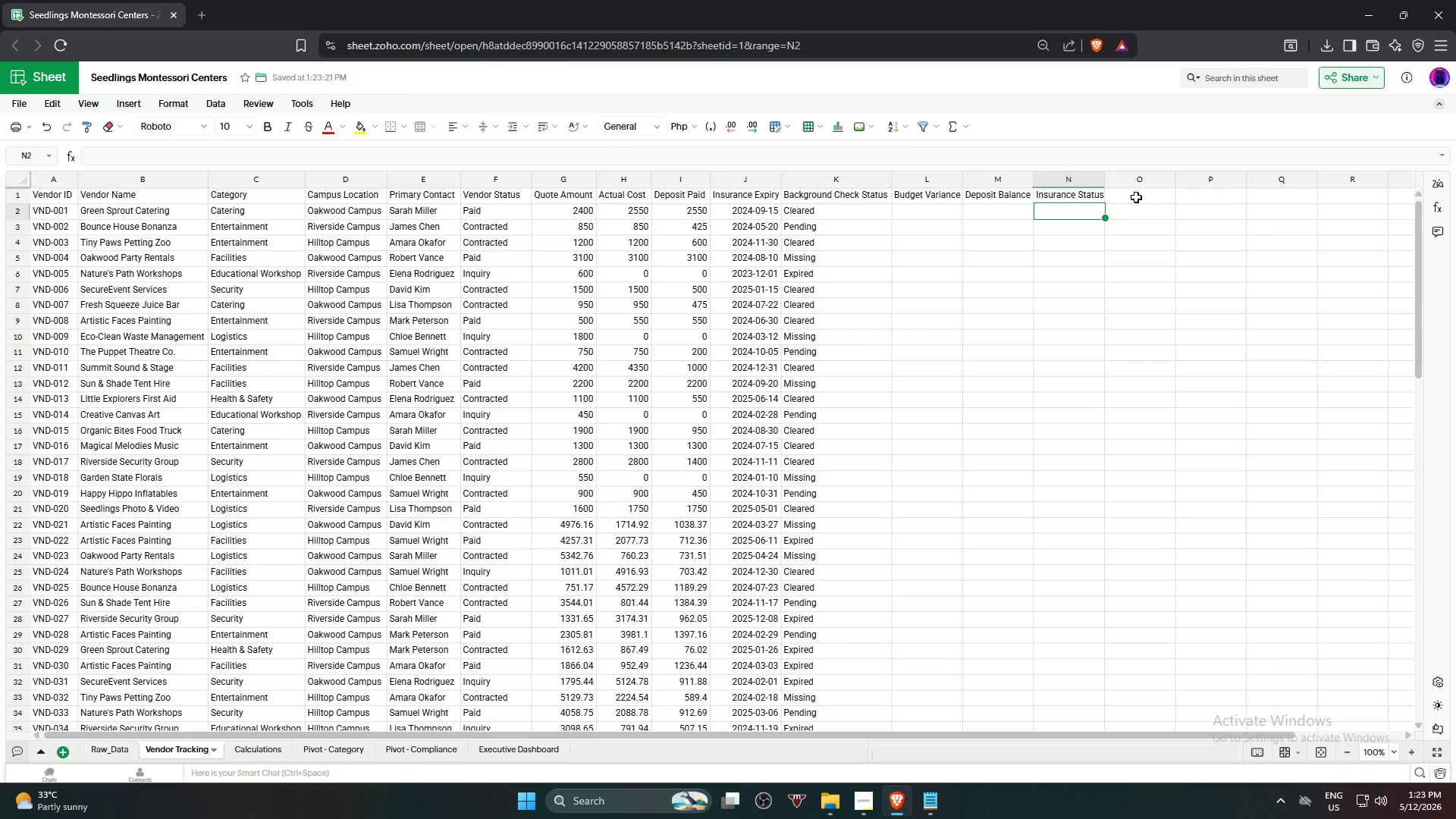 
left_click([1136, 197])
 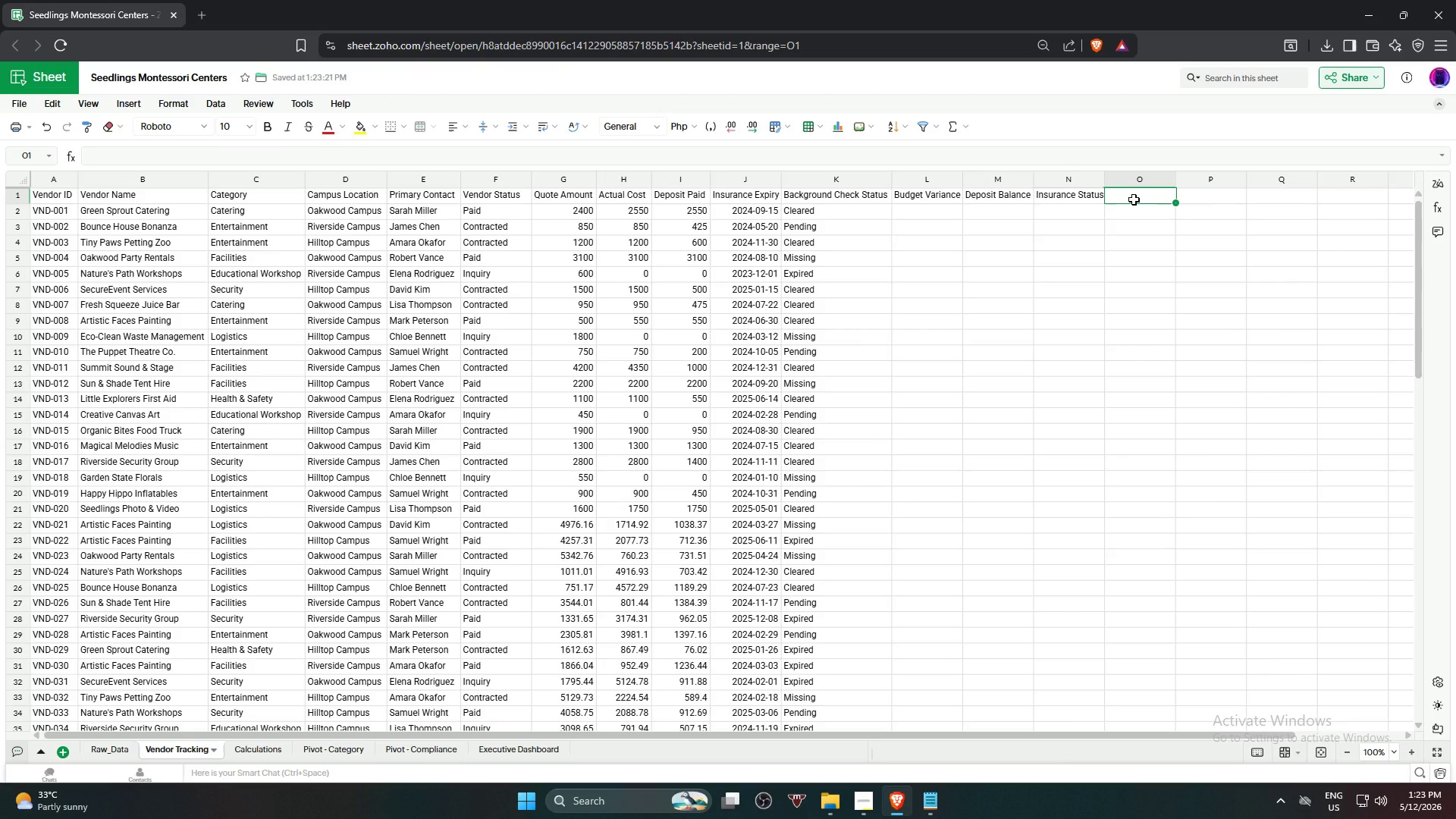 
type(Compliance Status)
 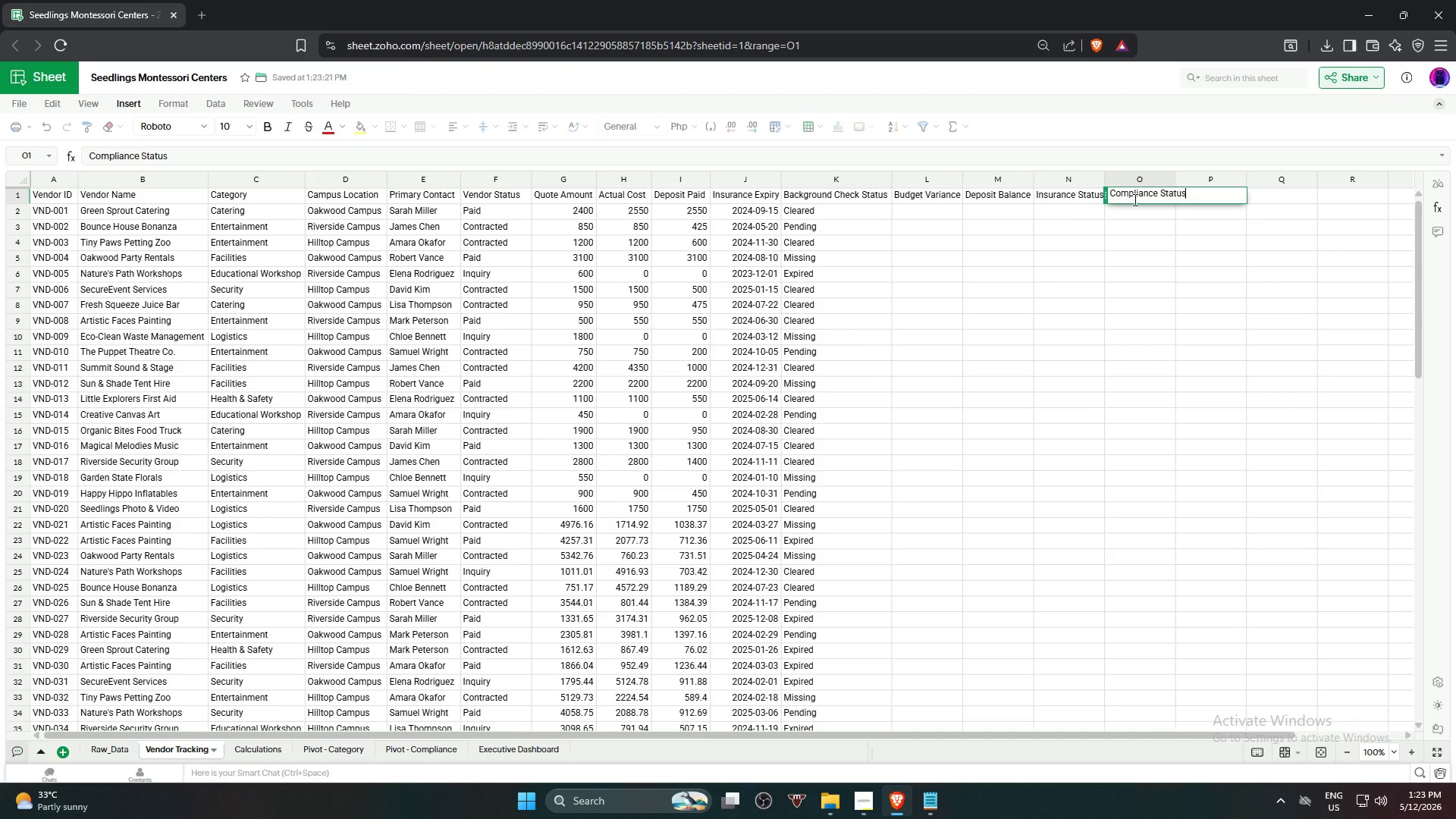 
key(Enter)
 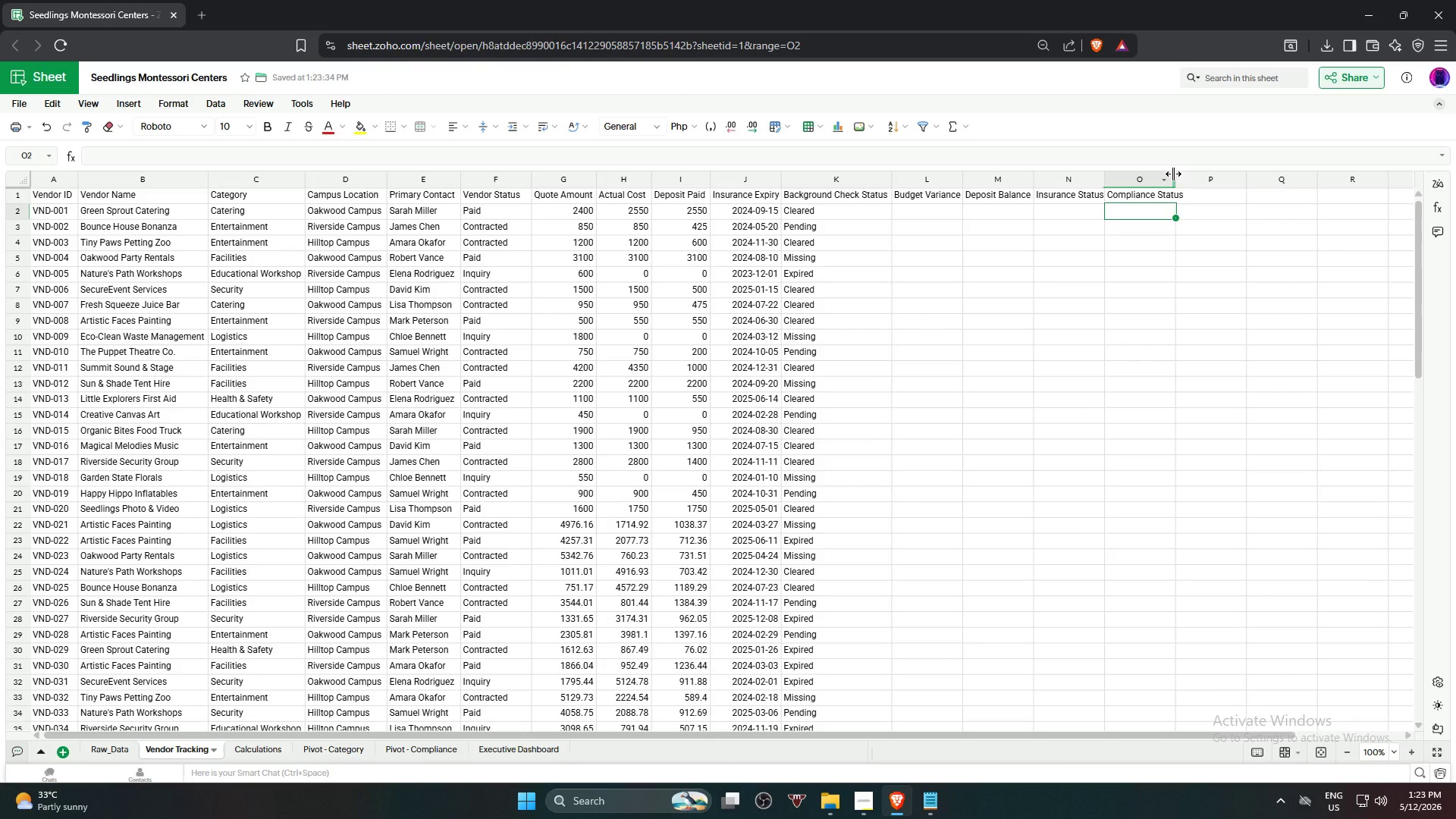 
double_click([1175, 180])
 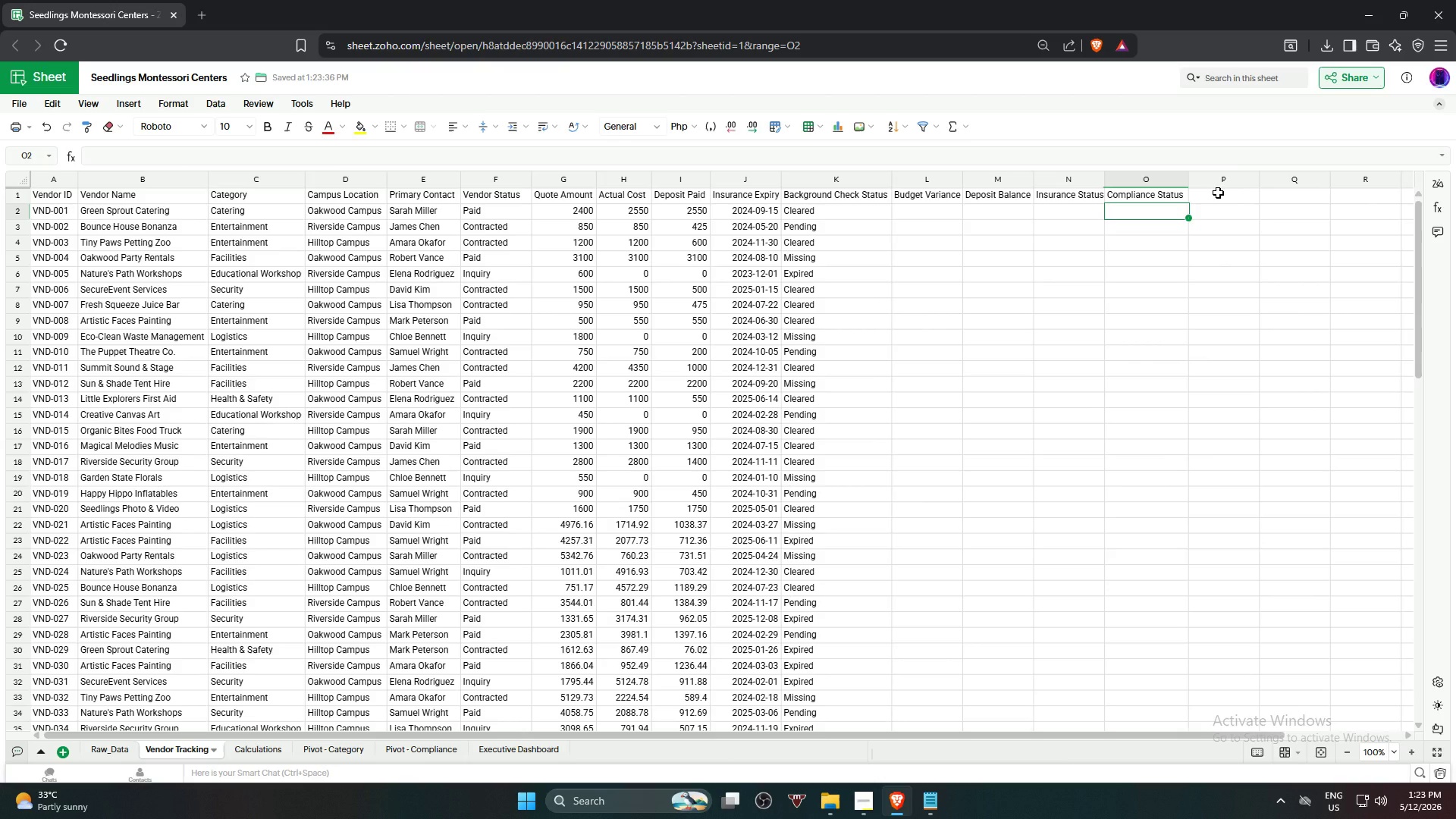 
left_click([1218, 193])
 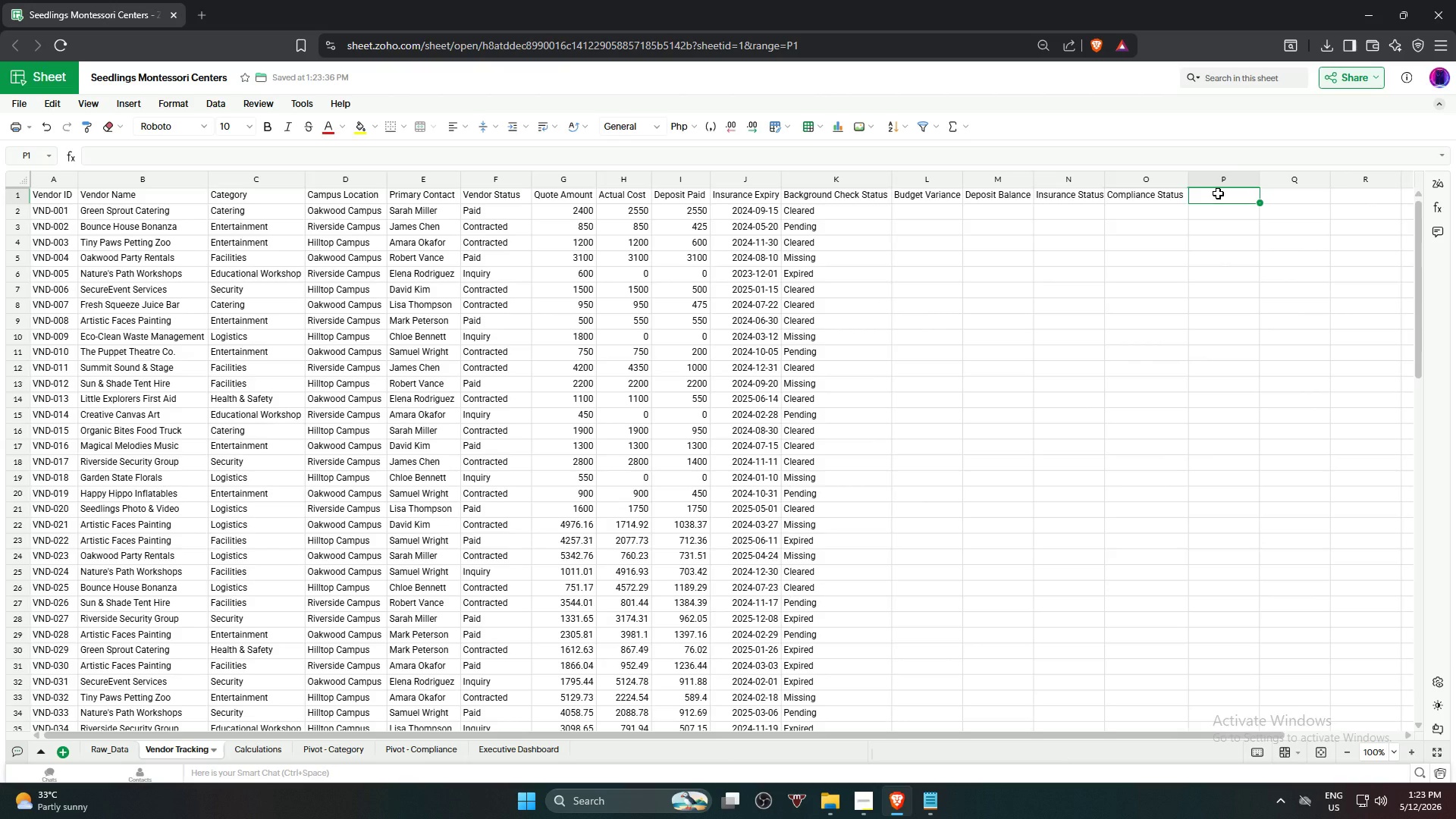 
type(Vendor Ready)
 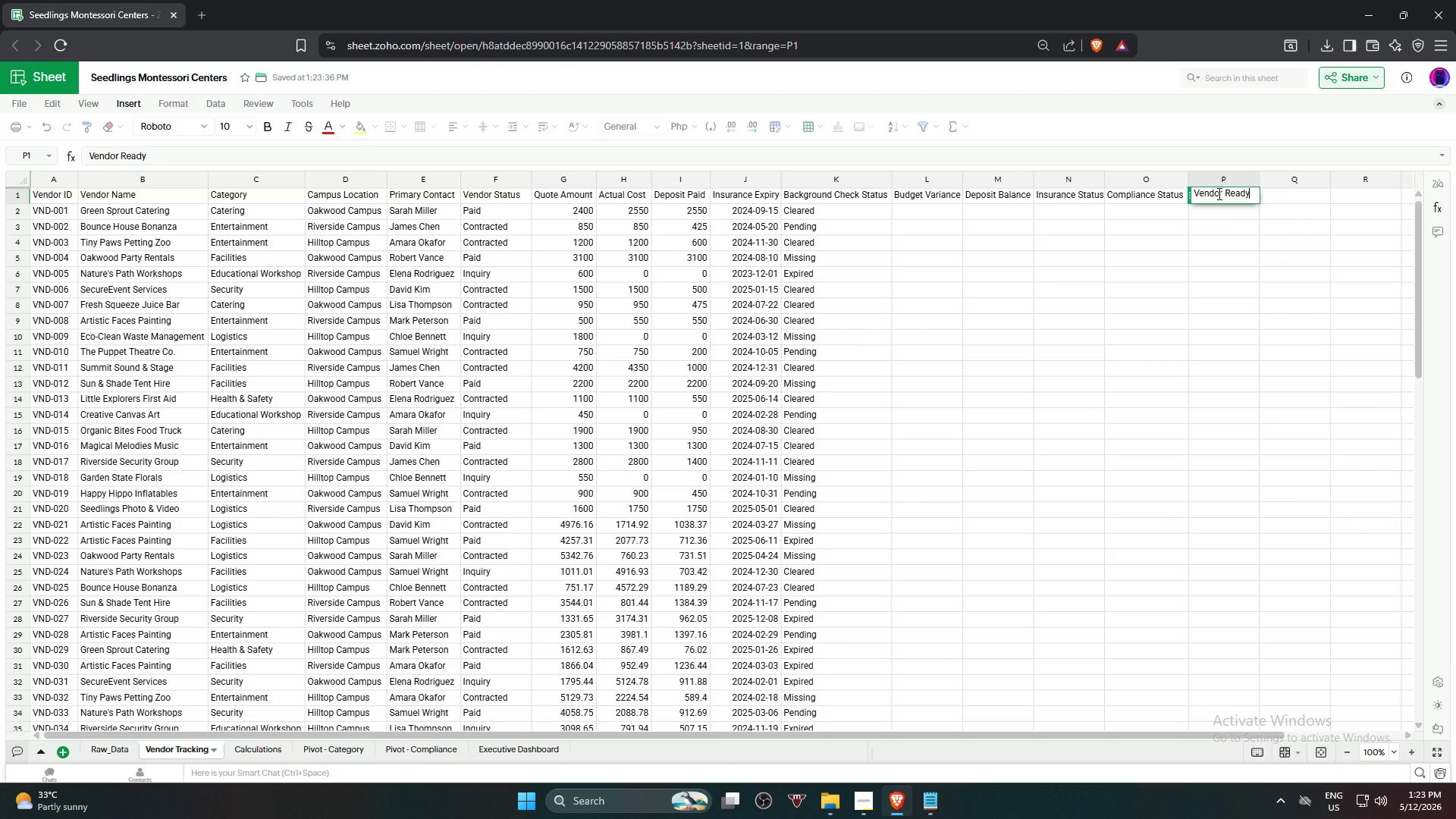 
key(Shift+Slash)
 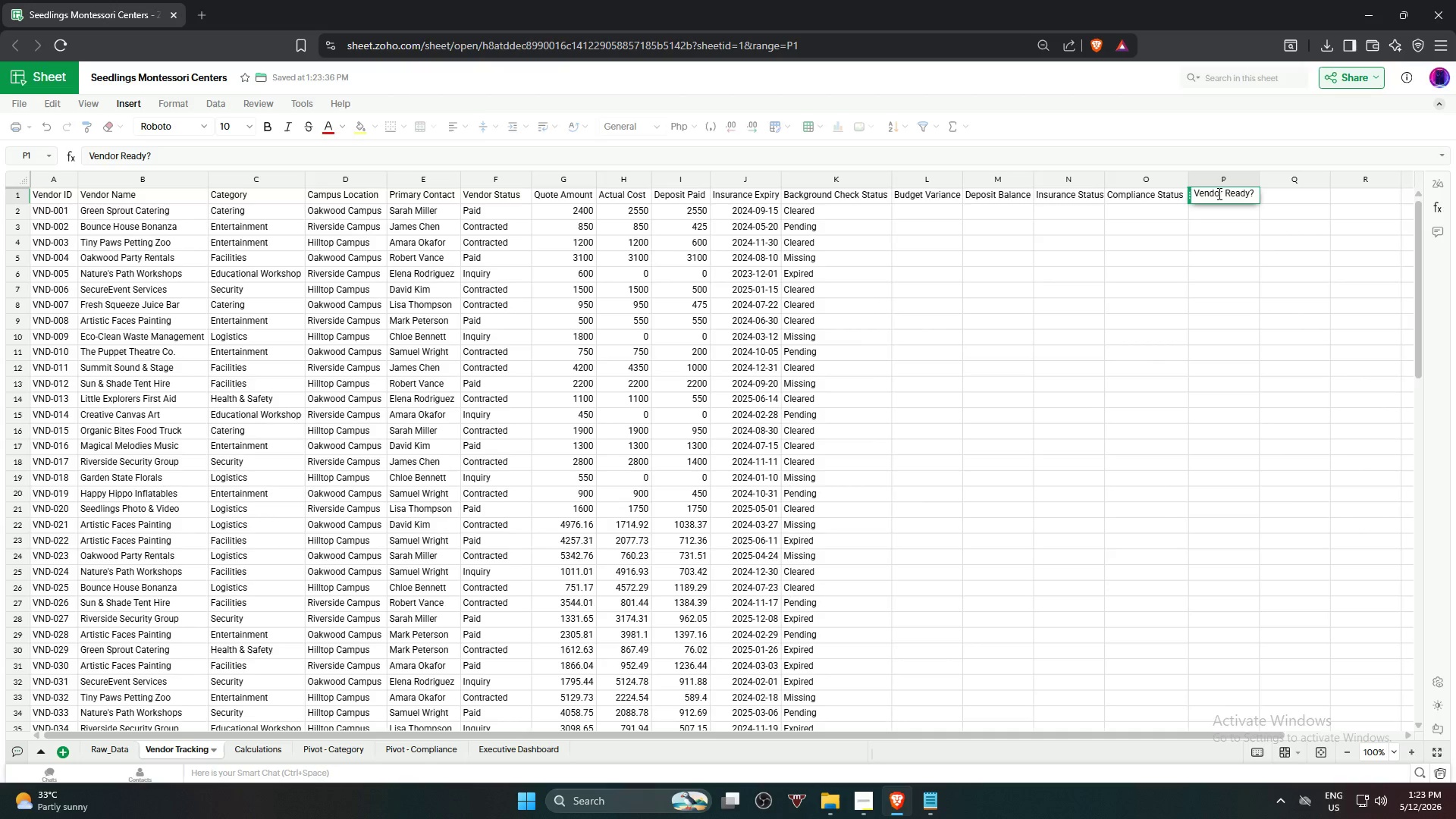 
key(Enter)
 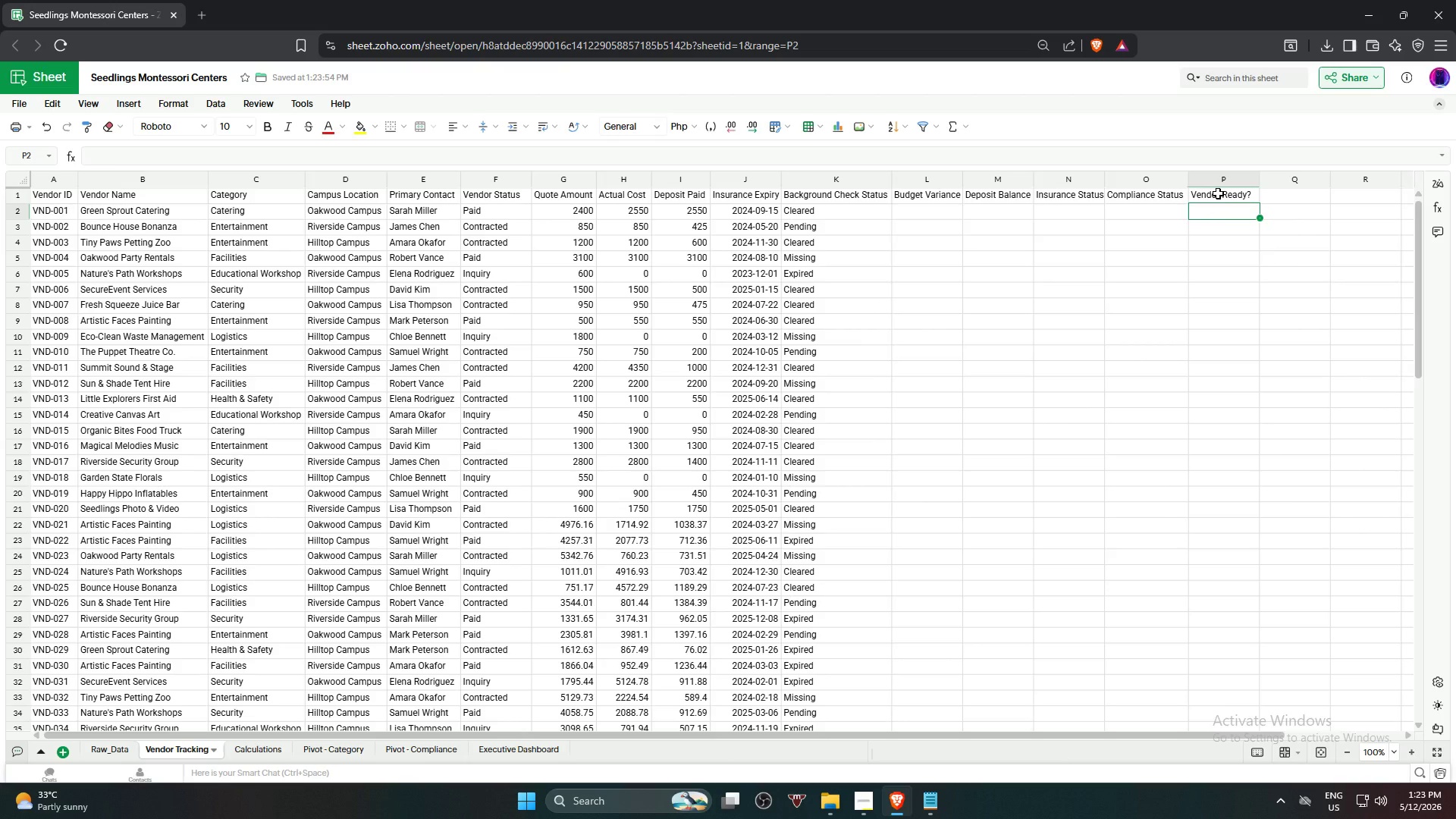 
key(ArrowUp)
 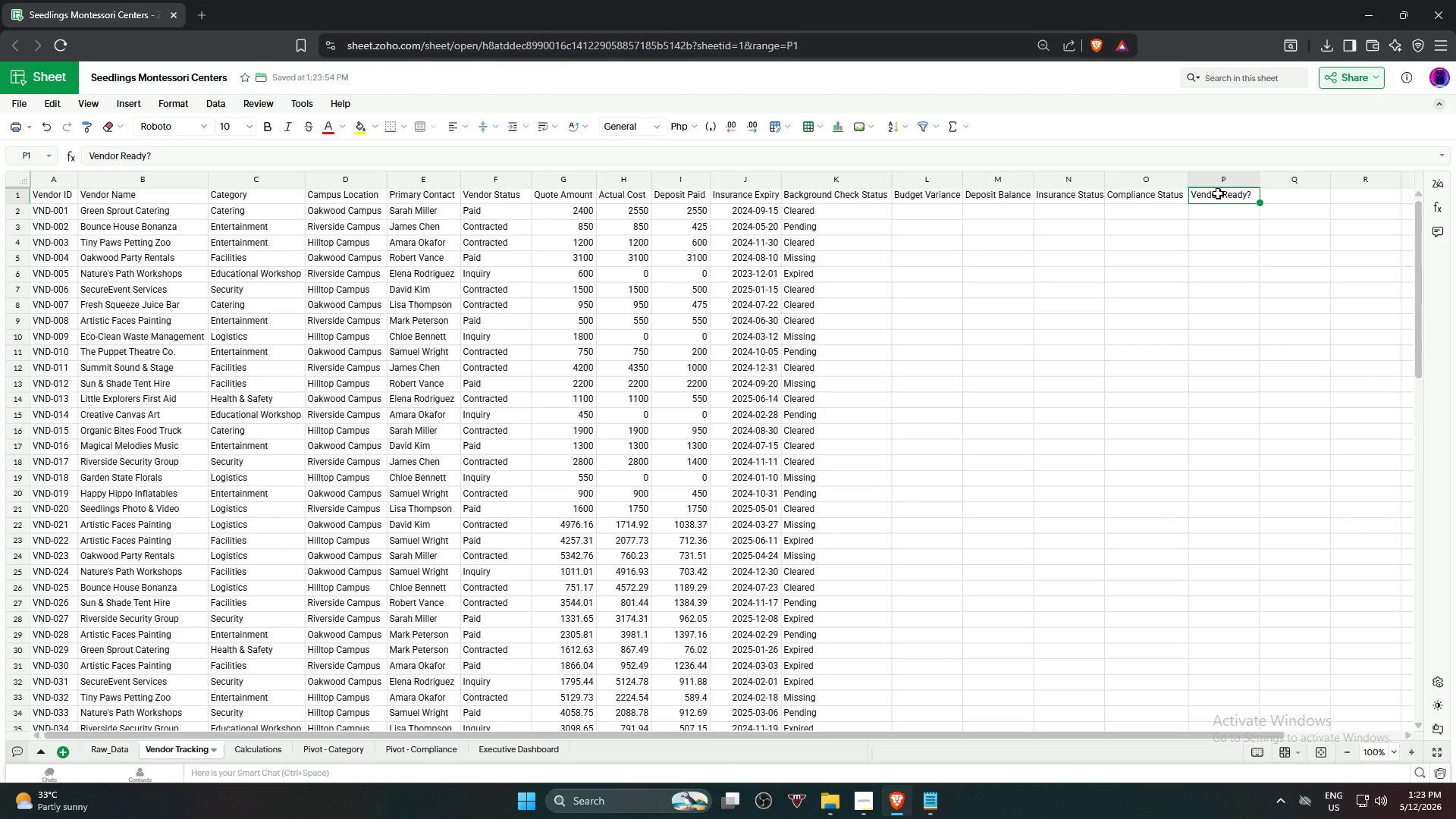 
key(ArrowRight)
 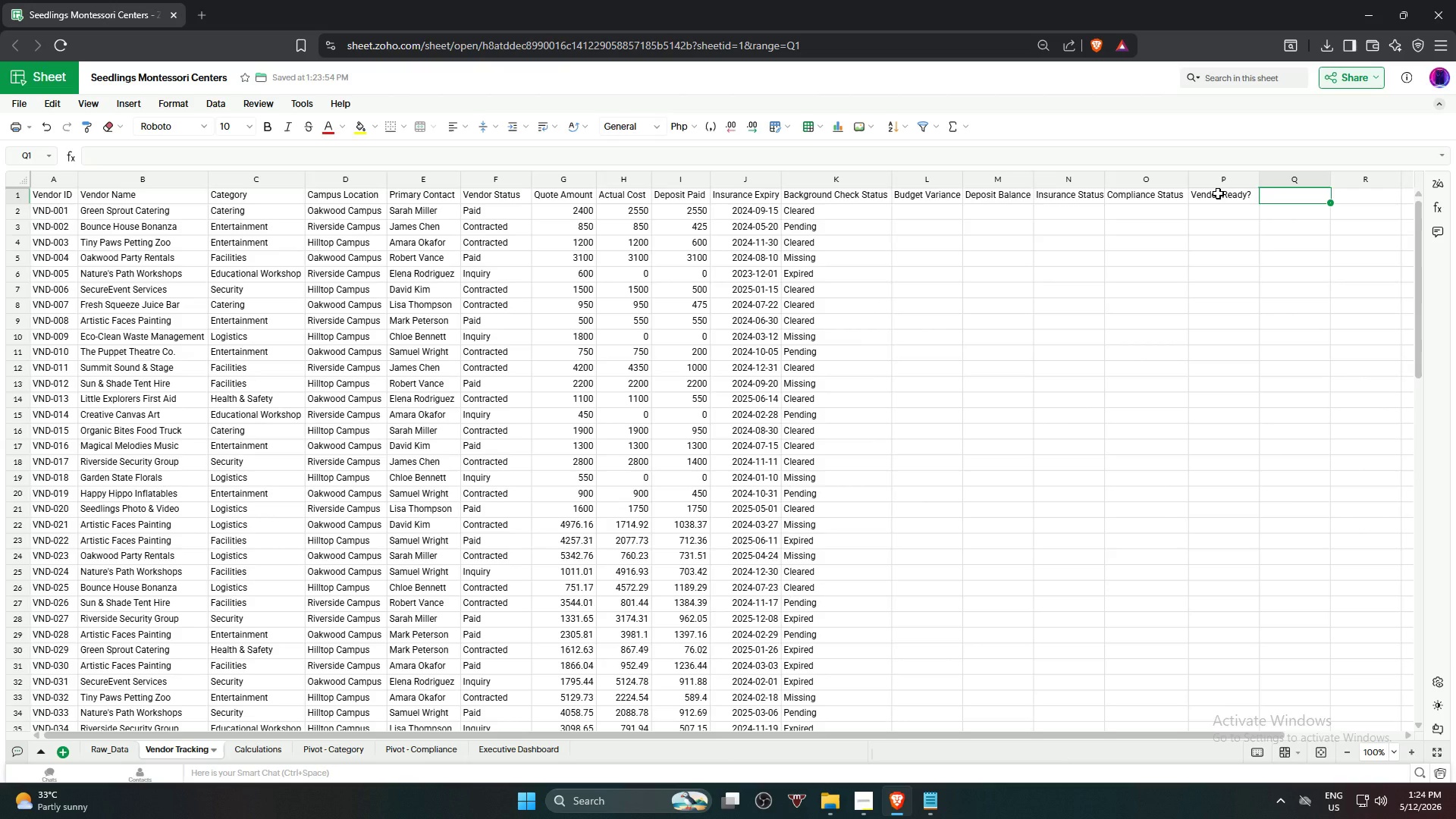 
wait(10.36)
 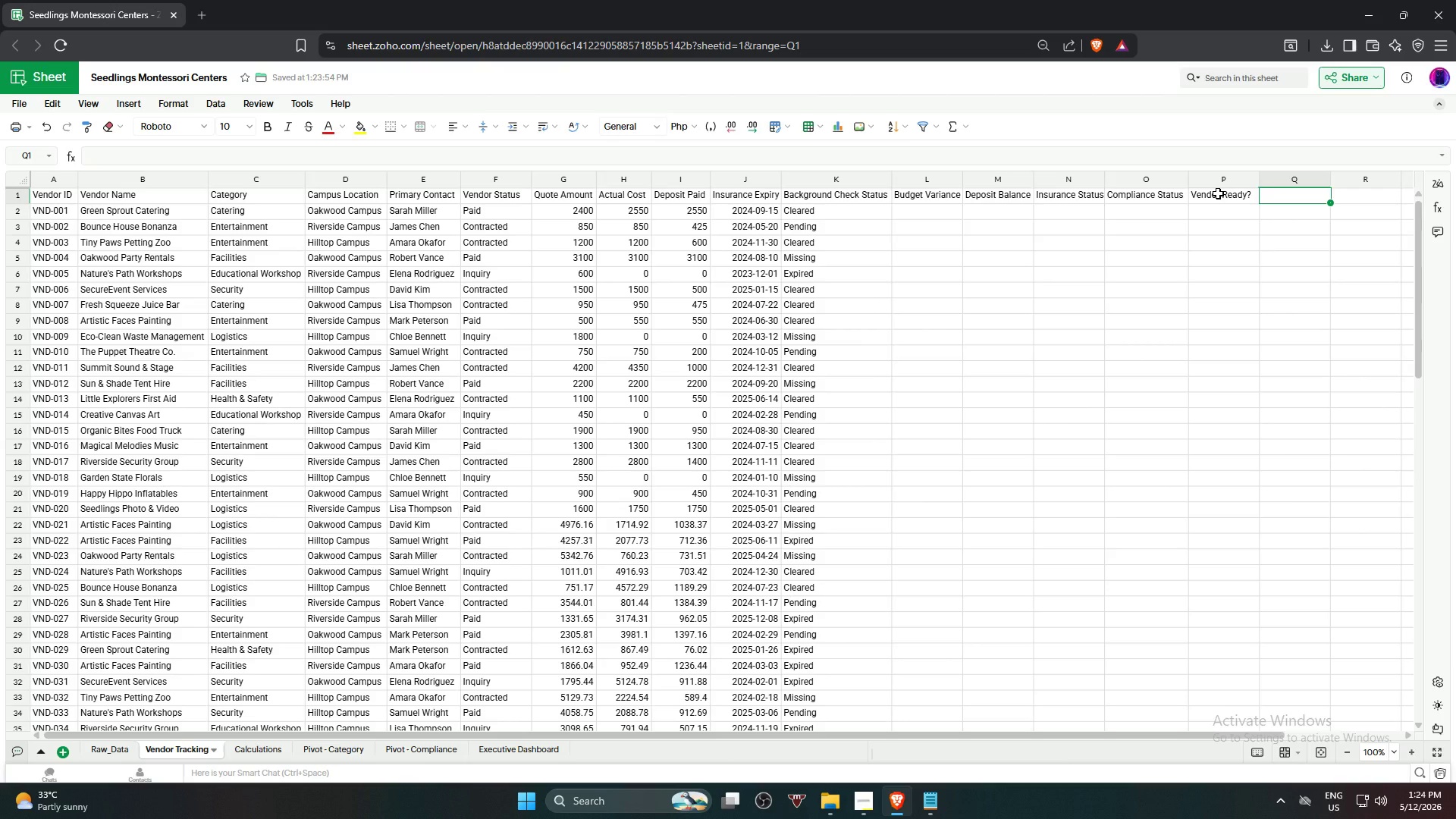 
type(Payments)
key(Backspace)
type( Status)
 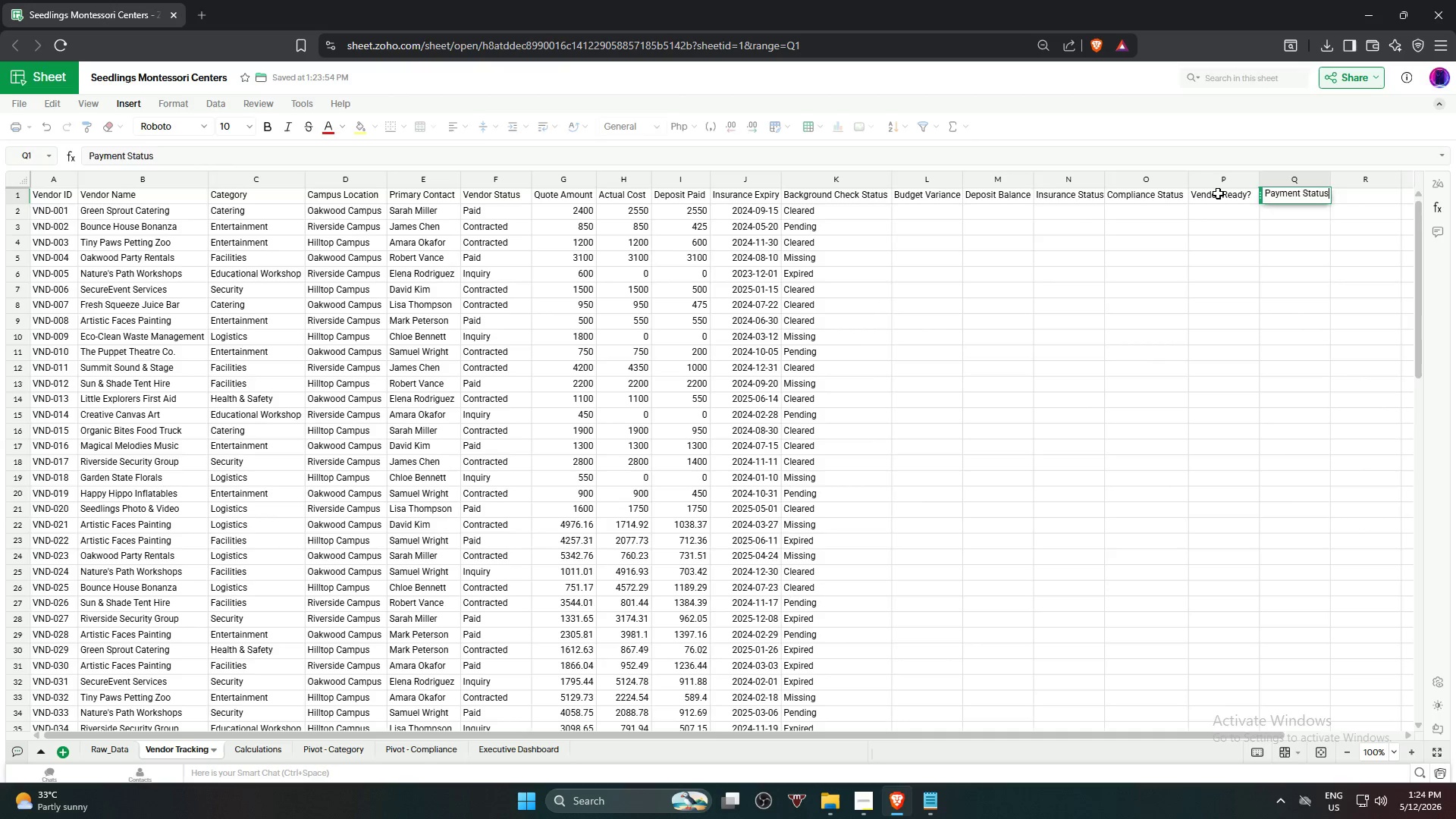 
key(Enter)
 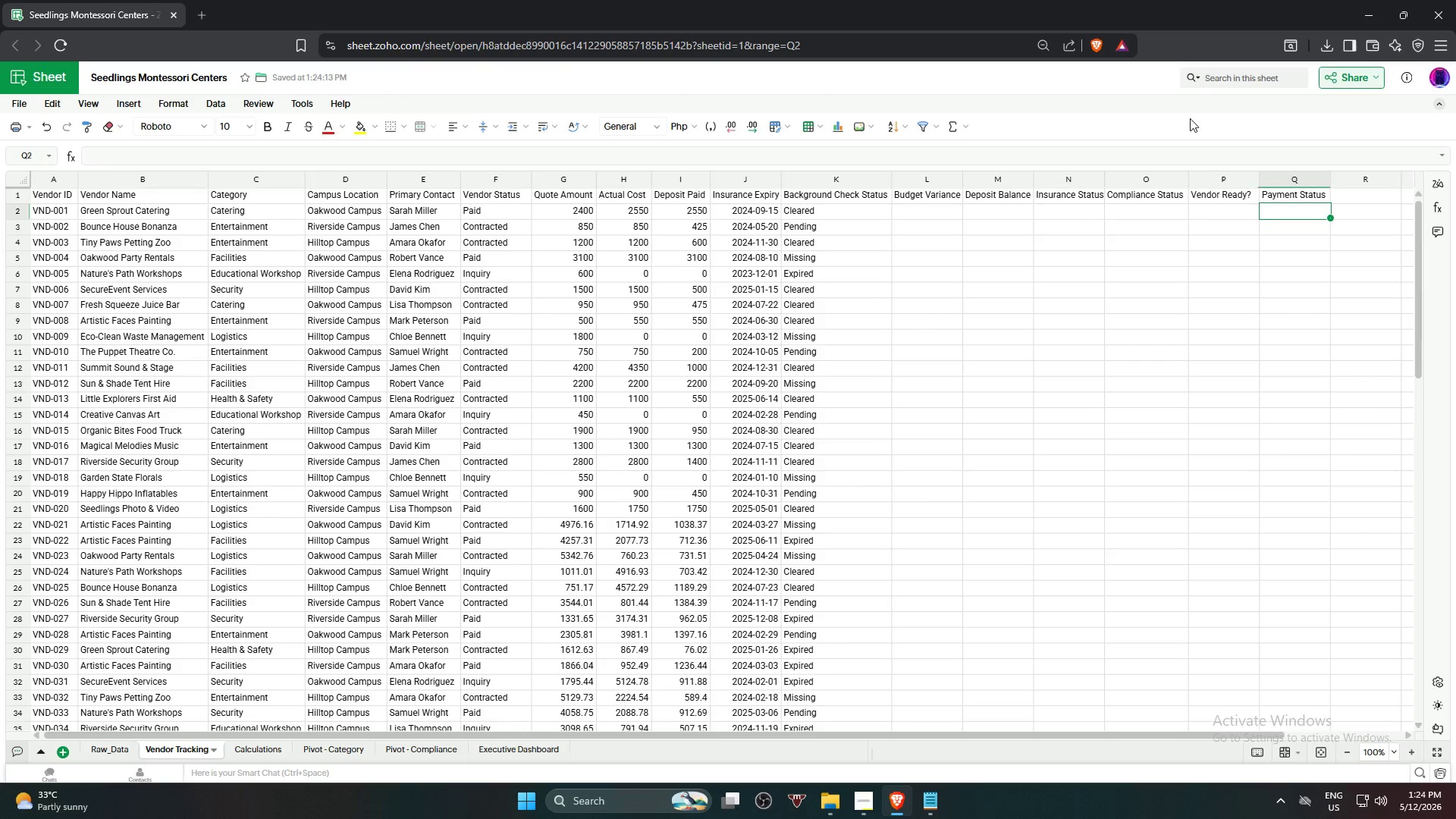 
wait(5.22)
 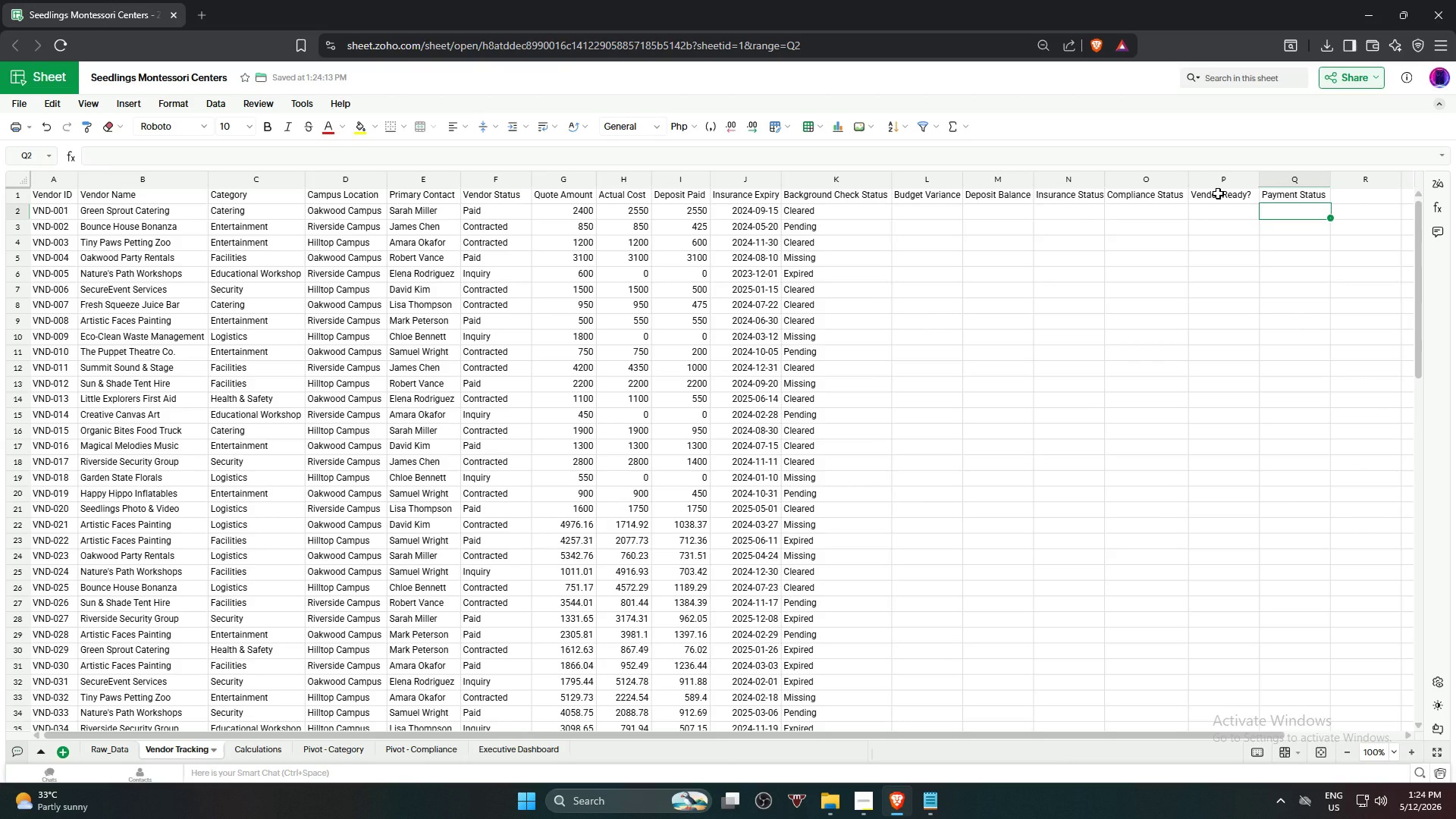 
left_click([912, 212])
 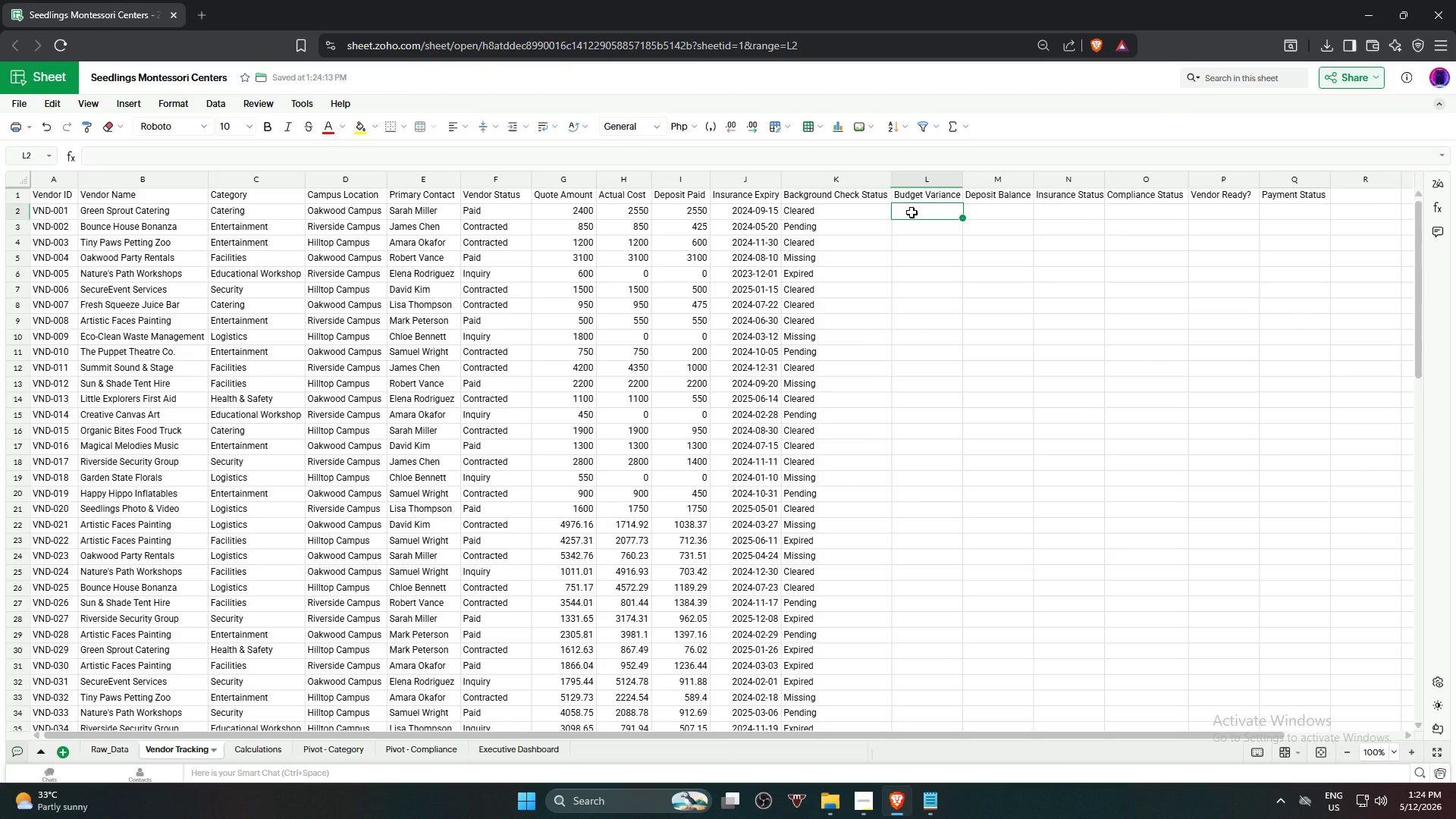 
key(Equal)
 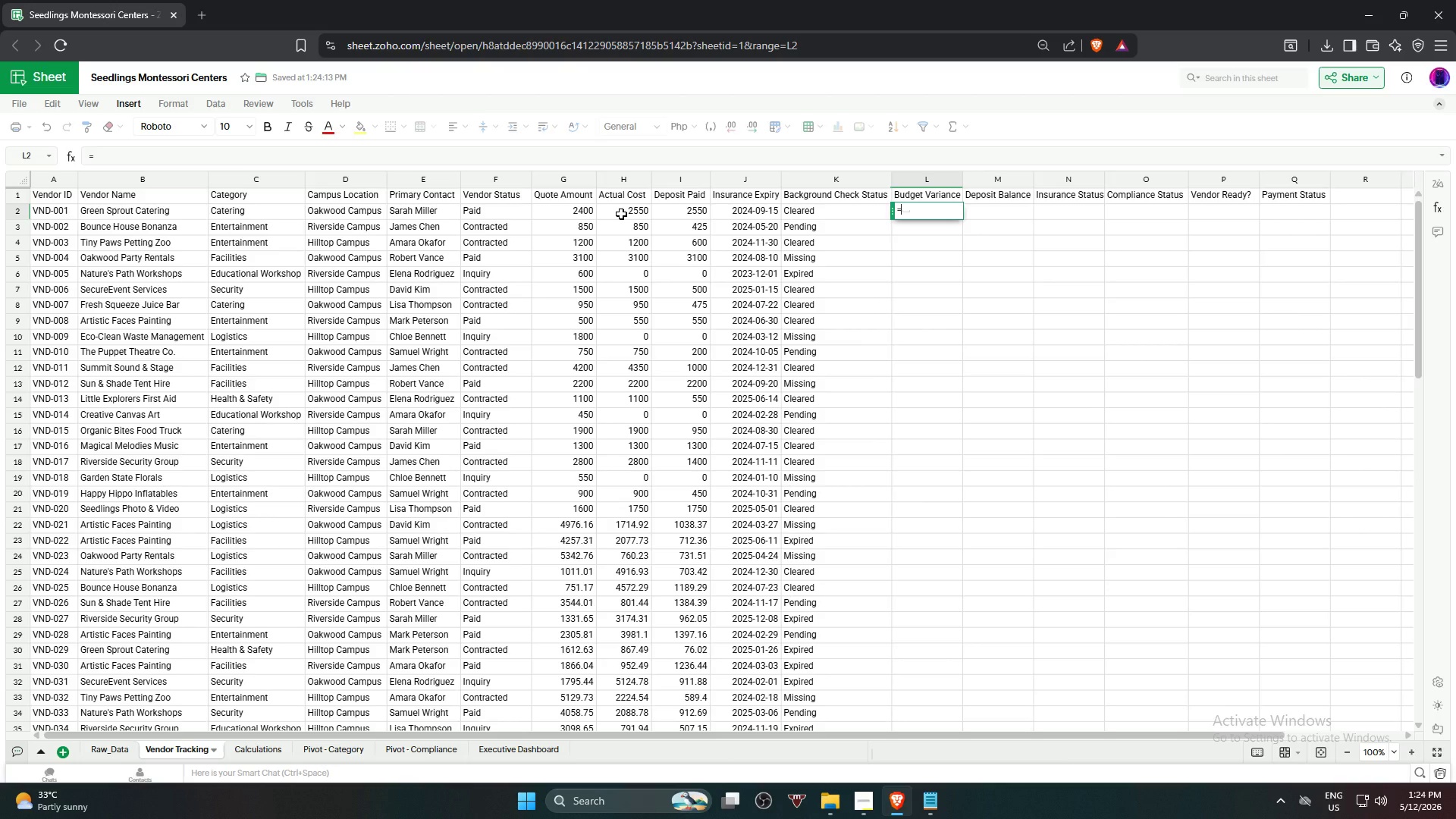 
wait(6.14)
 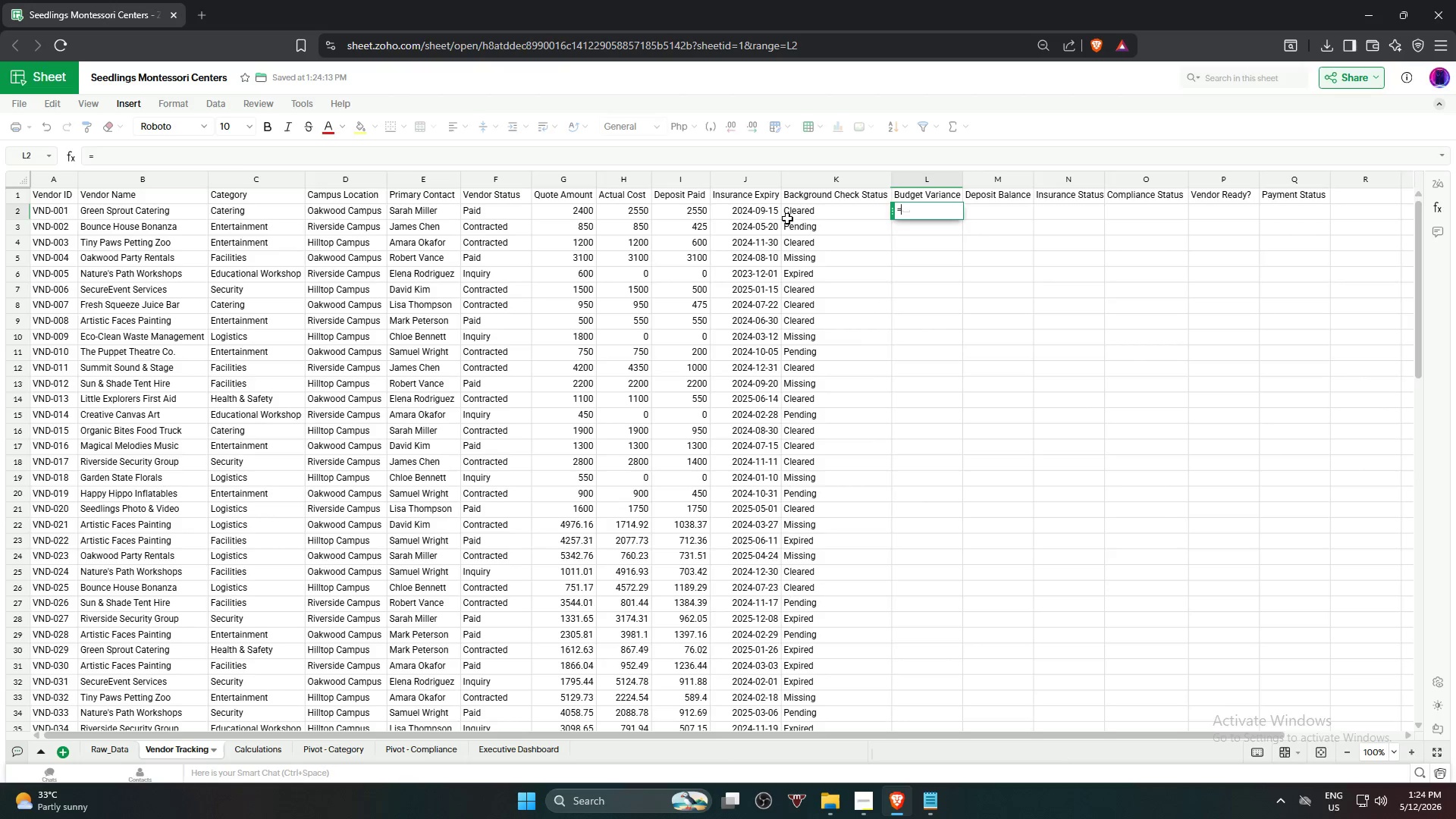 
left_click([626, 211])
 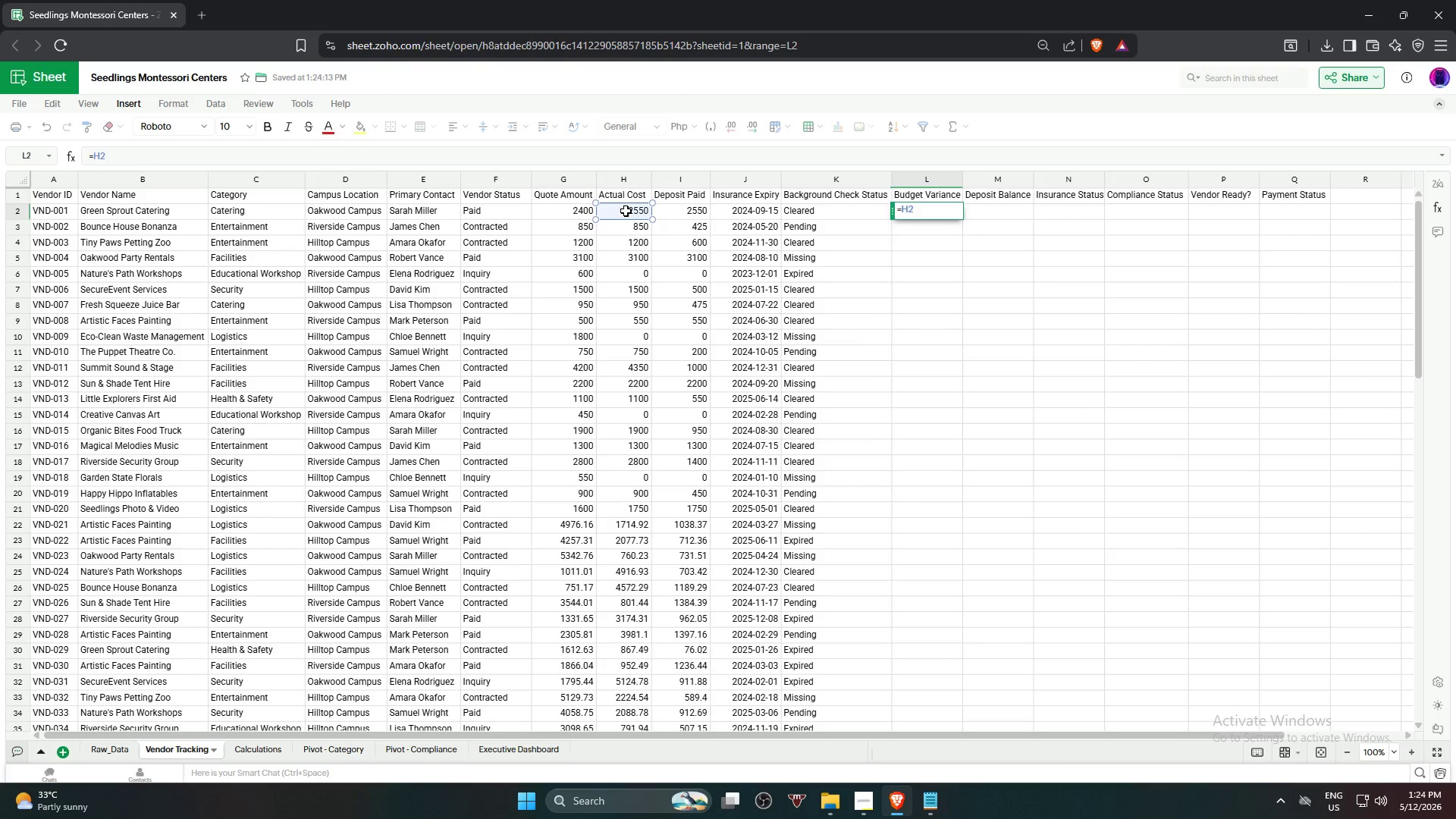 
key(Minus)
 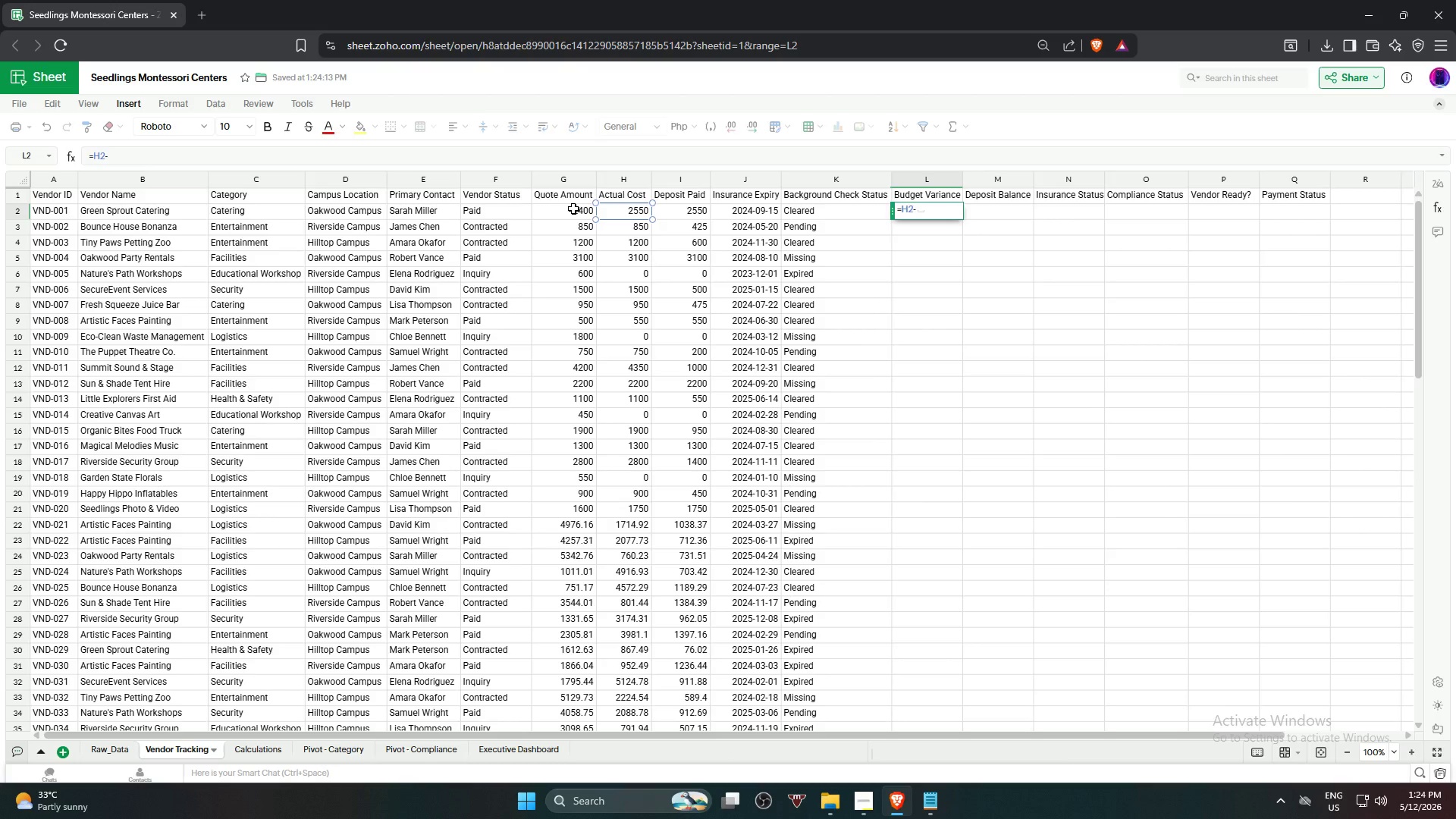 
left_click([573, 209])
 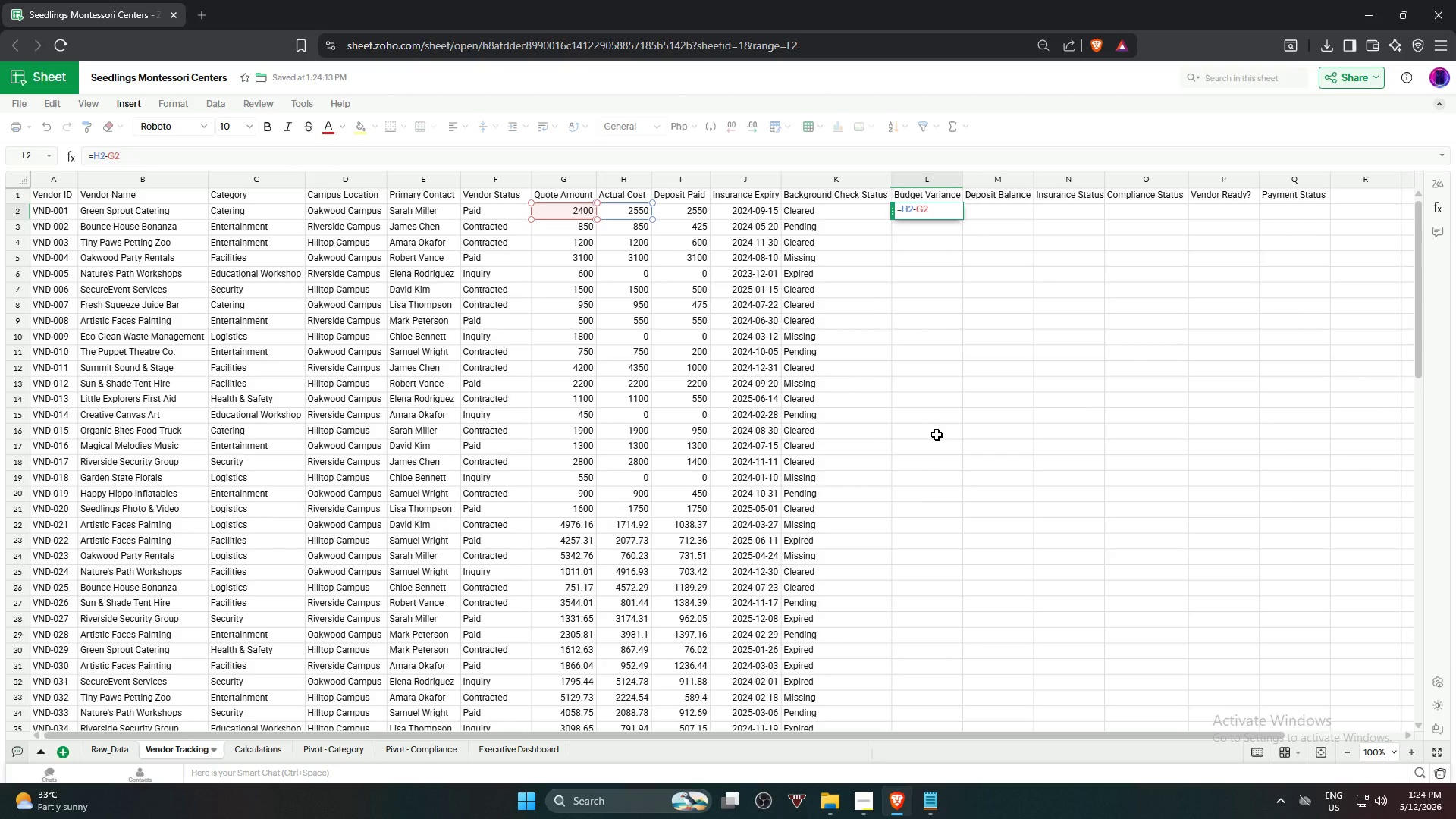 
wait(6.77)
 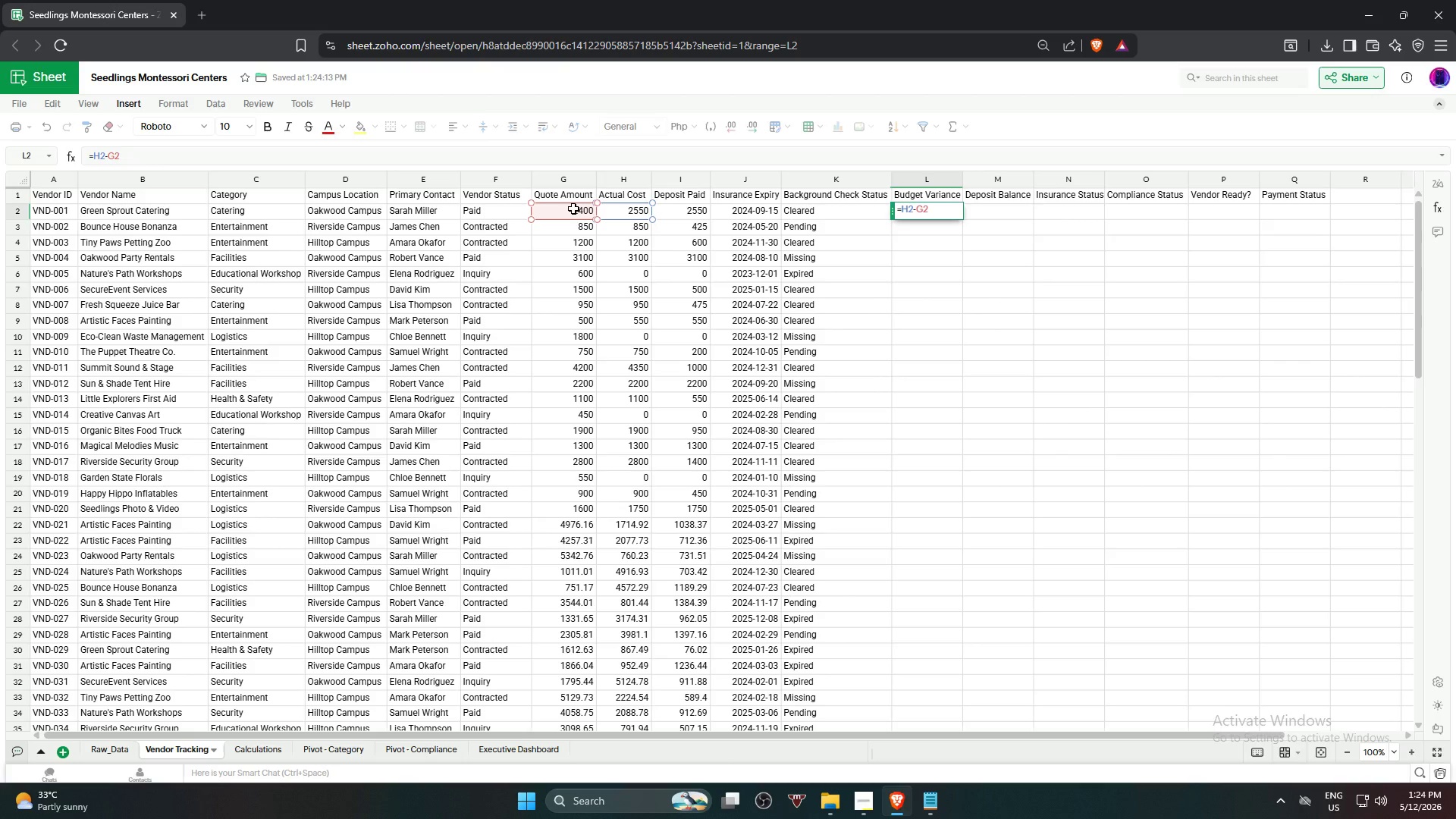 
key(NumpadEnter)
 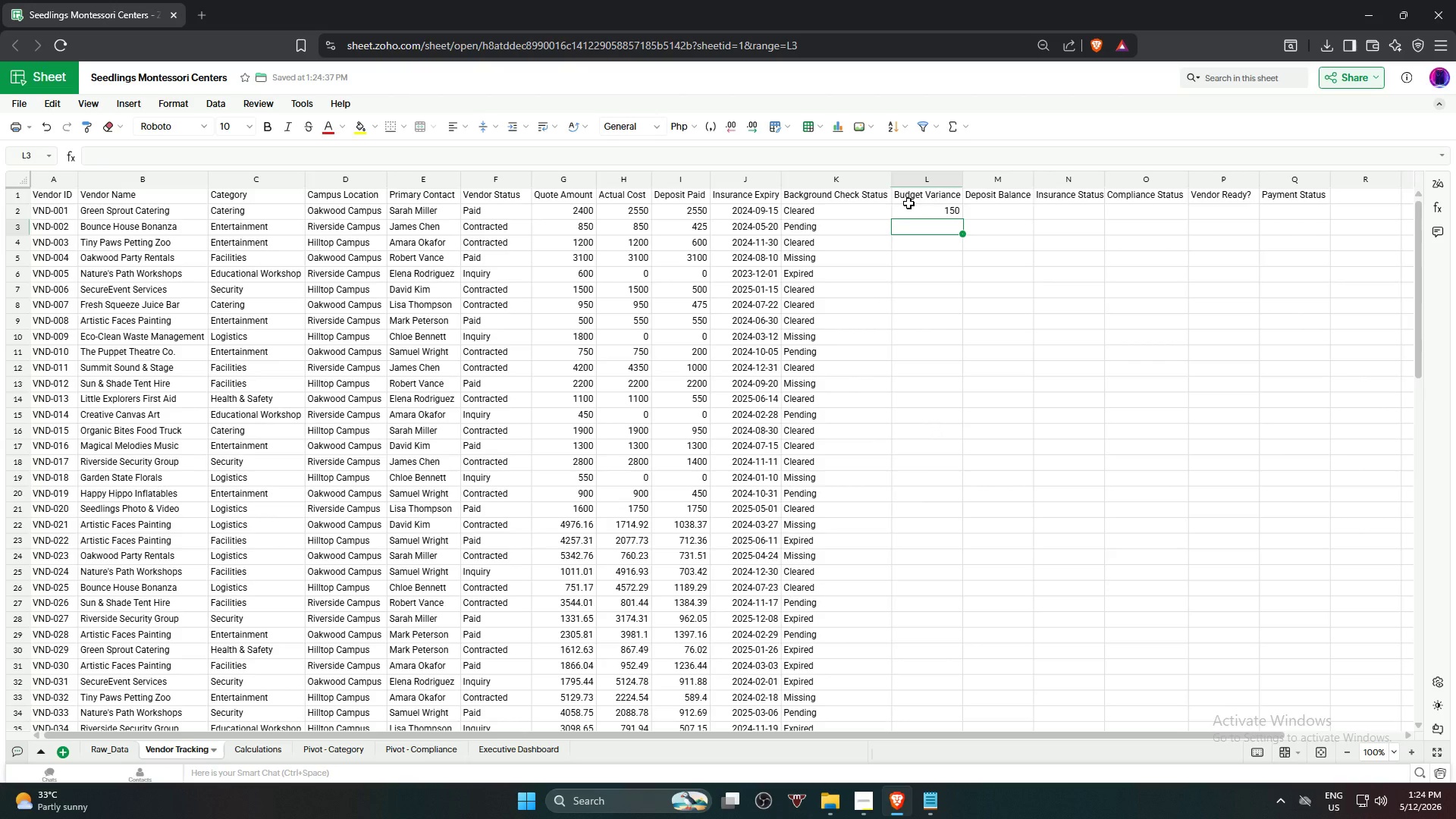 
left_click([913, 209])
 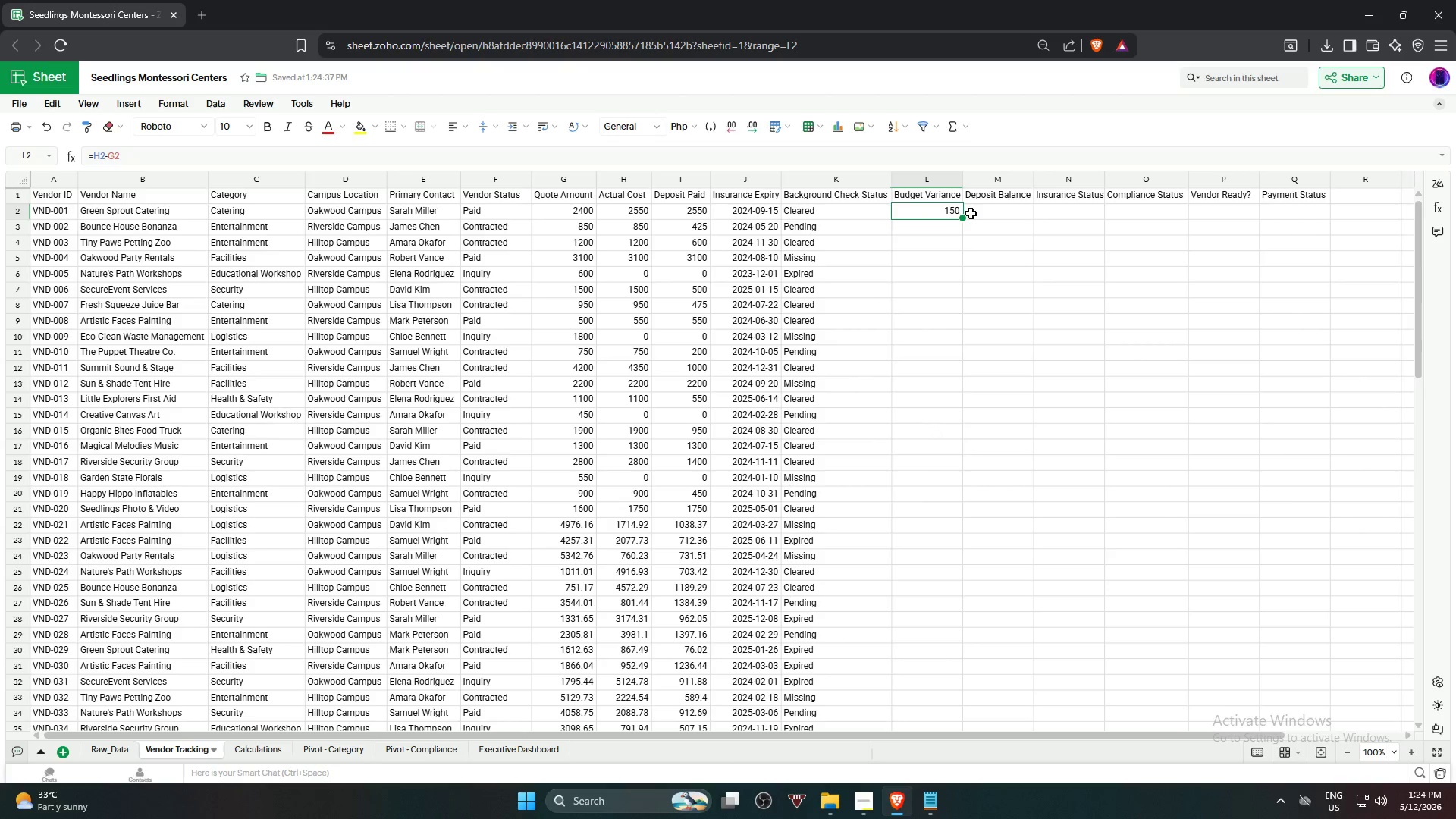 
left_click([984, 214])
 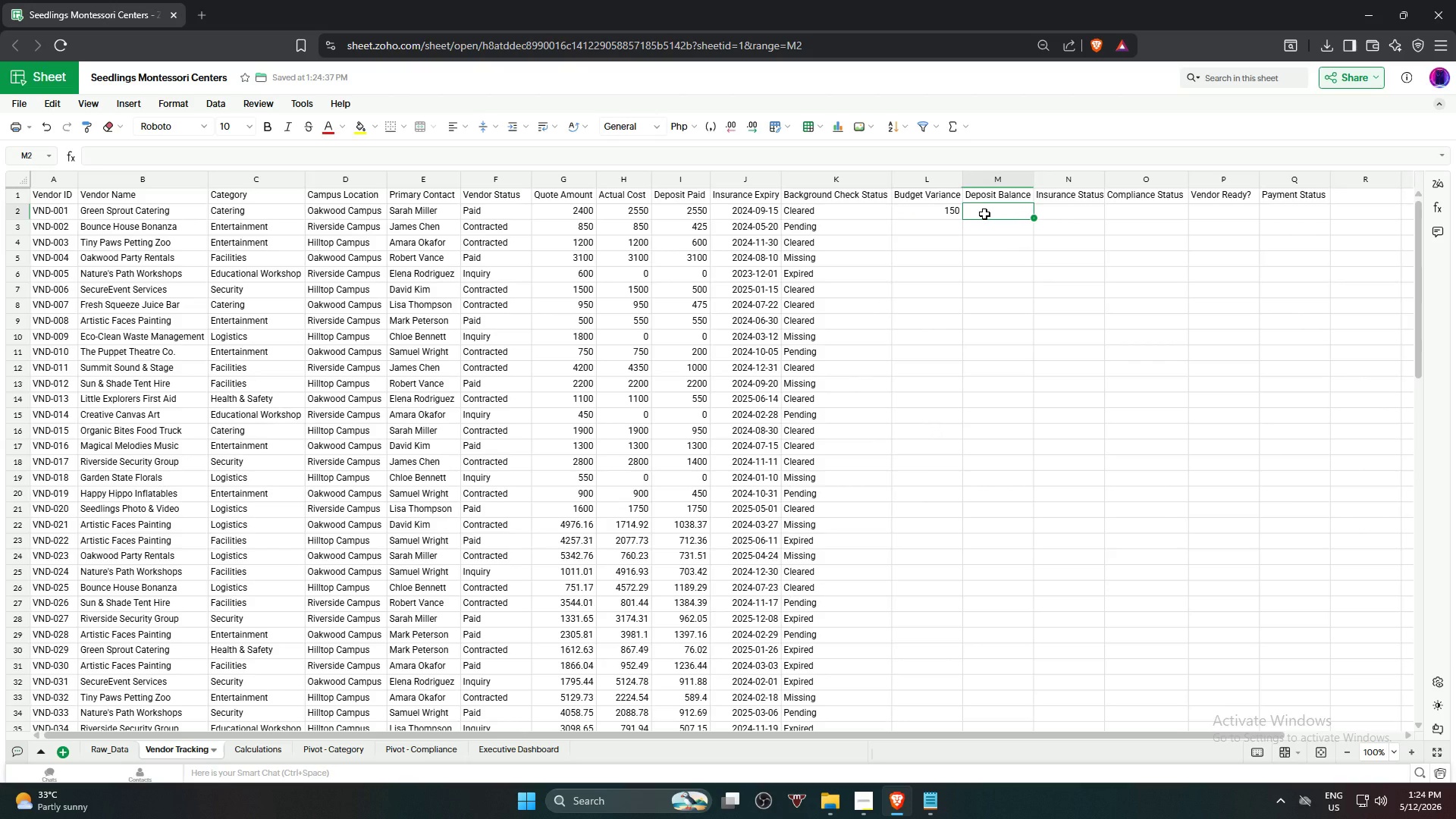 
key(Equal)
 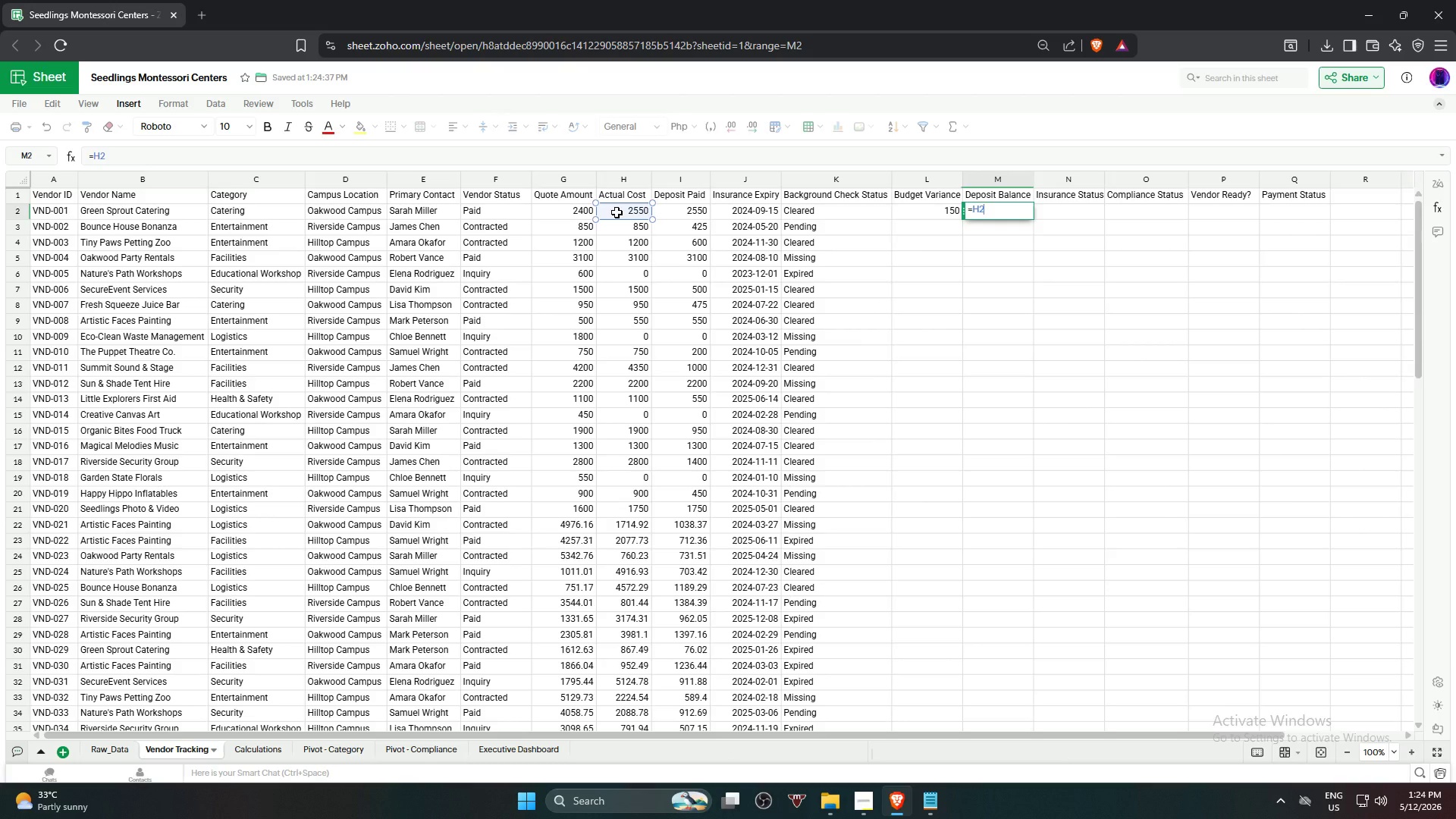 
key(Minus)
 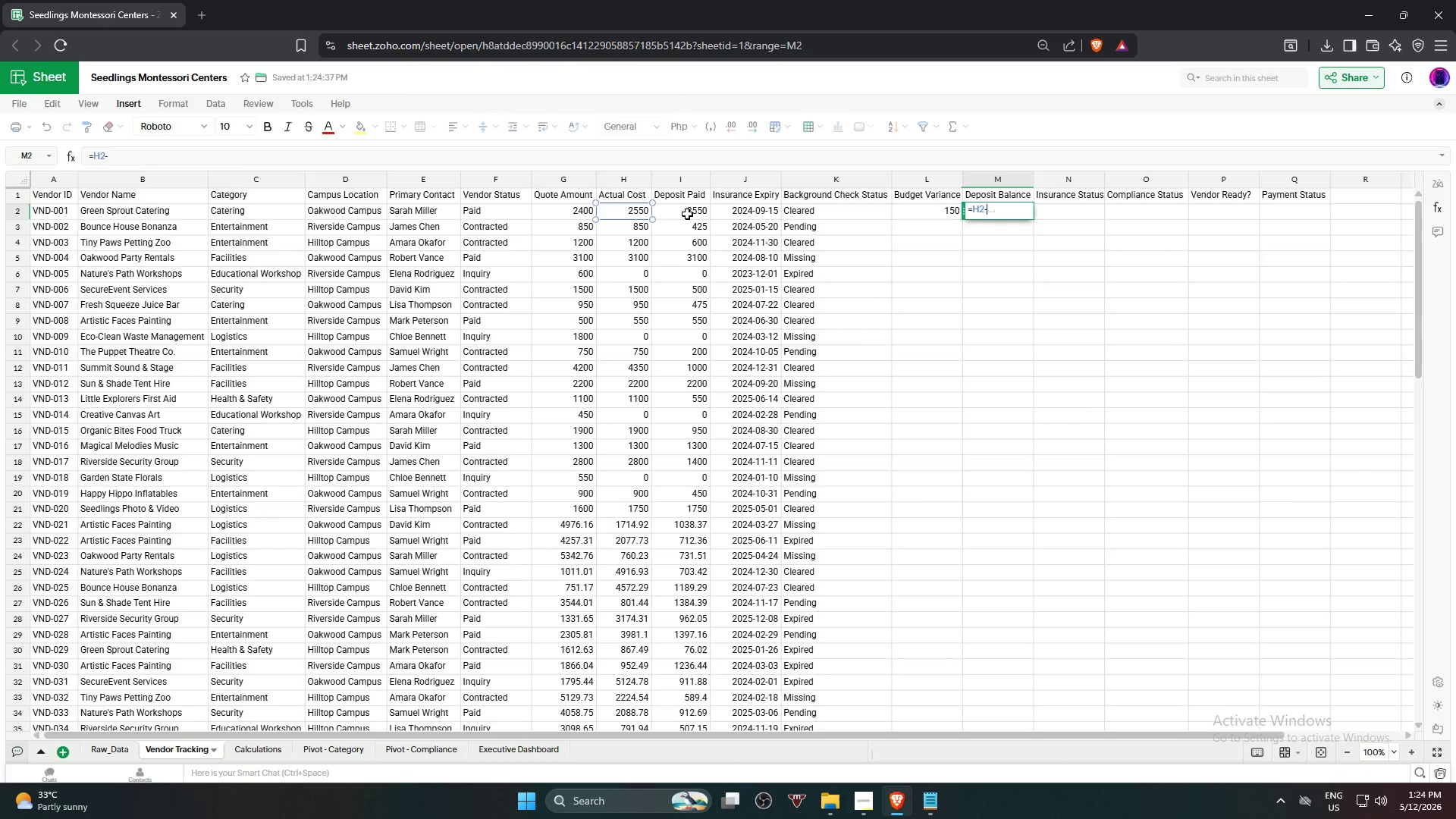 
left_click([687, 214])
 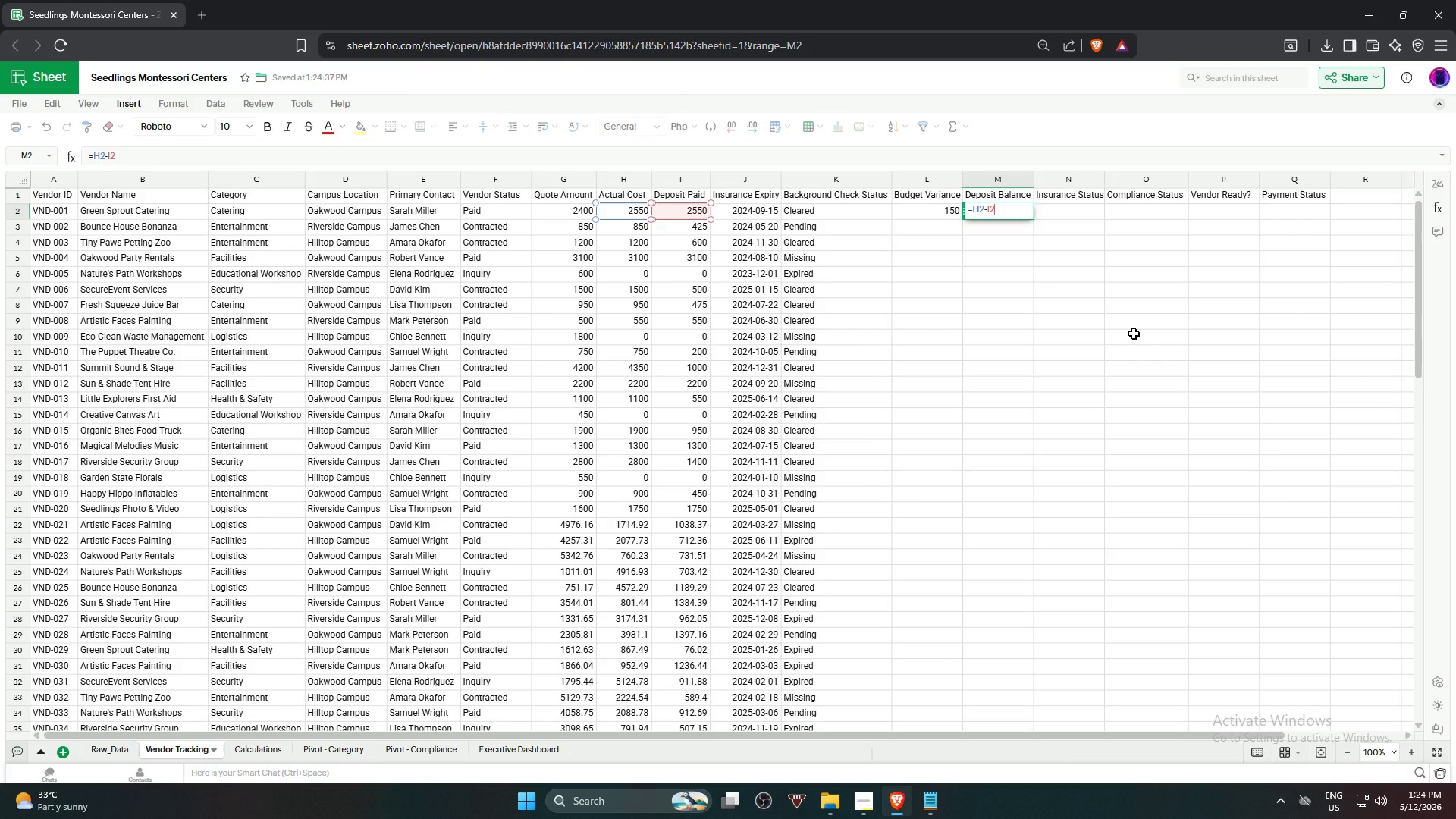 
key(NumpadEnter)
 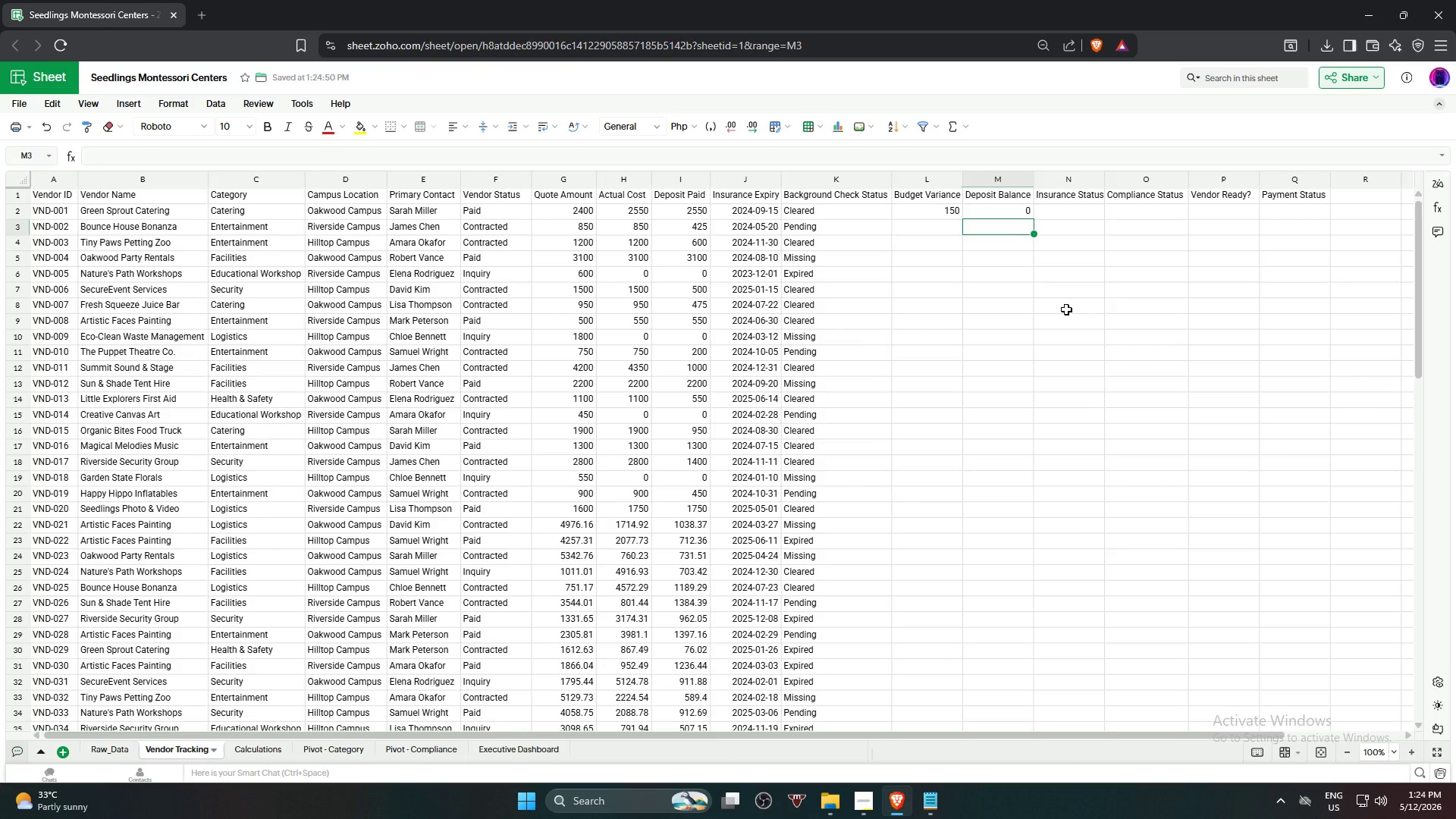 
wait(9.86)
 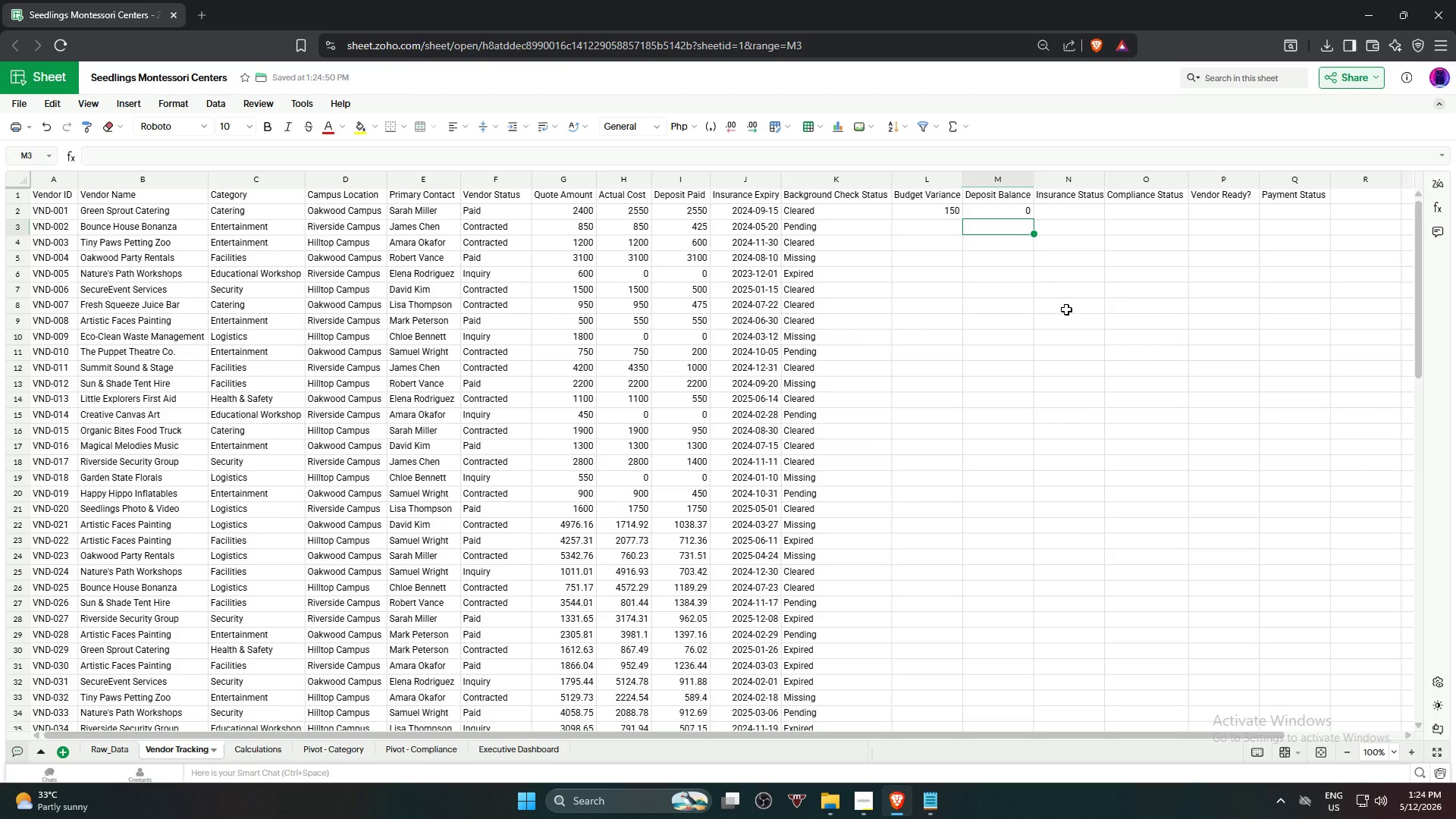 
left_click([1077, 210])
 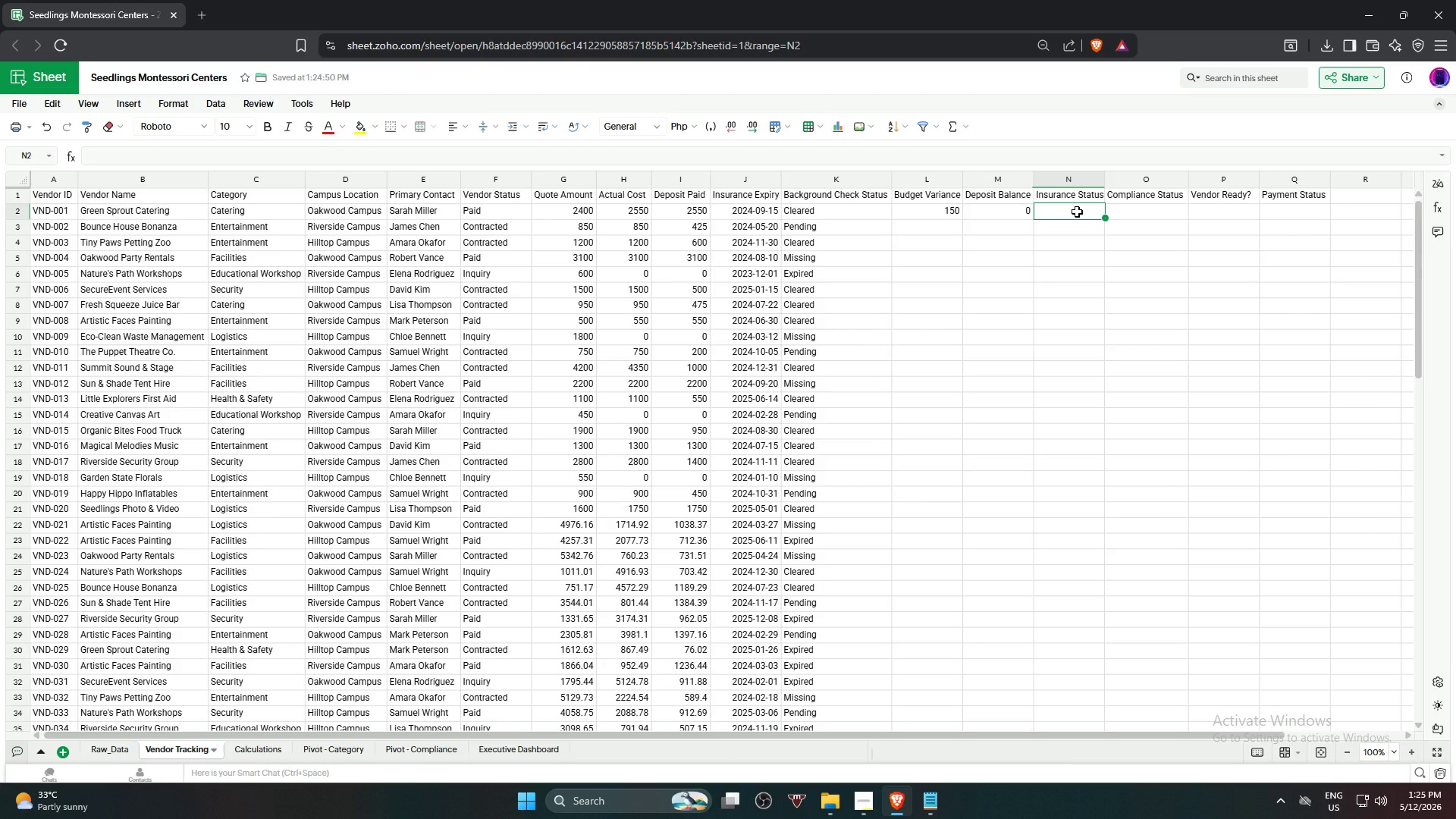 
wait(11.16)
 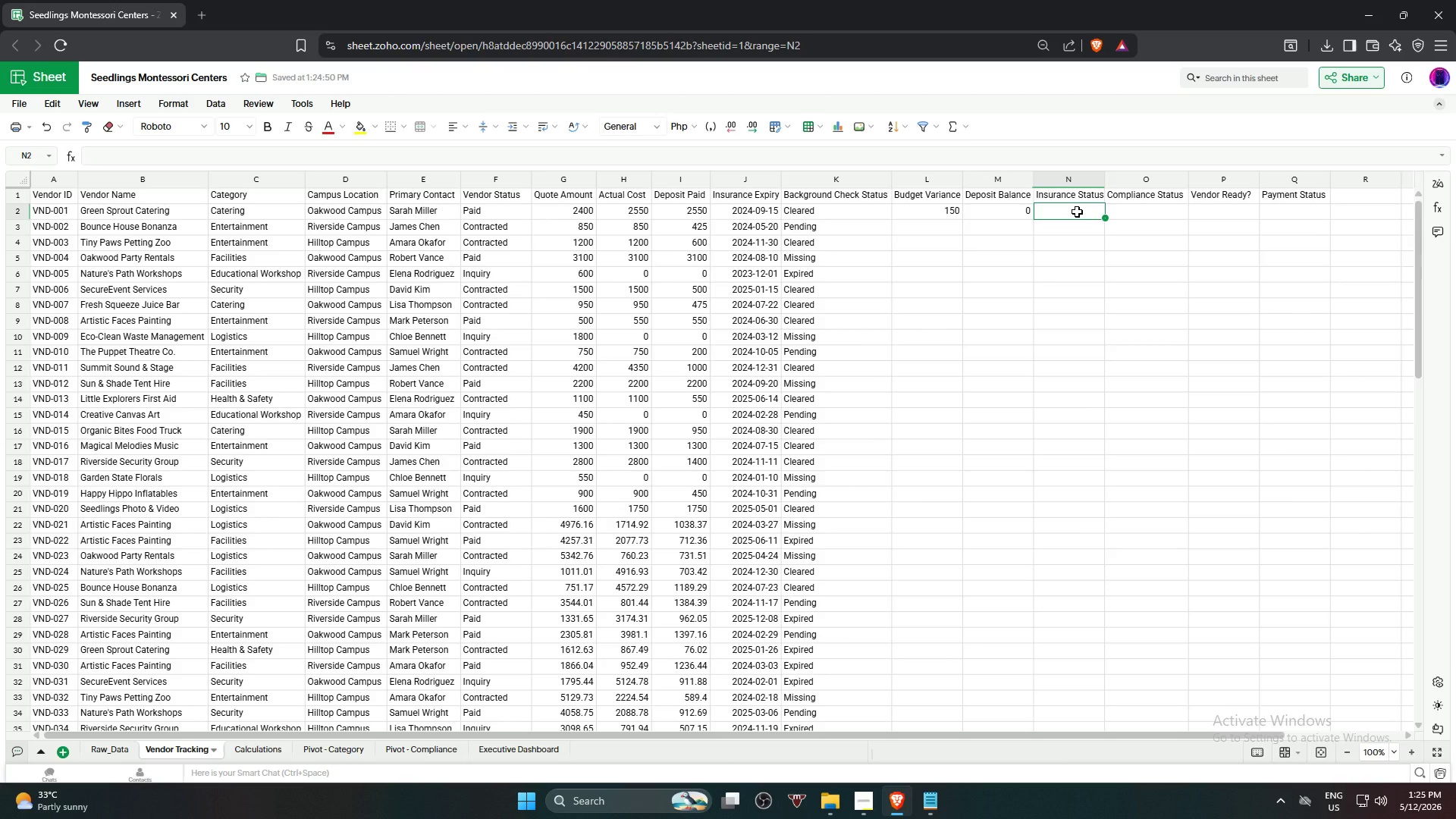 
left_click([268, 748])
 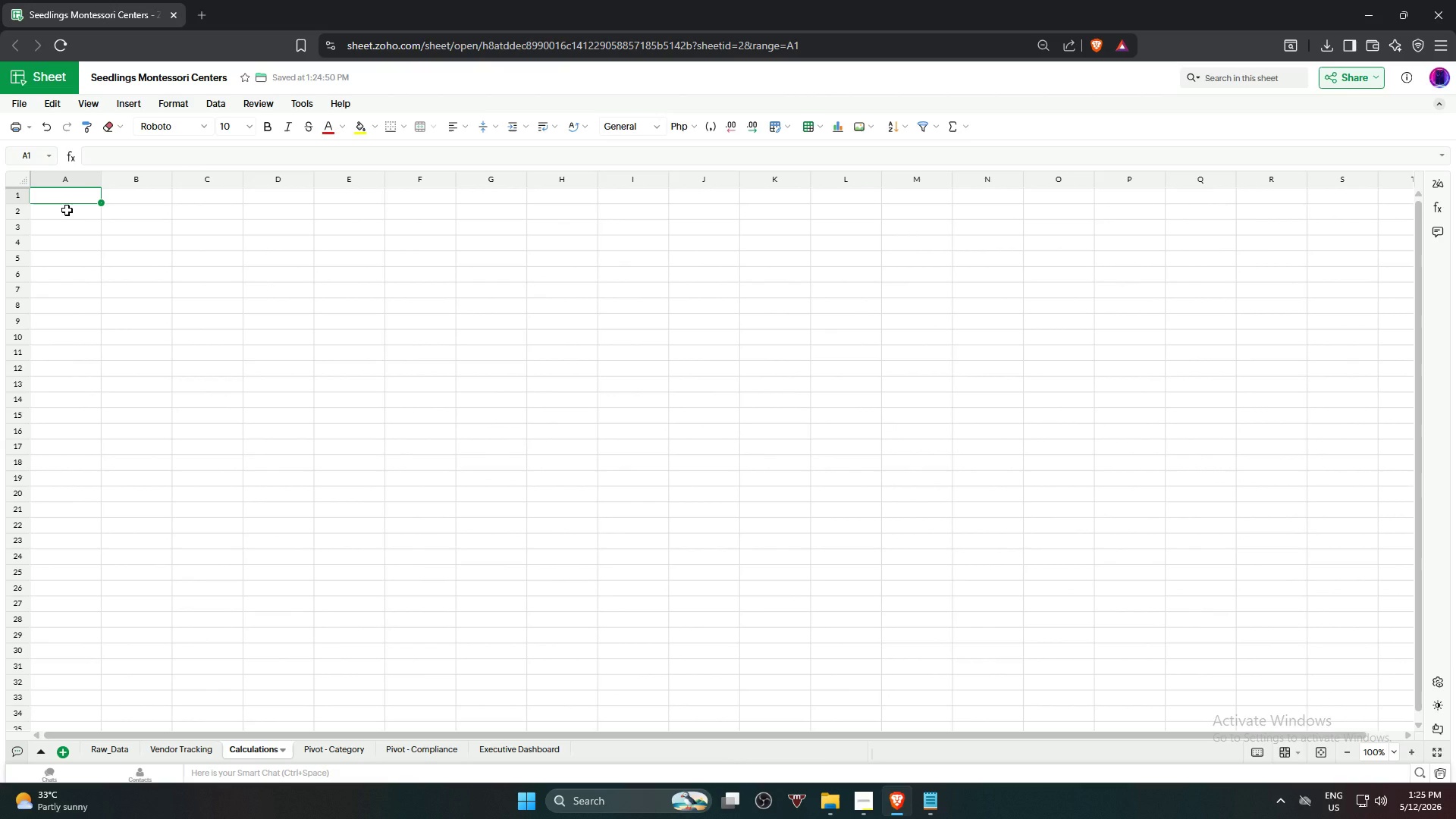 
type(Control Date)
 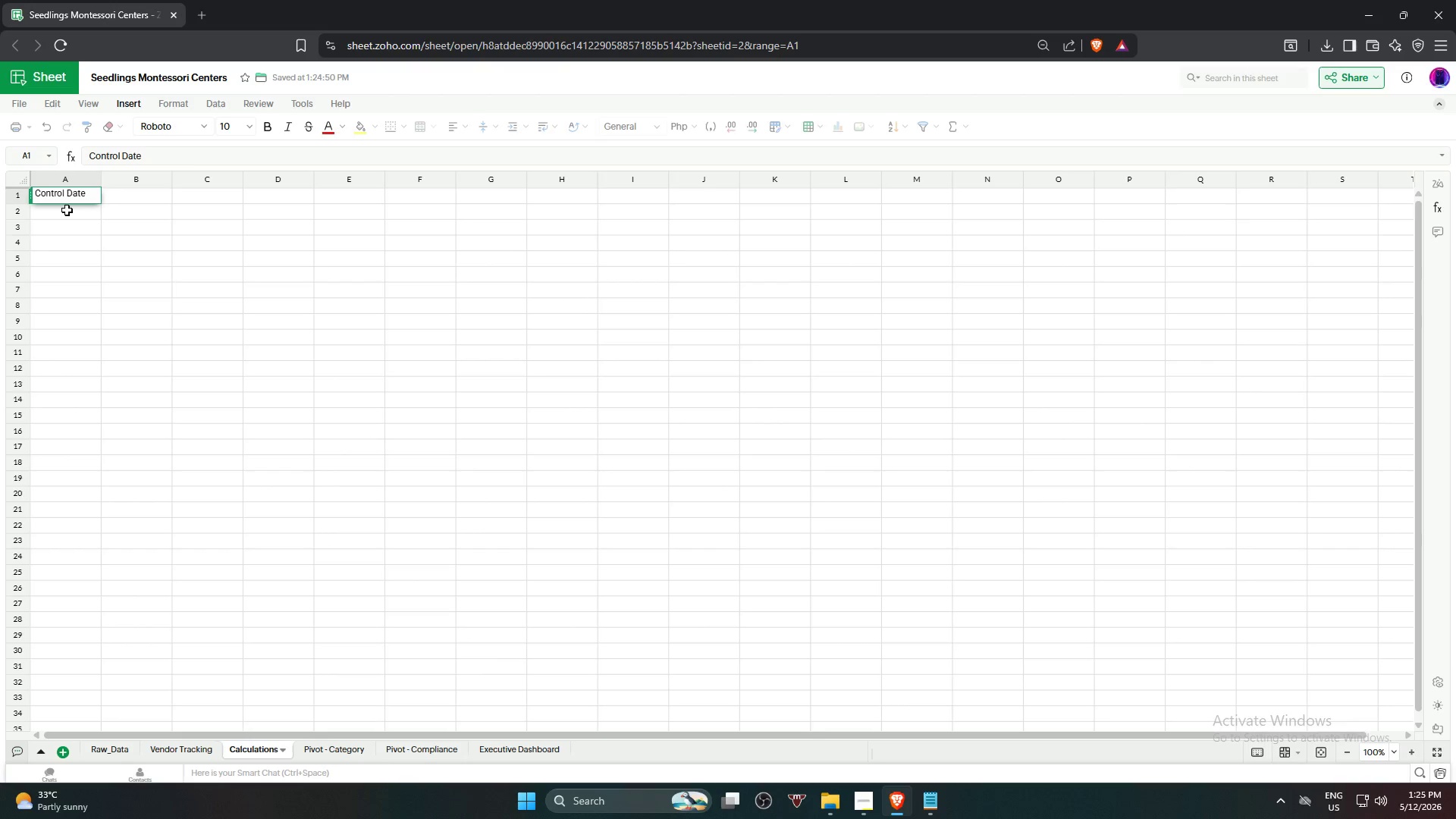 
key(ArrowRight)
 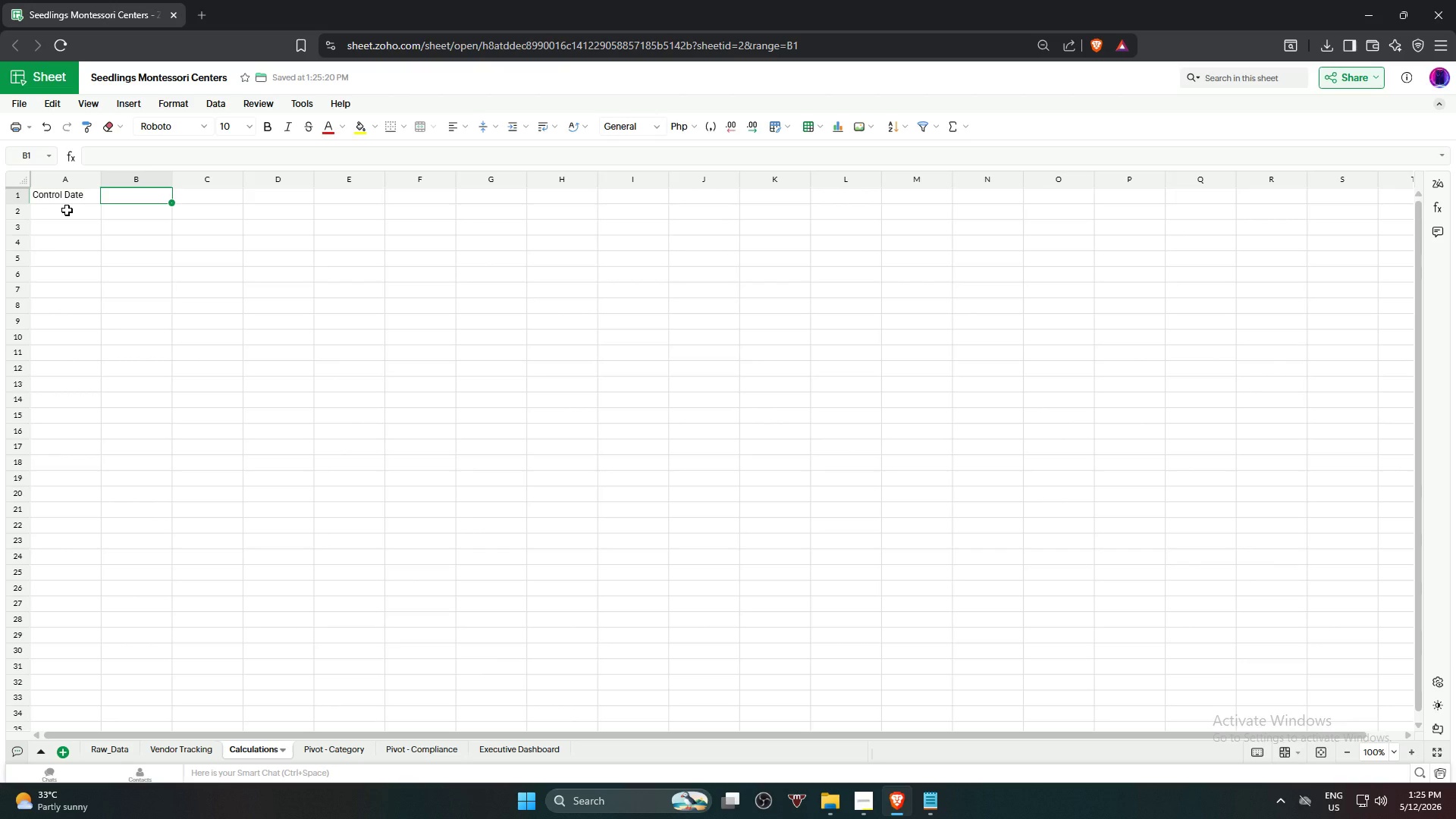 
hold_key(key=ShiftRight, duration=0.7)
 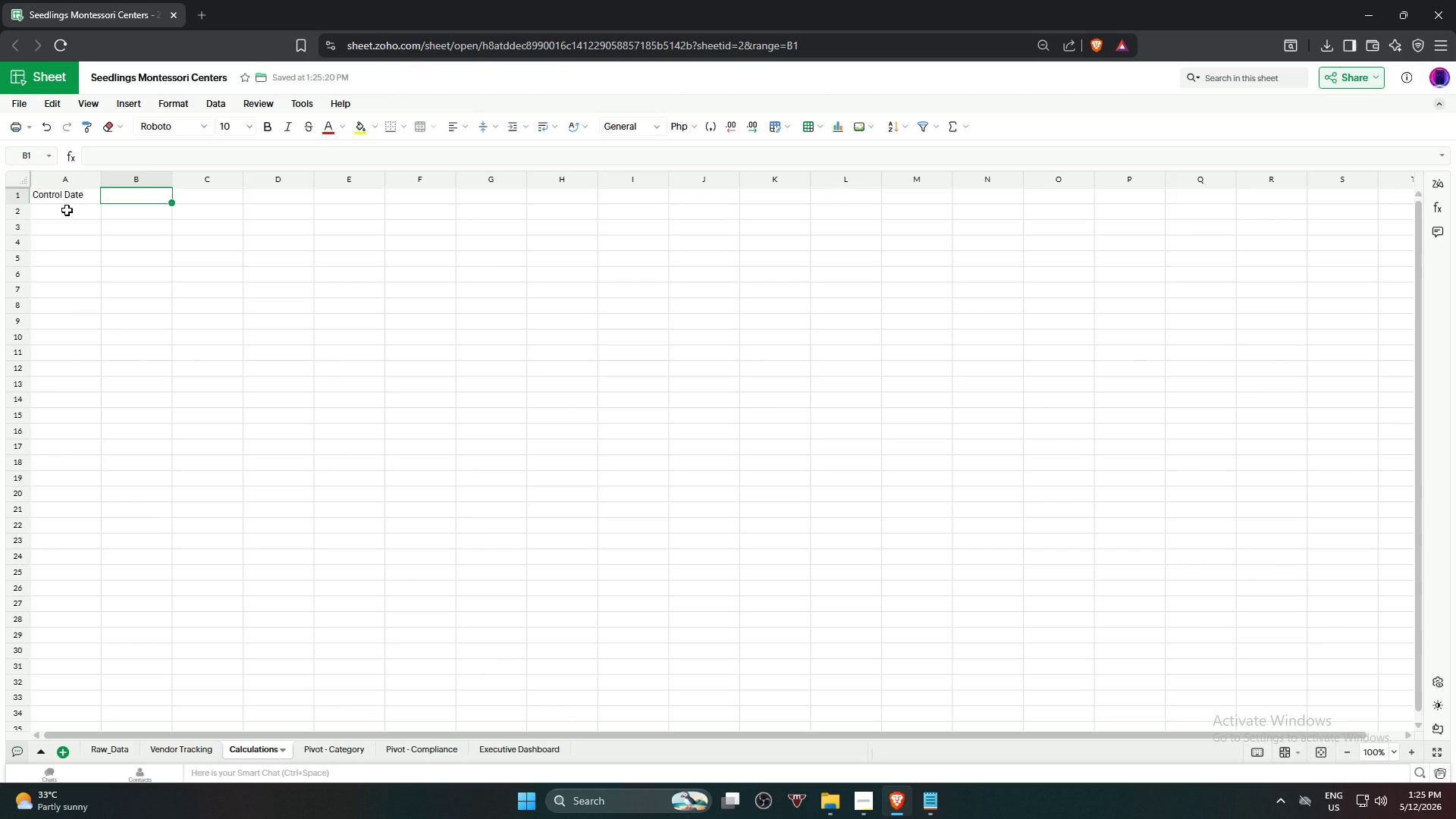 
key(Numpad2)
 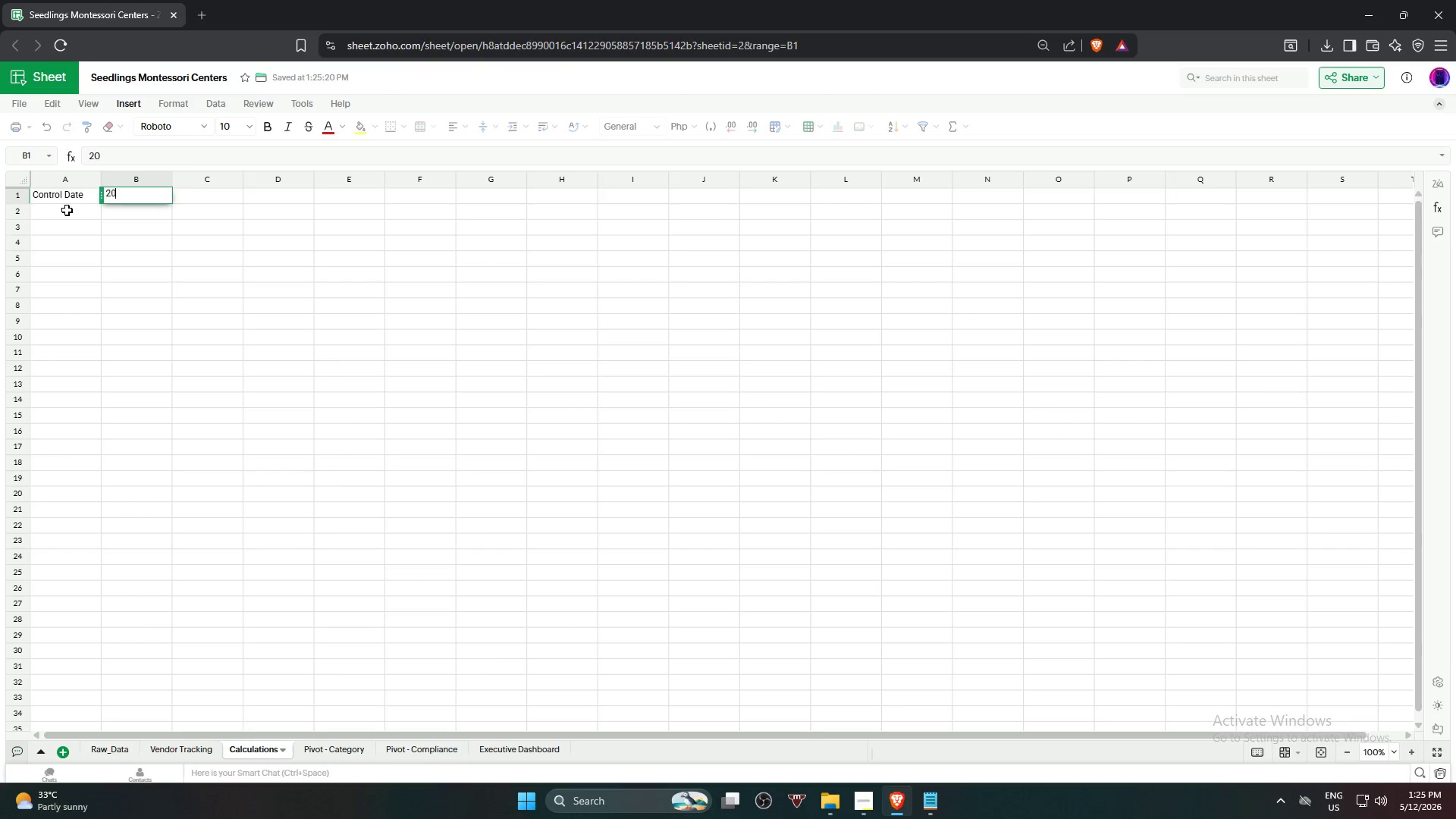 
key(Numpad0)
 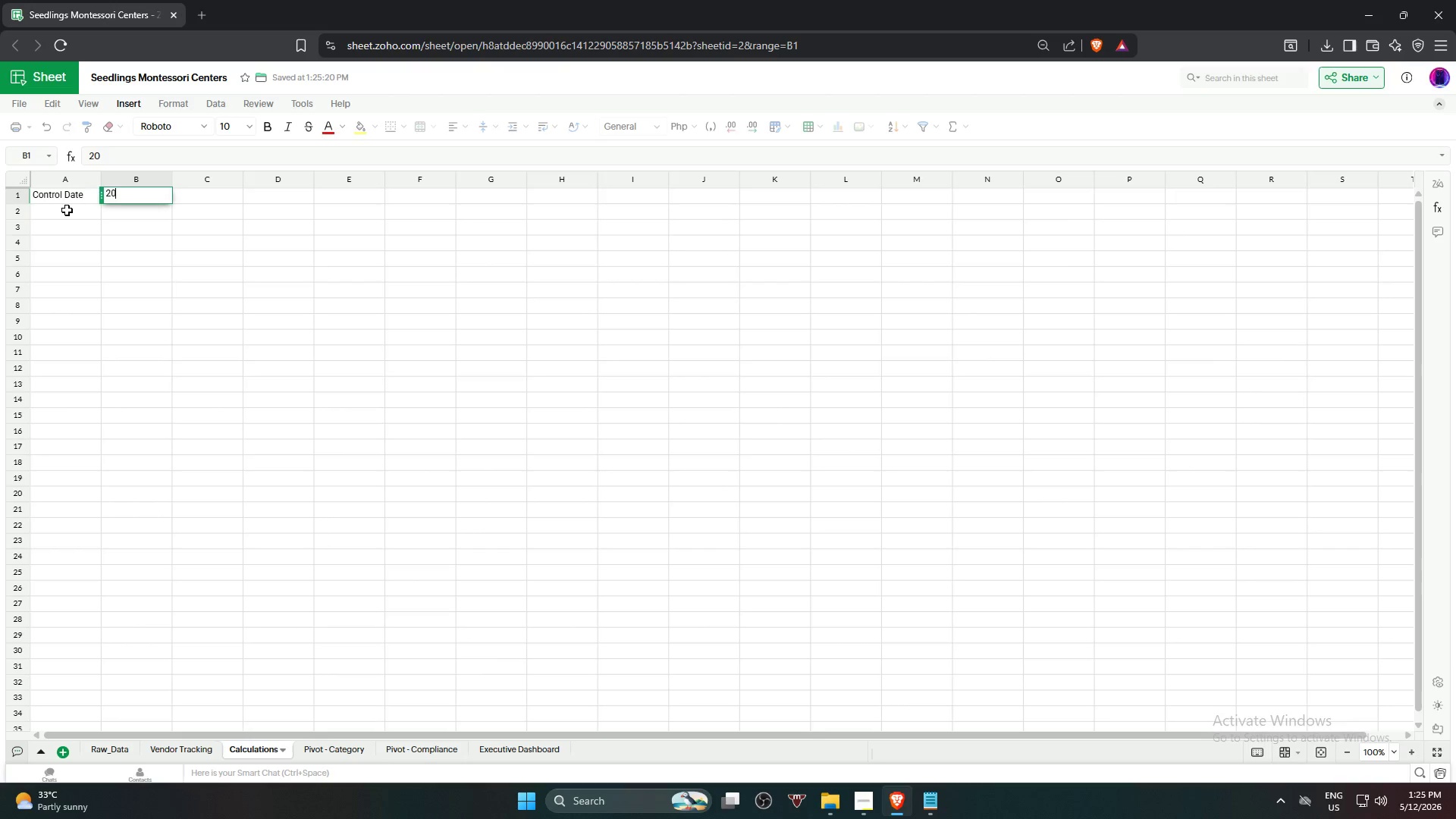 
key(Numpad2)
 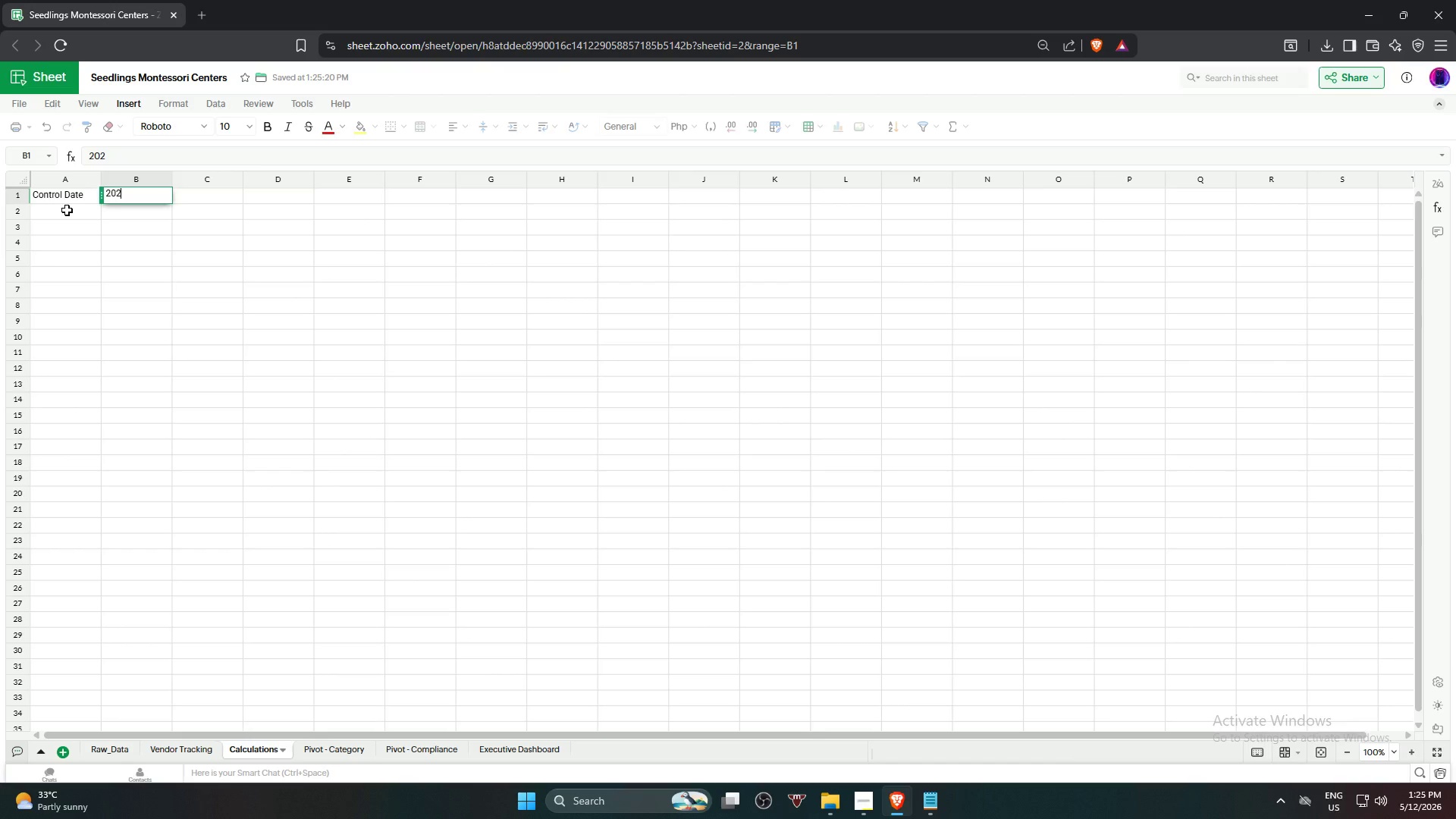 
key(Numpad4)
 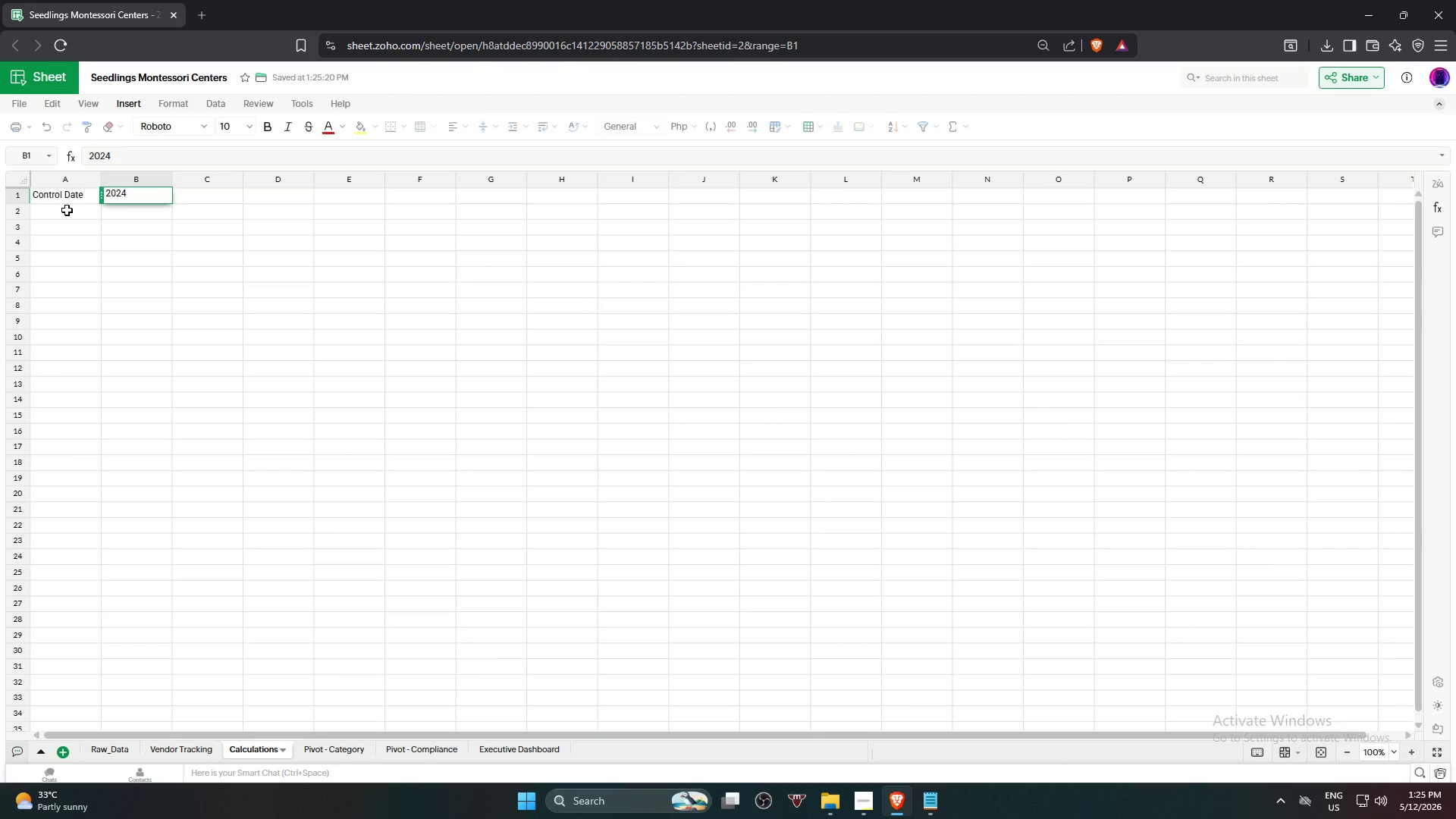 
key(NumpadSubtract)
 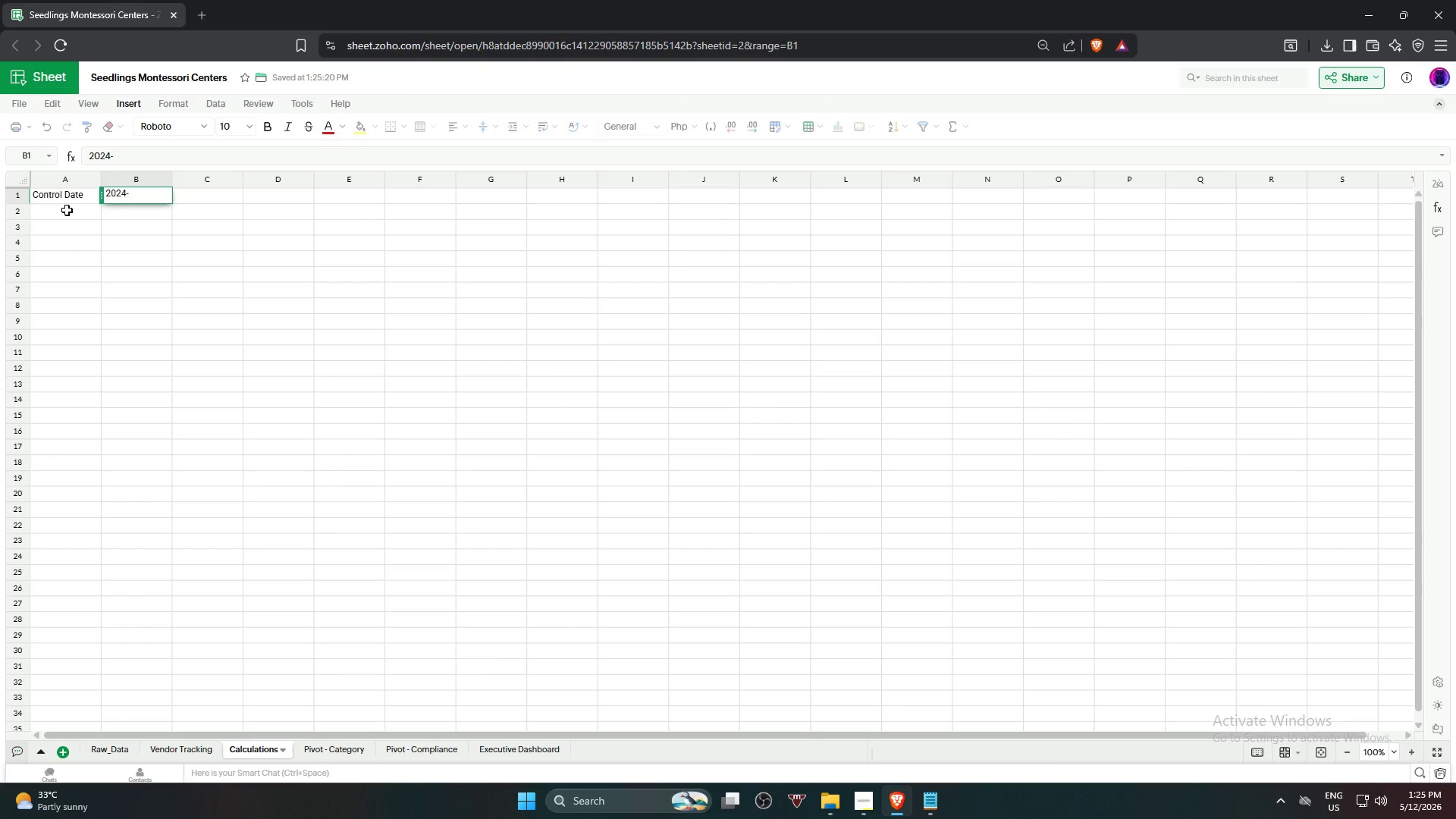 
key(Numpad0)
 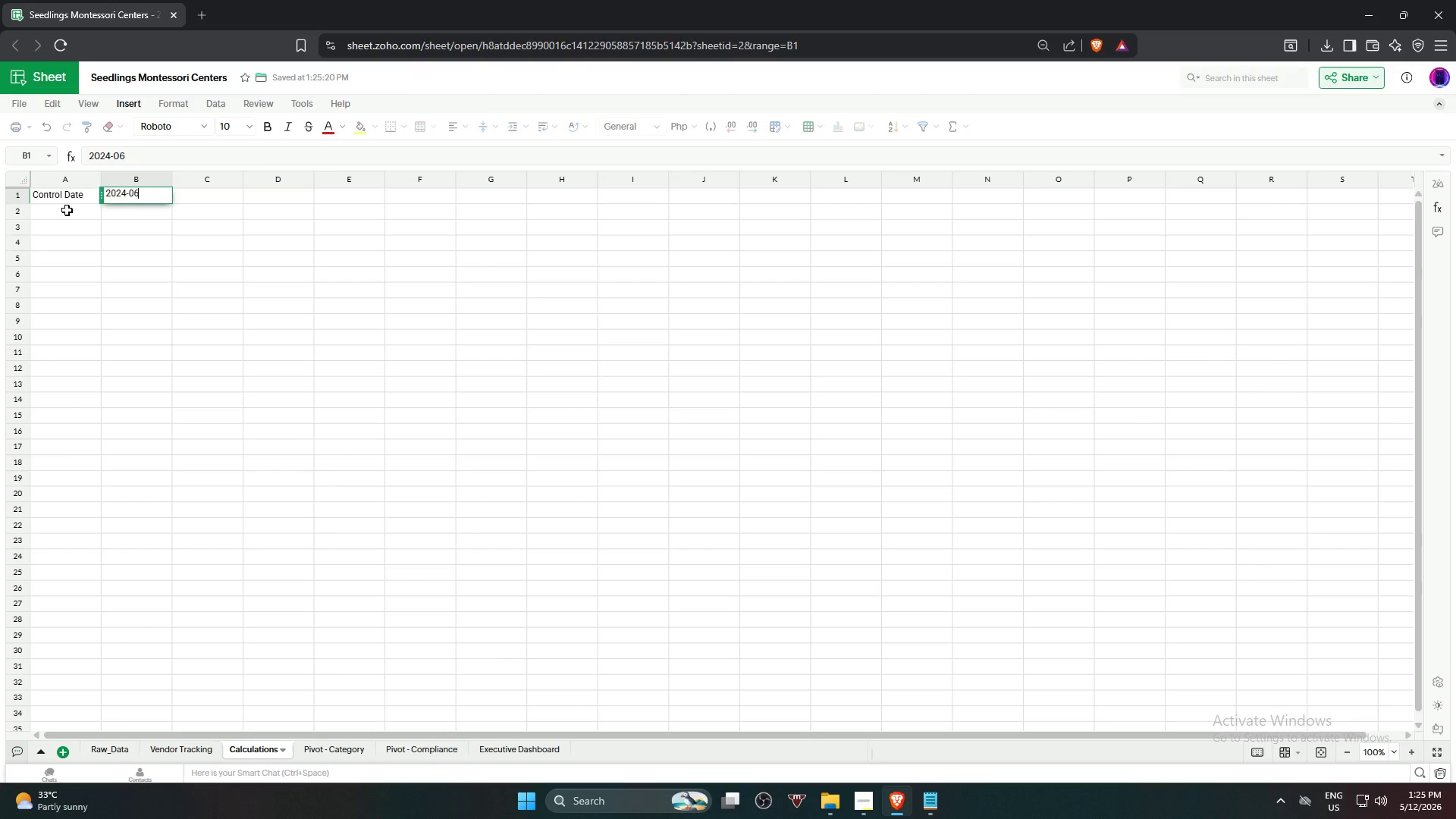 
key(Numpad6)
 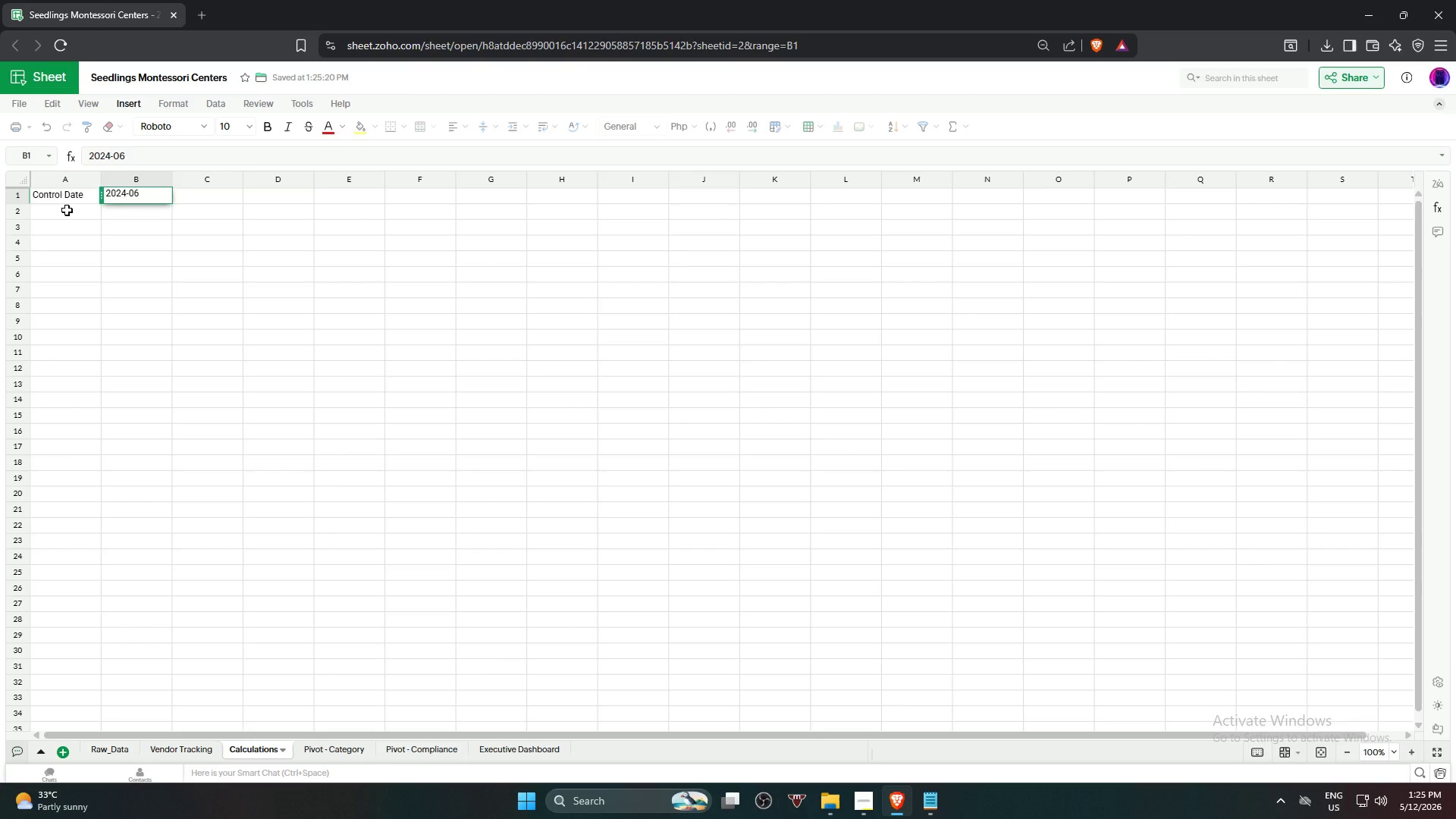 
key(NumpadSubtract)
 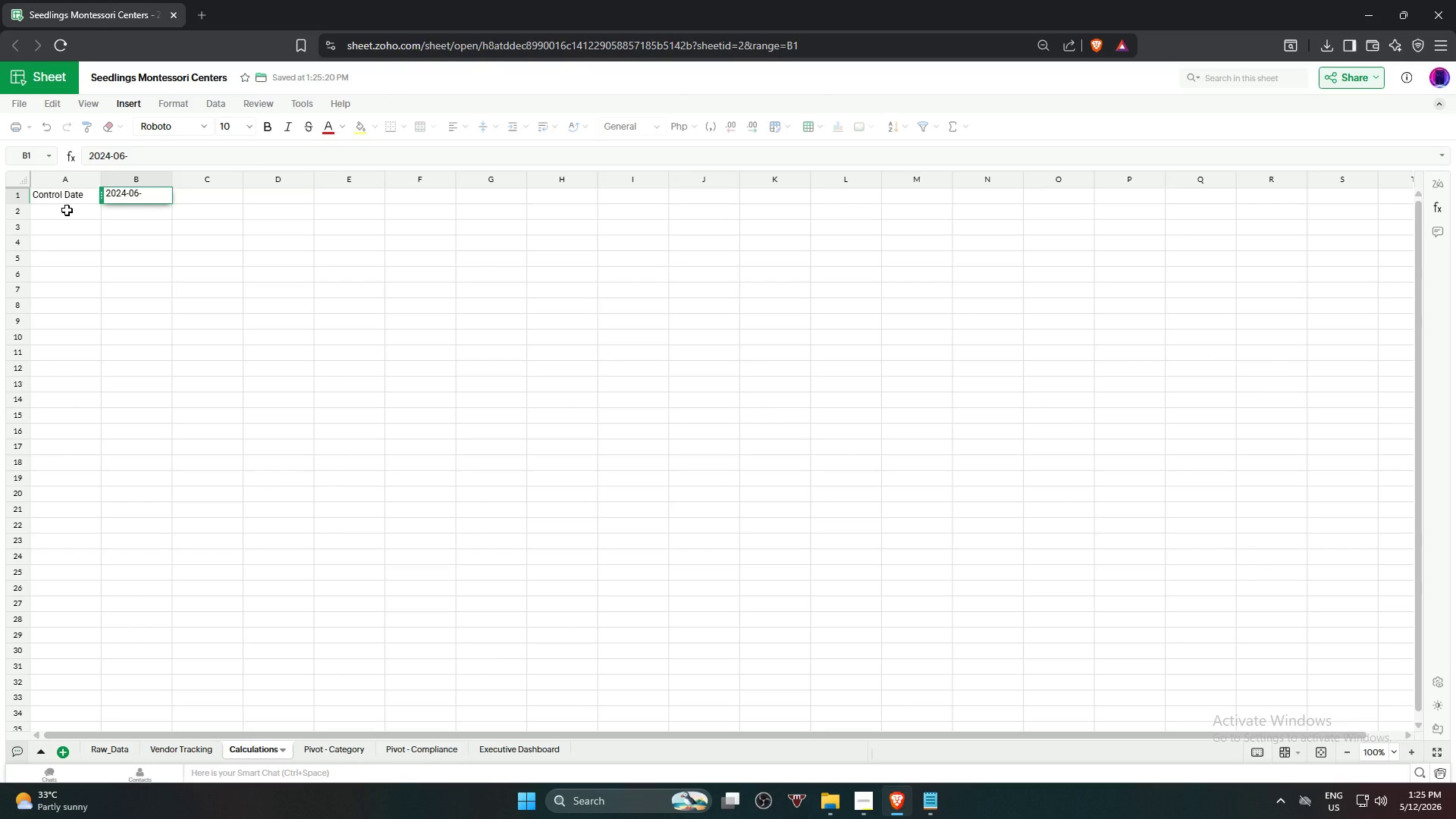 
key(Numpad0)
 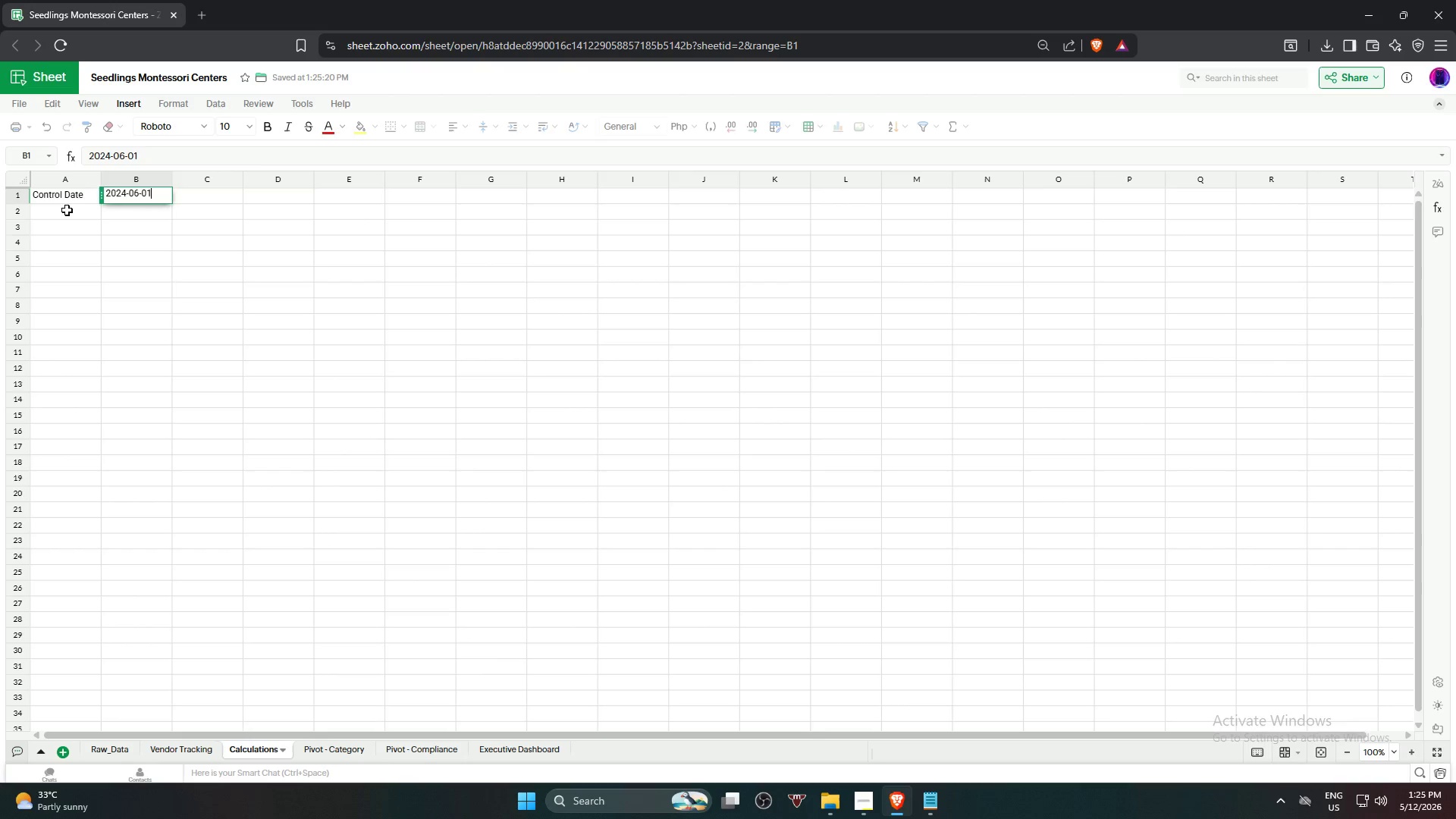 
key(Numpad1)
 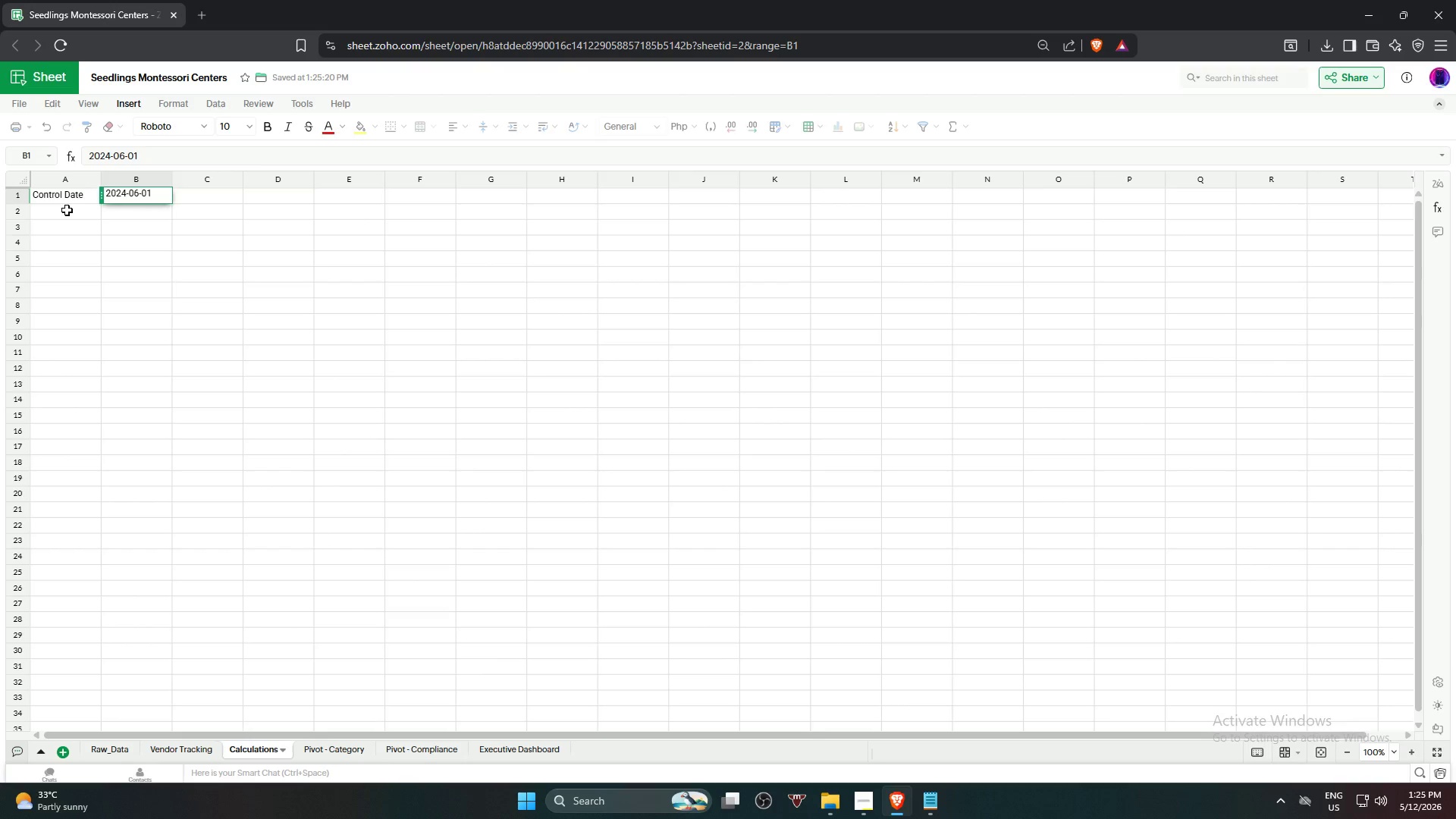 
key(NumpadEnter)
 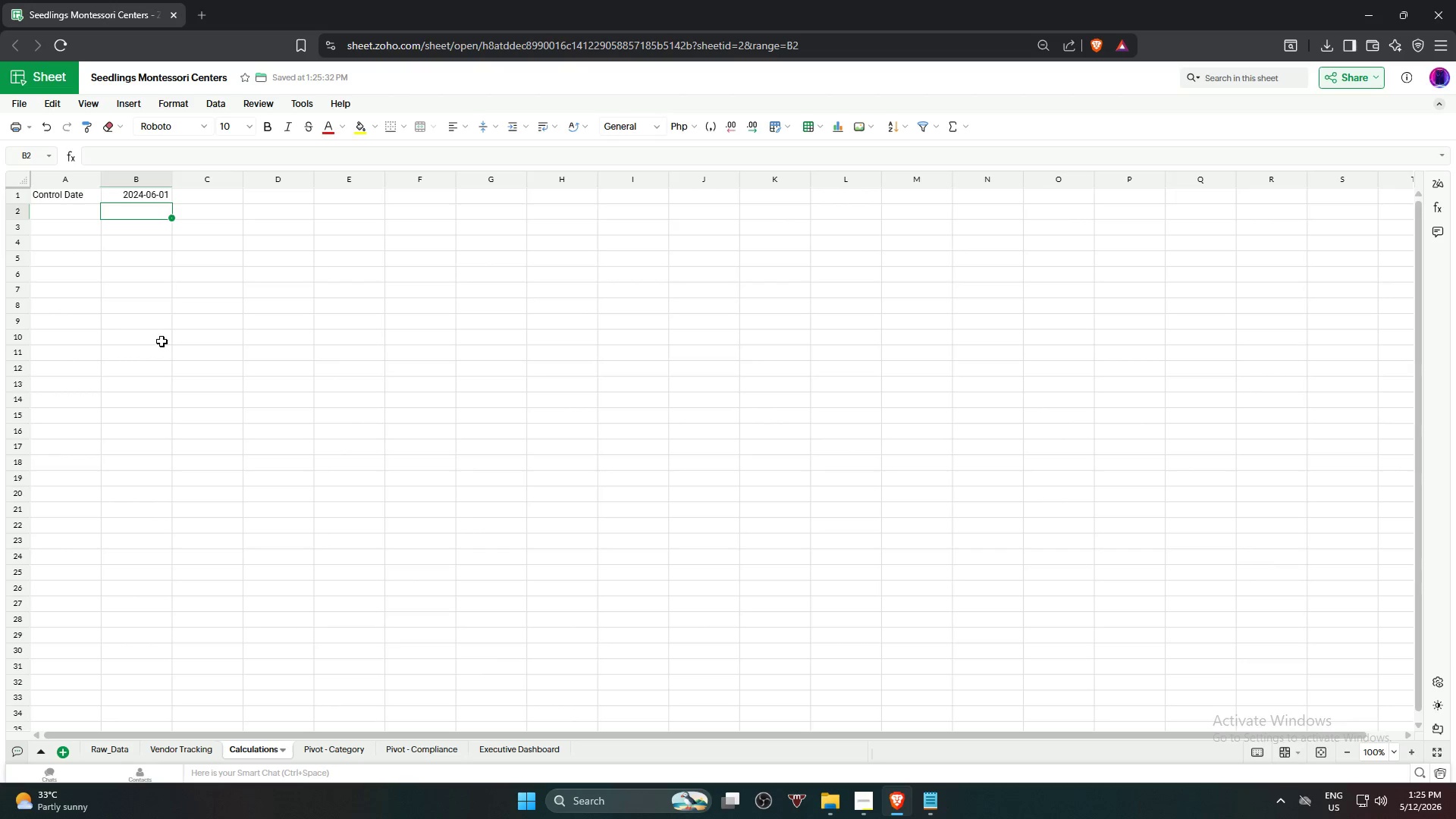 
left_click([444, 545])
 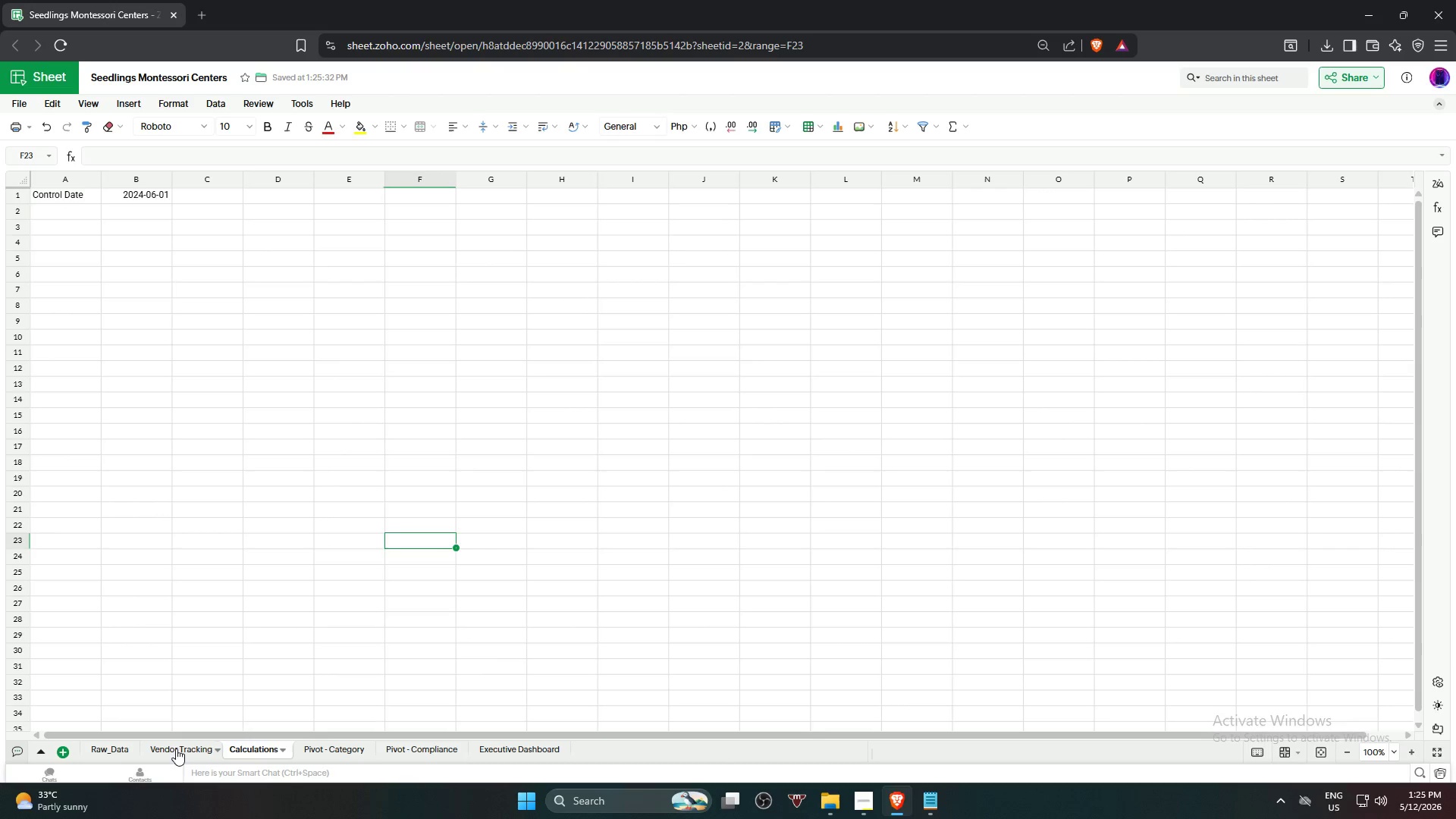 
left_click([175, 748])
 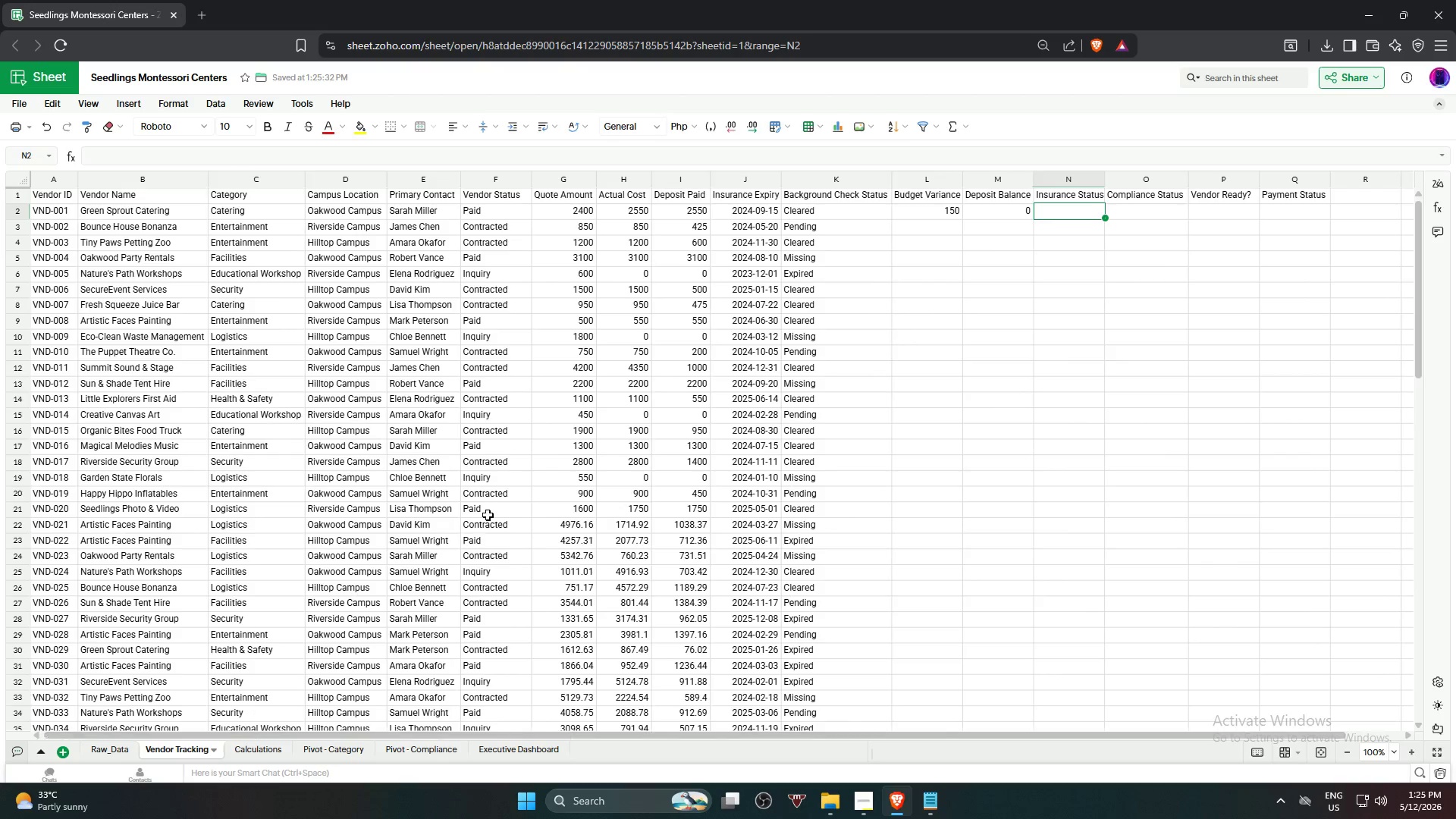 
scroll: coordinate [489, 513], scroll_direction: up, amount: 1.0
 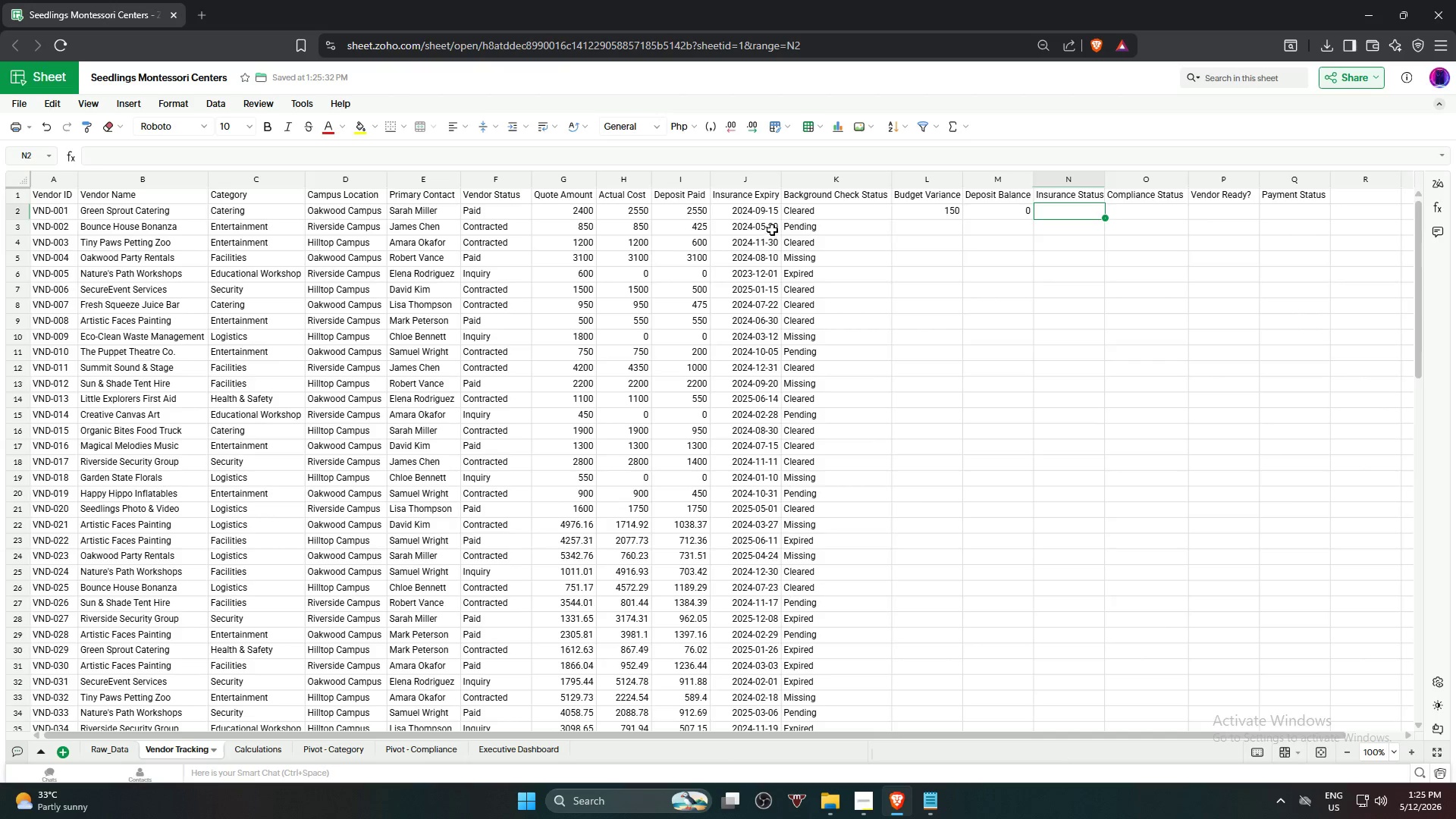 
left_click([755, 211])
 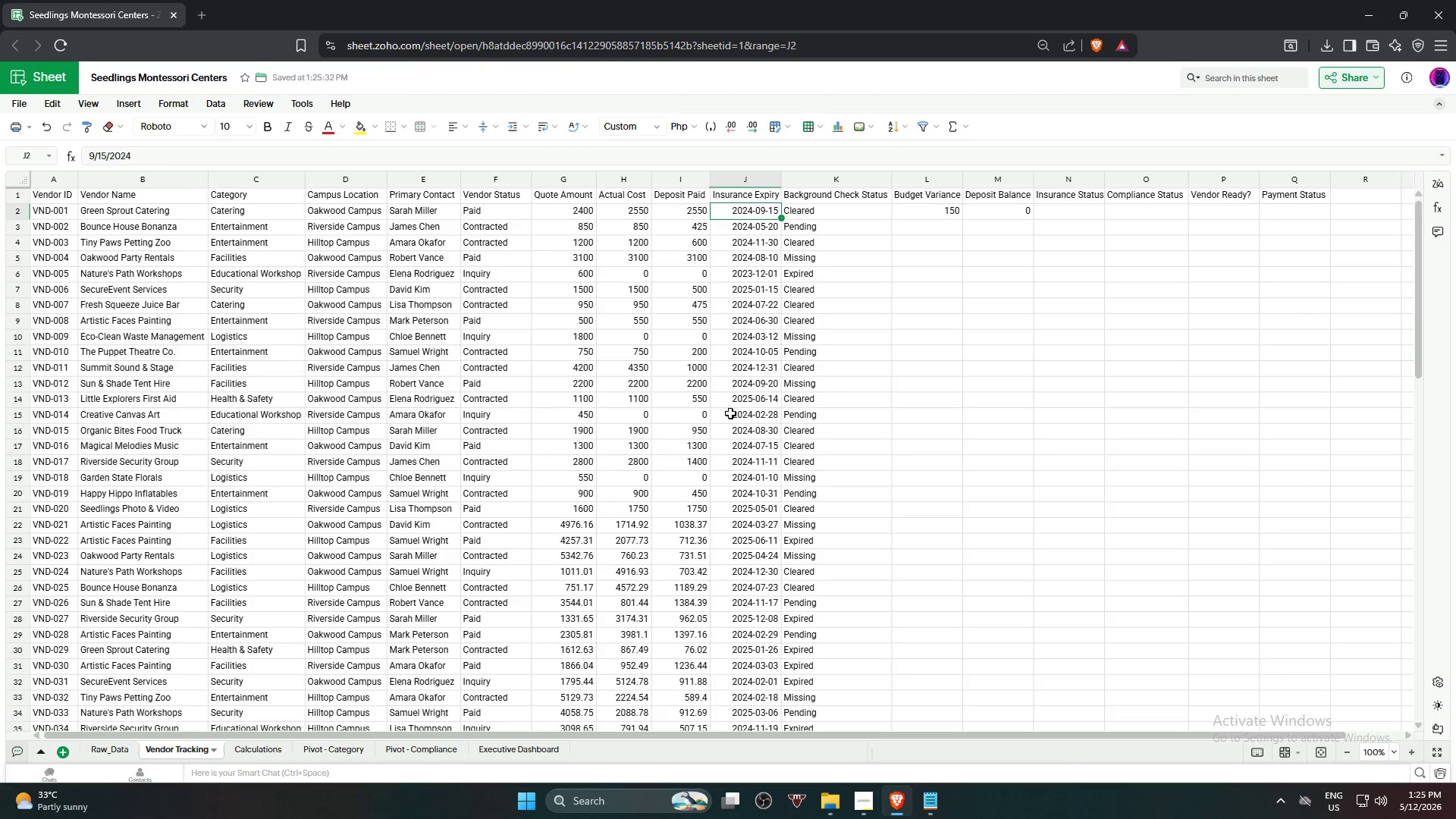 
scroll: coordinate [745, 425], scroll_direction: down, amount: 10.0
 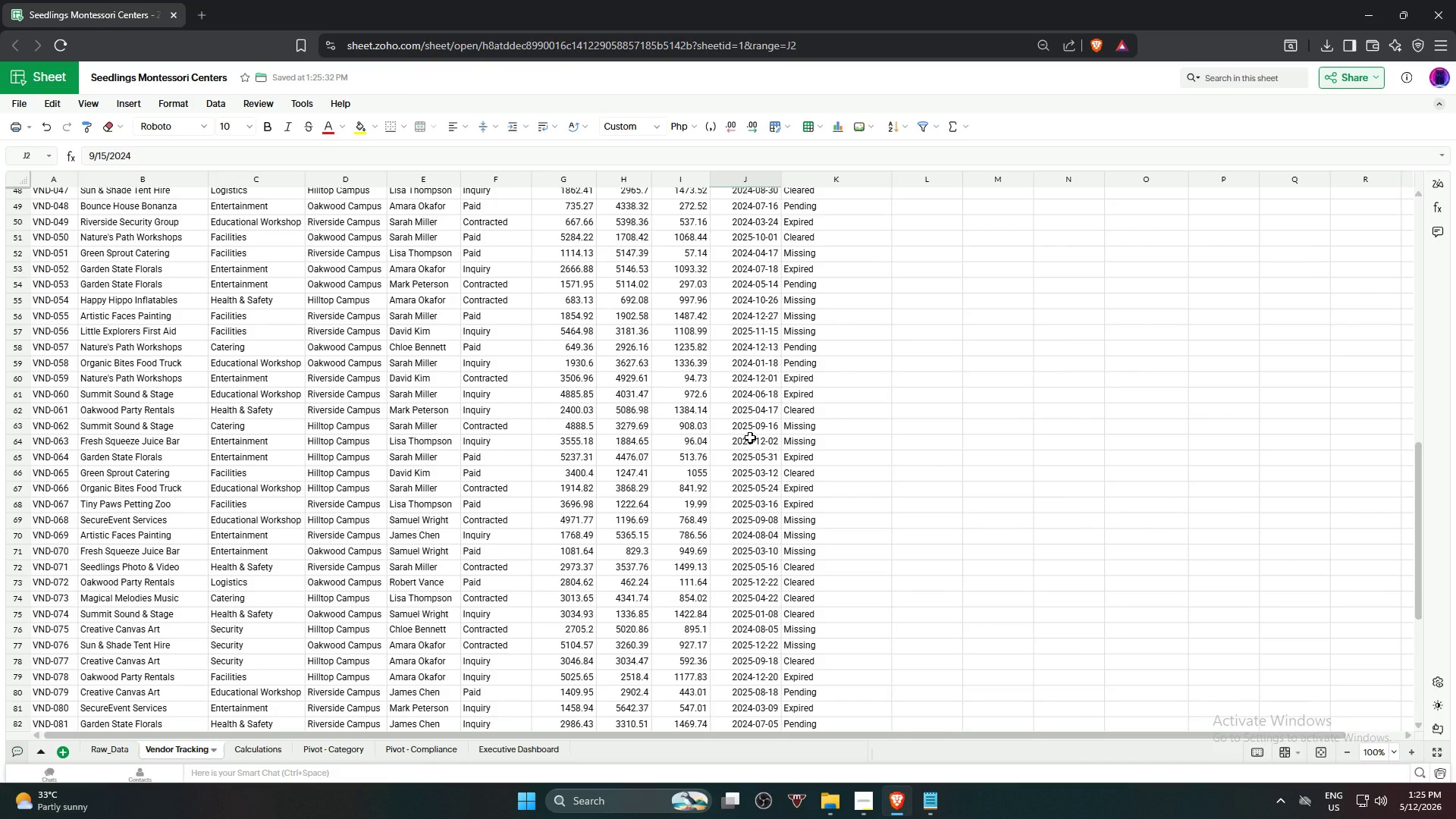 
hold_key(key=ShiftLeft, duration=1.17)
 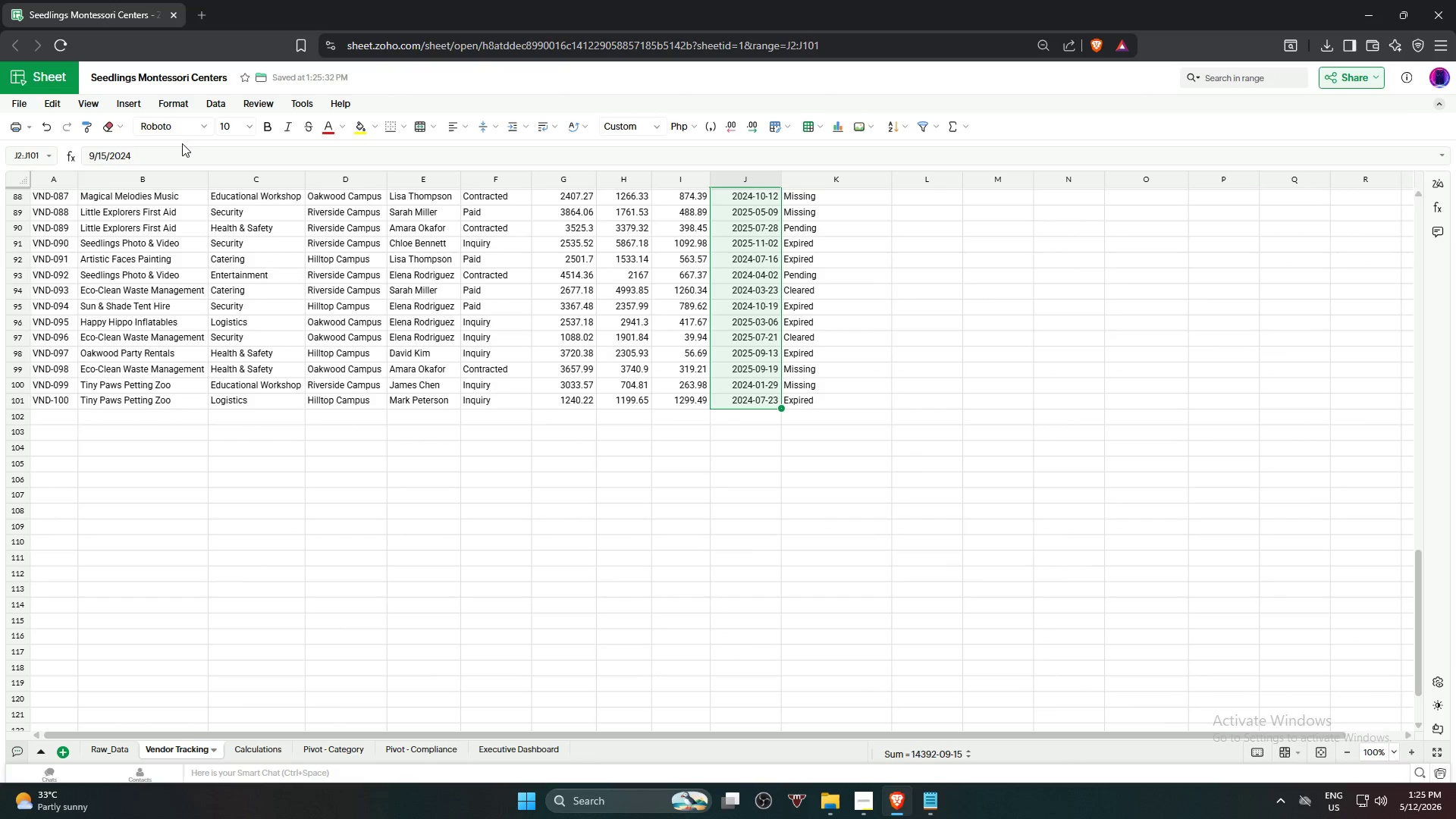 
scroll: coordinate [746, 463], scroll_direction: down, amount: 8.0
 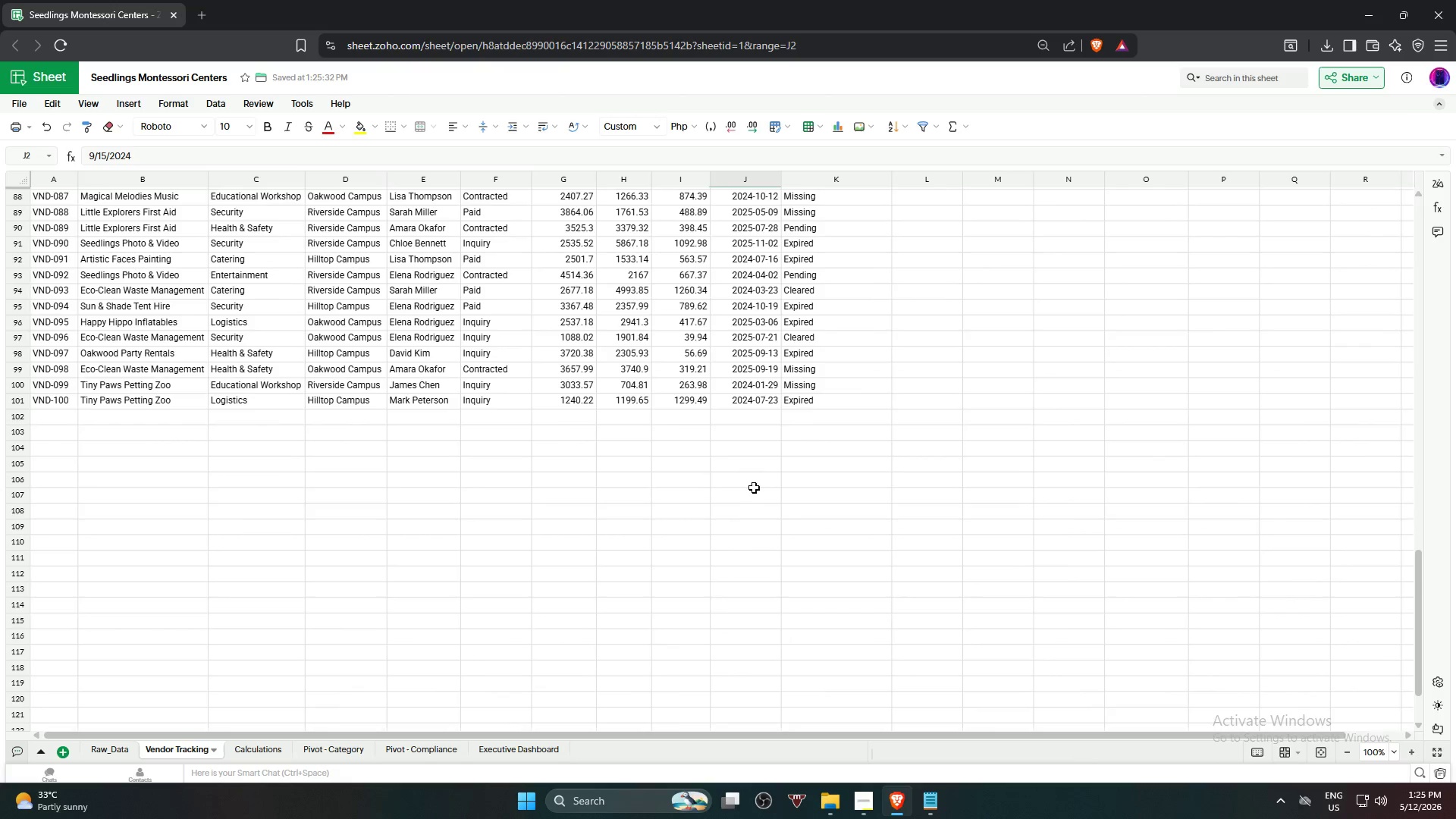 
left_click([761, 402])
 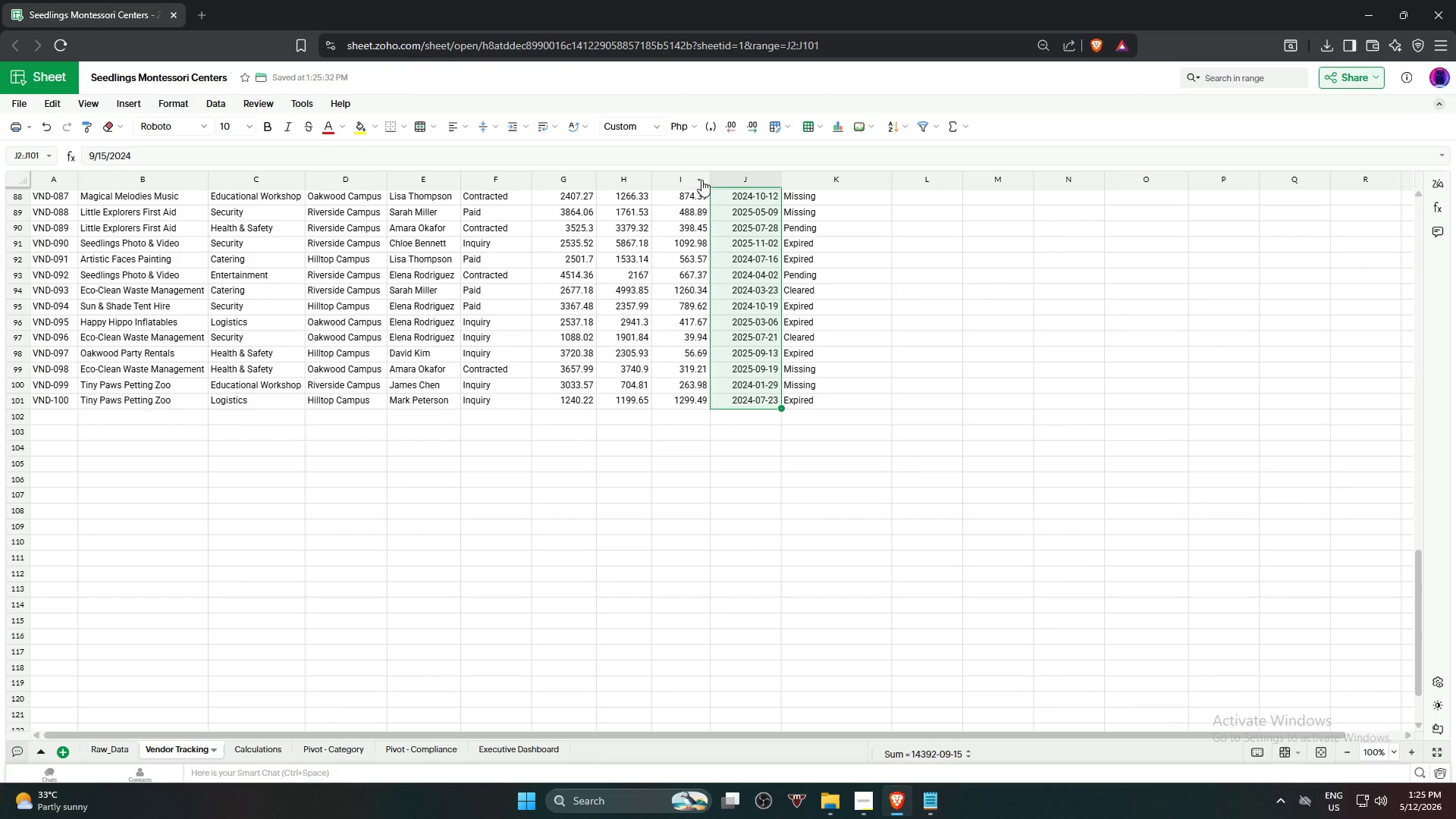 
left_click([661, 127])
 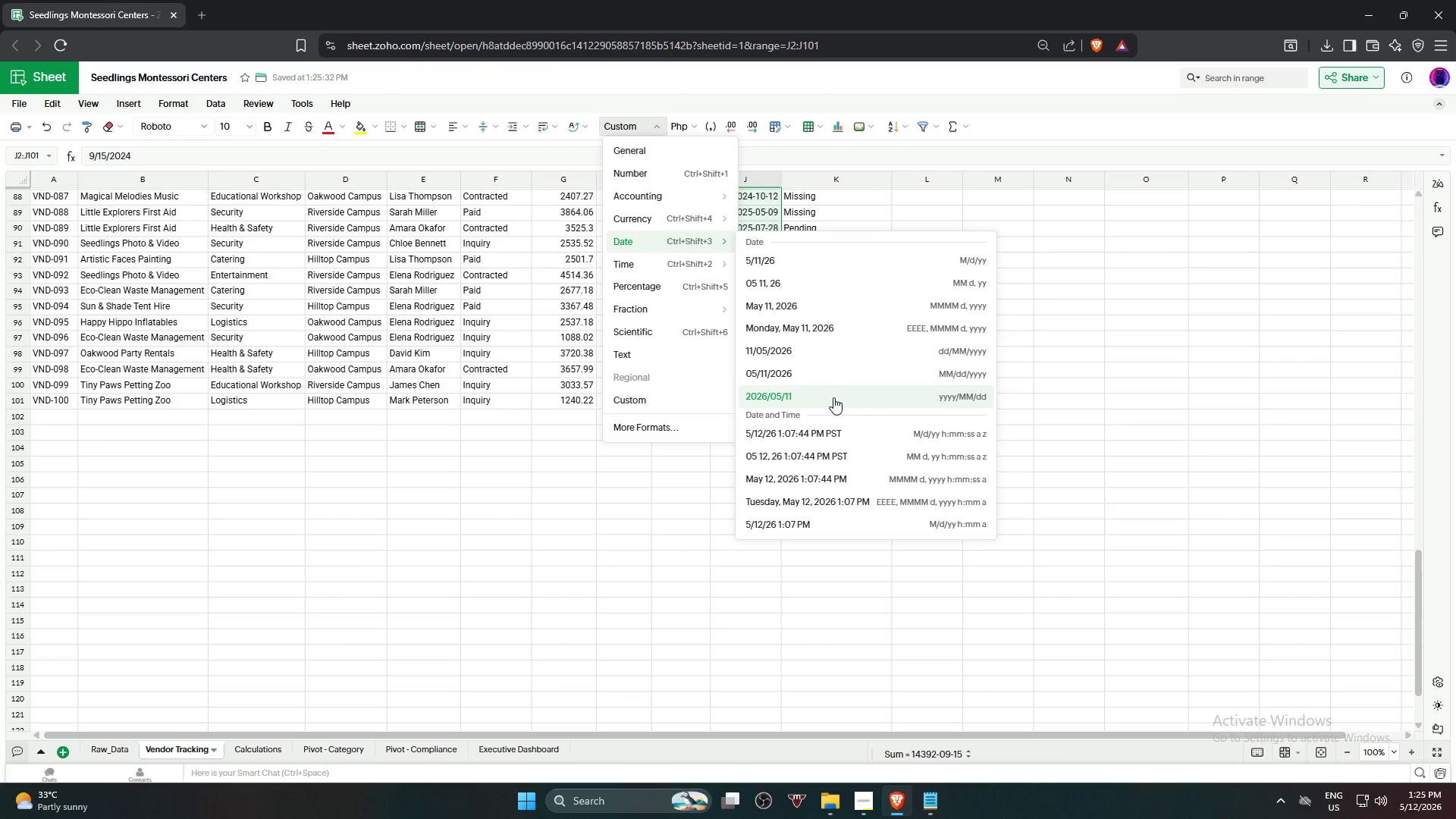 
wait(7.09)
 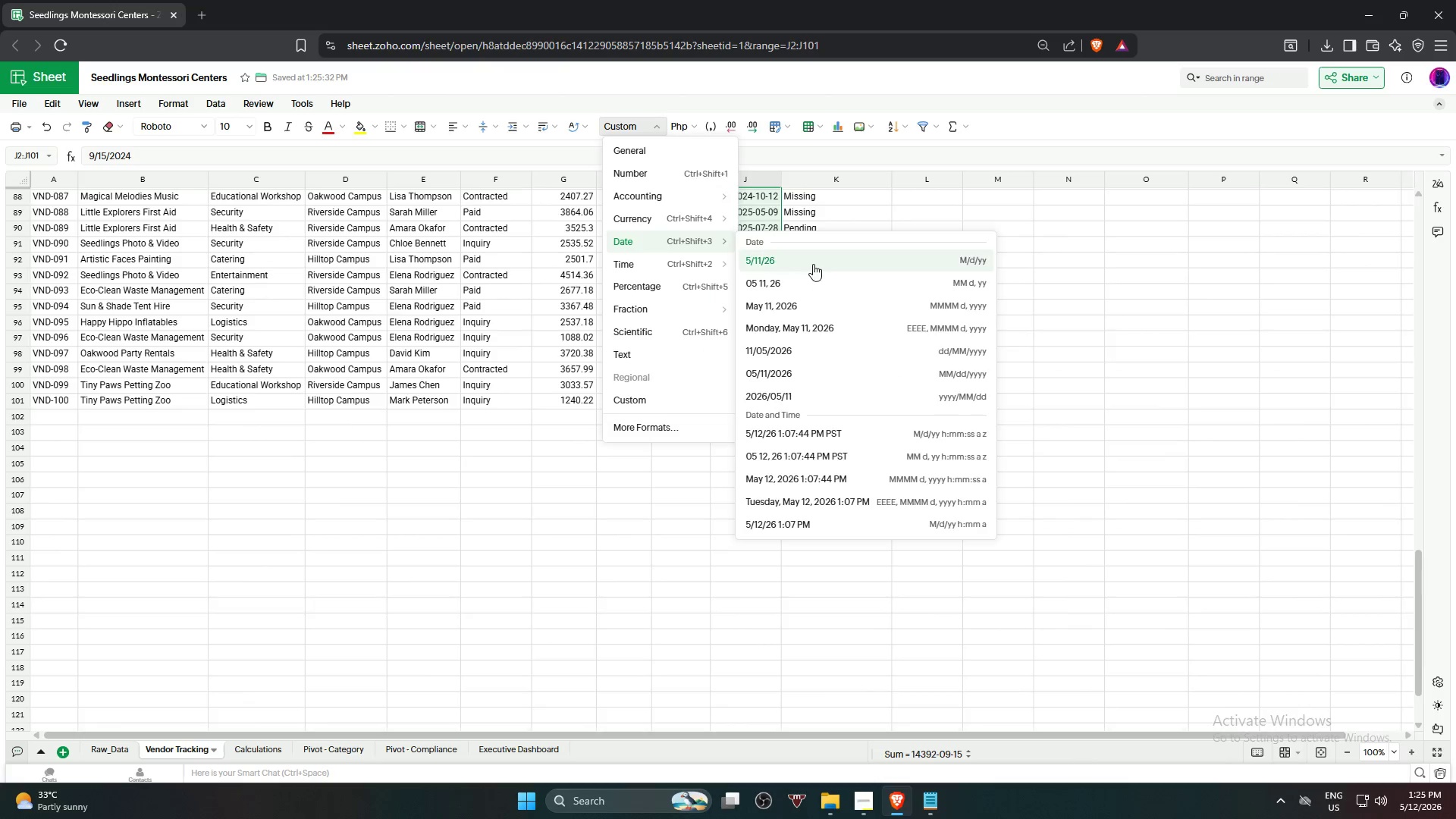 
left_click([833, 397])
 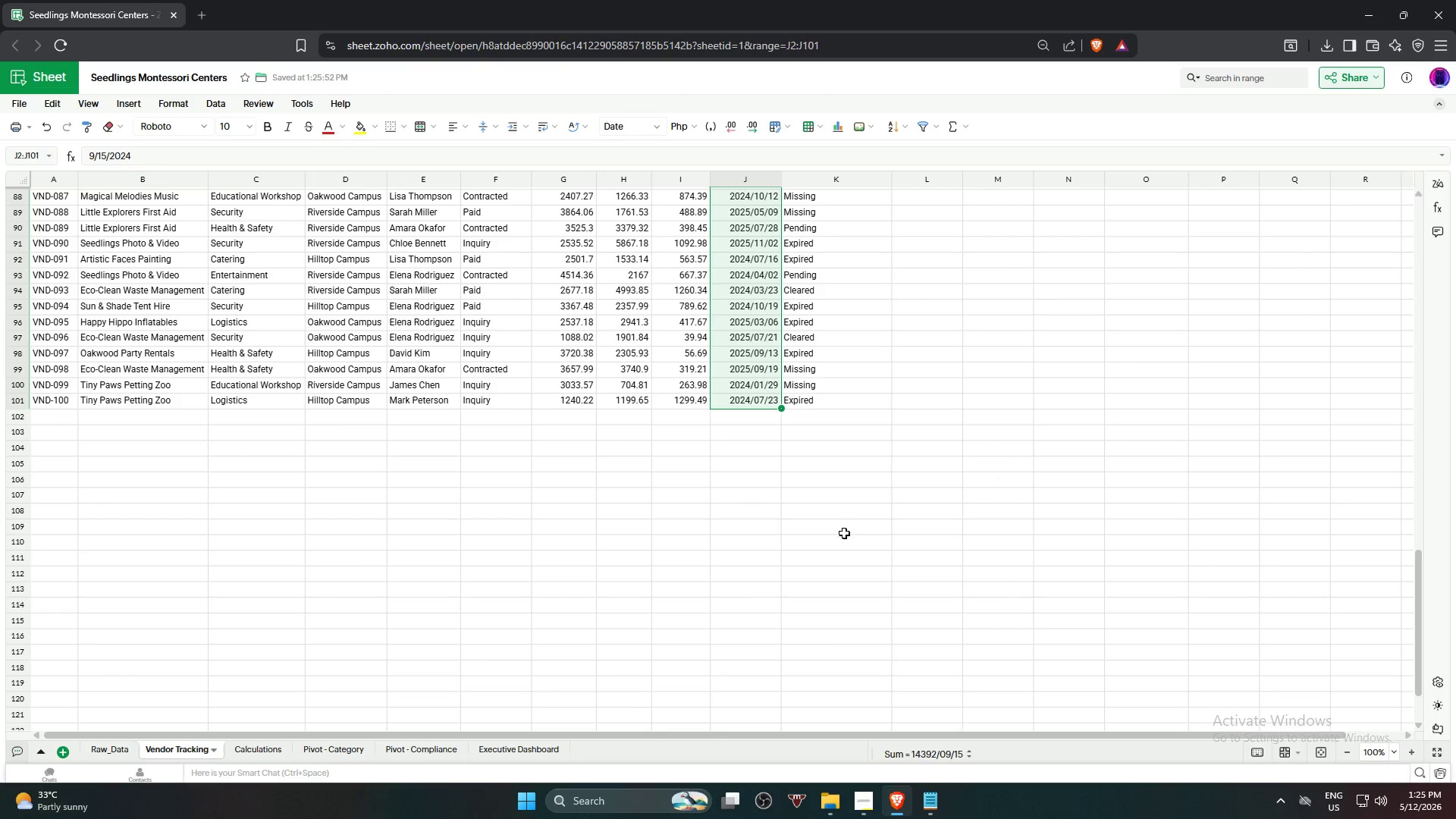 
scroll: coordinate [871, 453], scroll_direction: up, amount: 26.0
 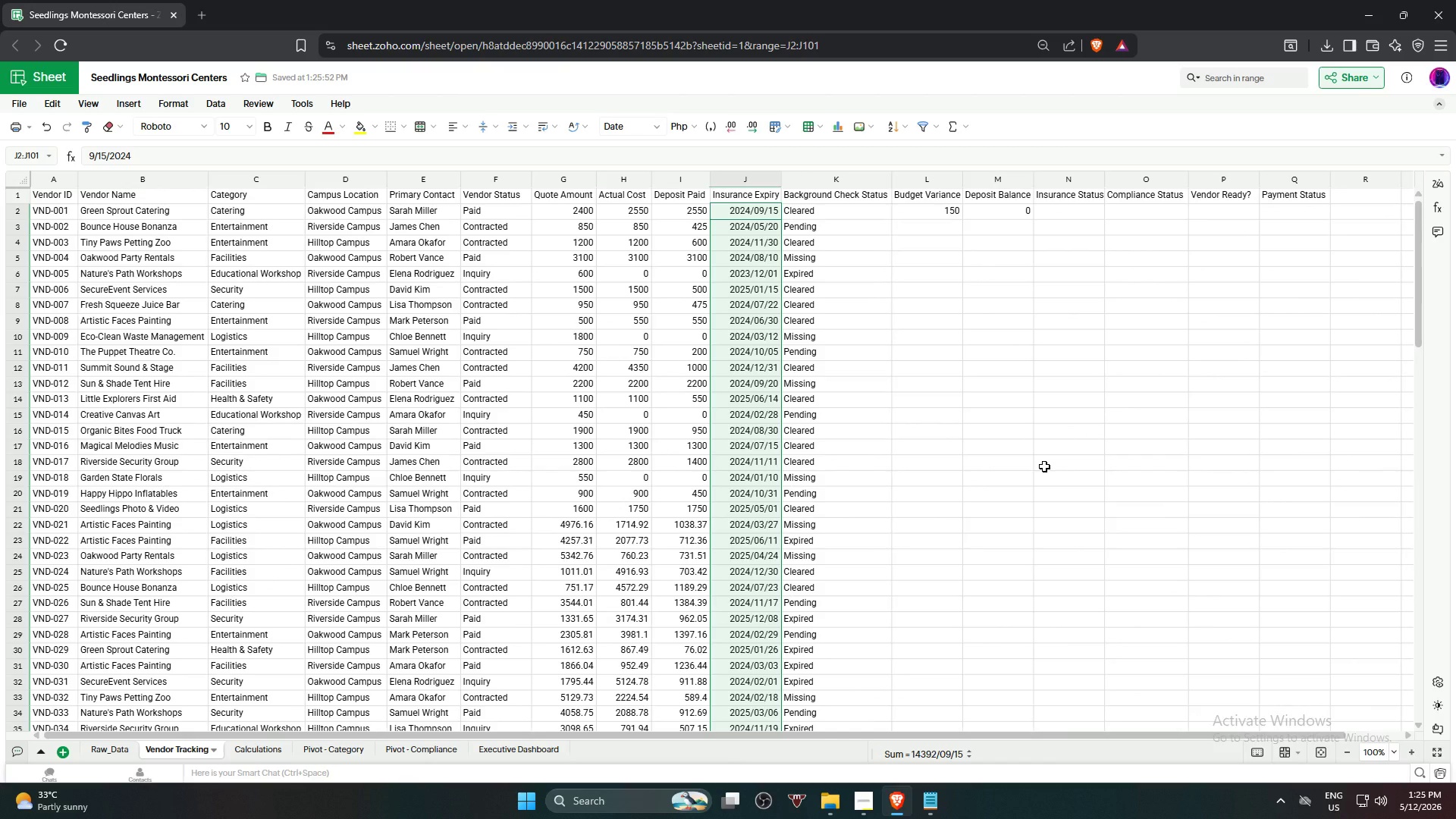 
left_click([1044, 466])
 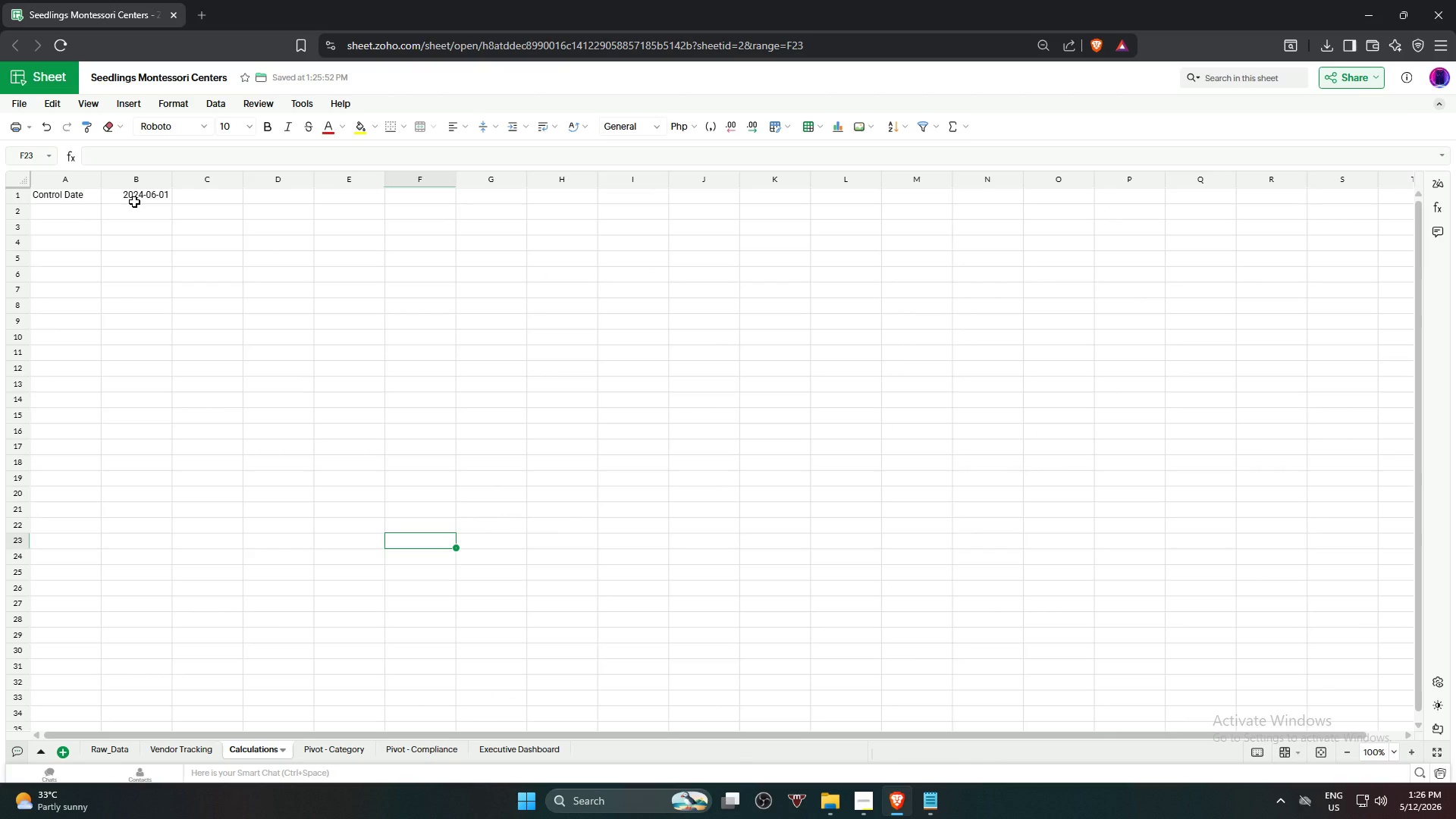 
left_click([134, 202])
 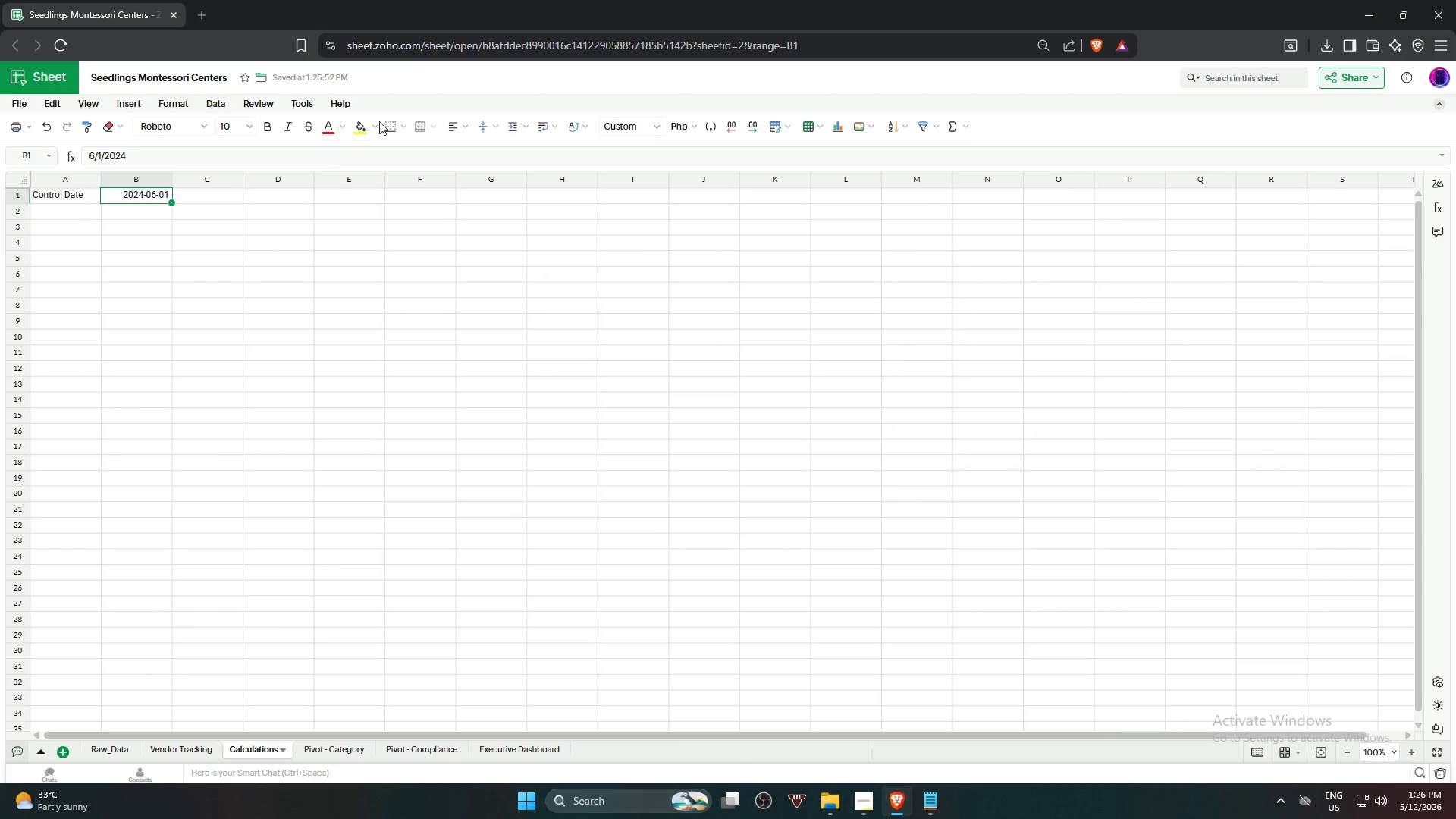 
wait(5.11)
 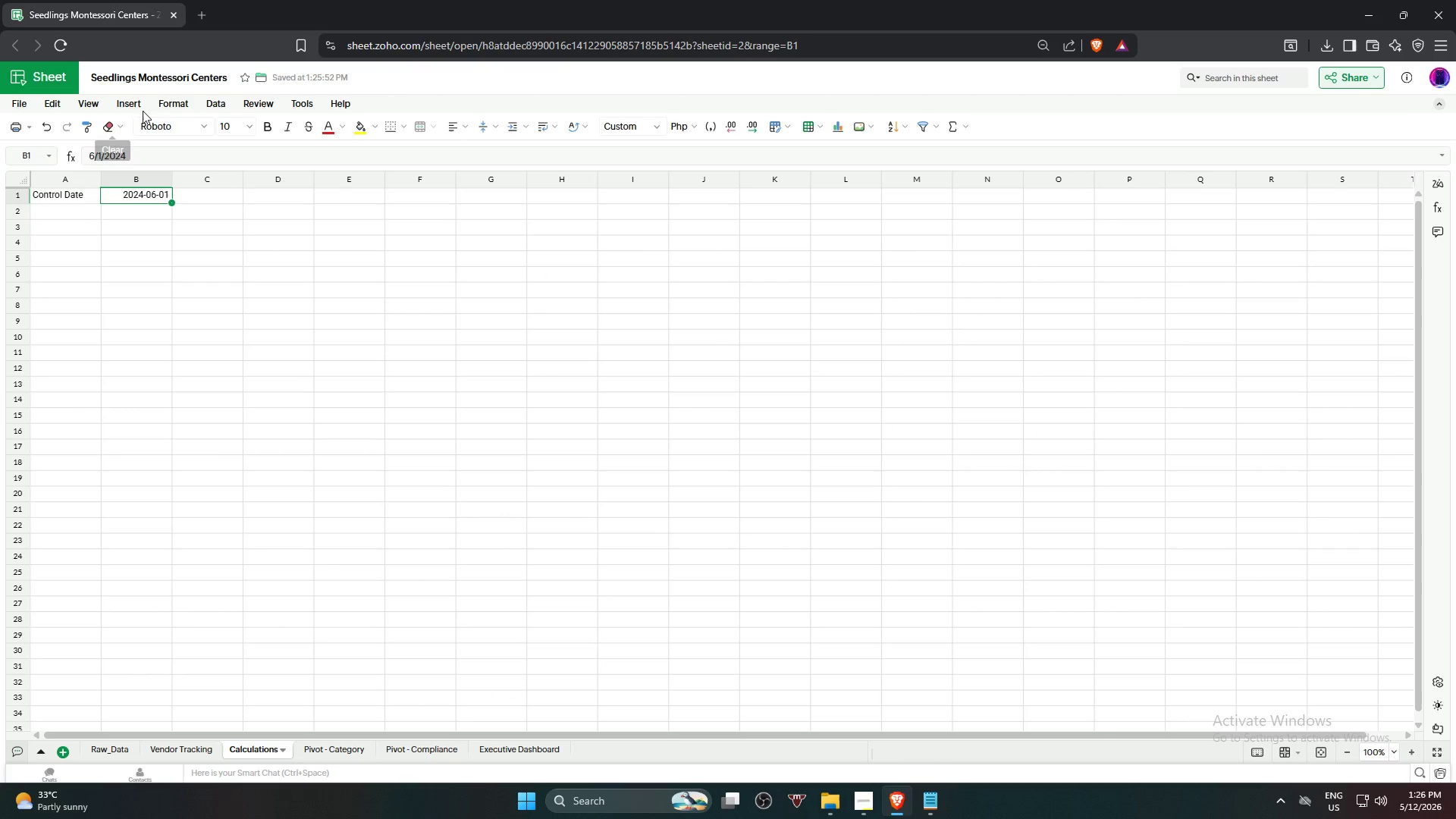 
left_click([662, 128])
 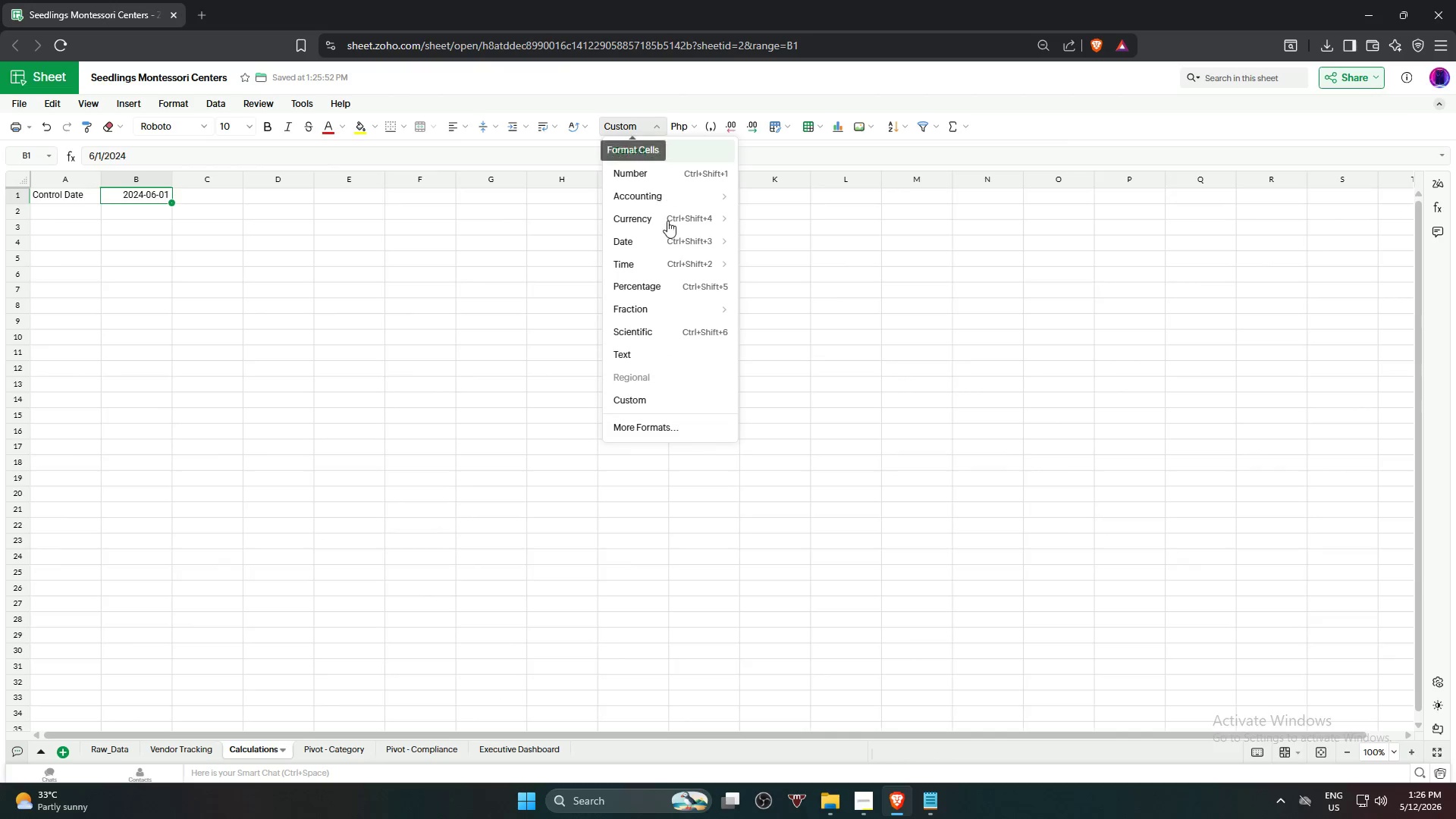 
mouse_move([679, 246])
 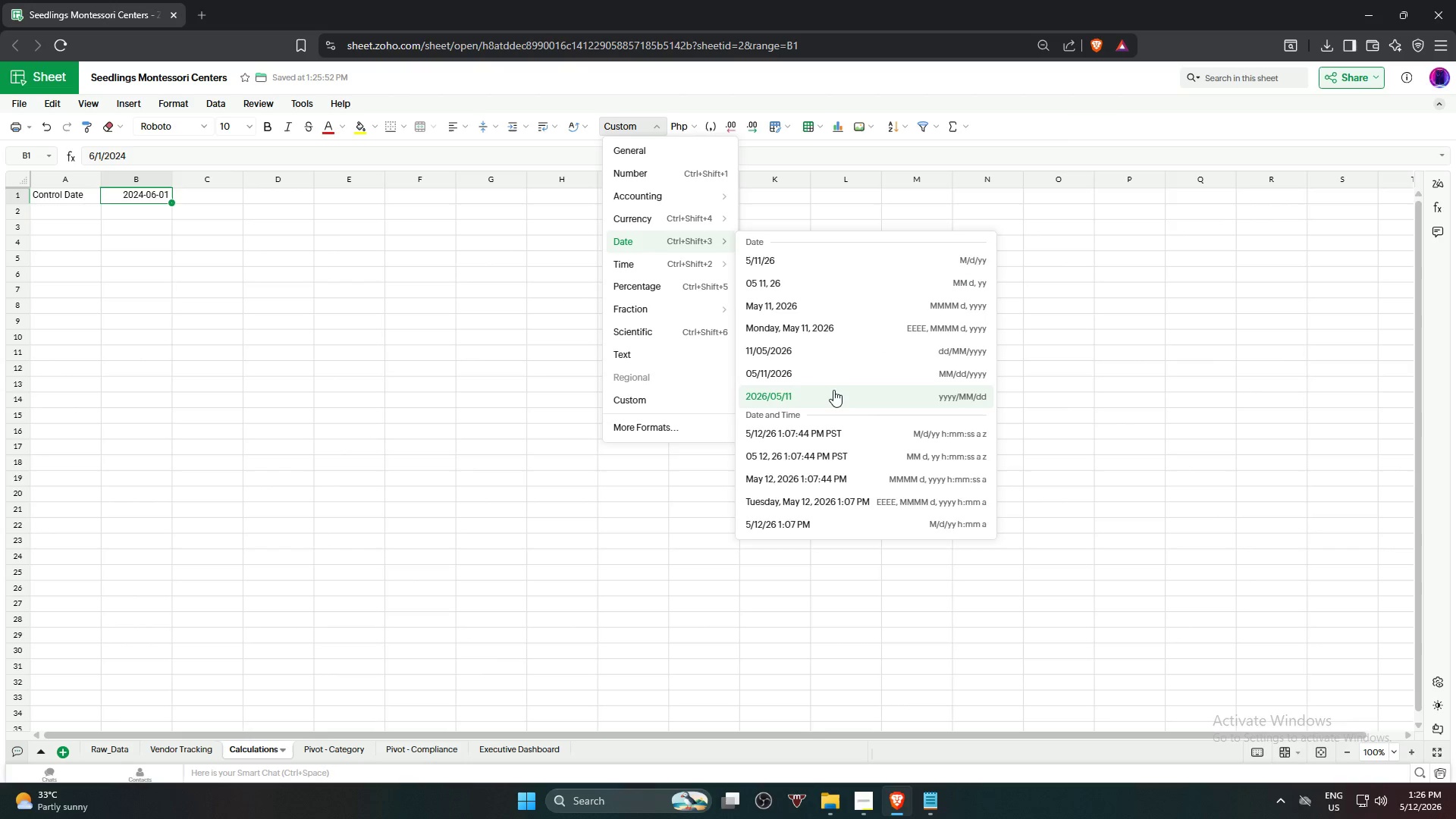 
left_click([833, 392])
 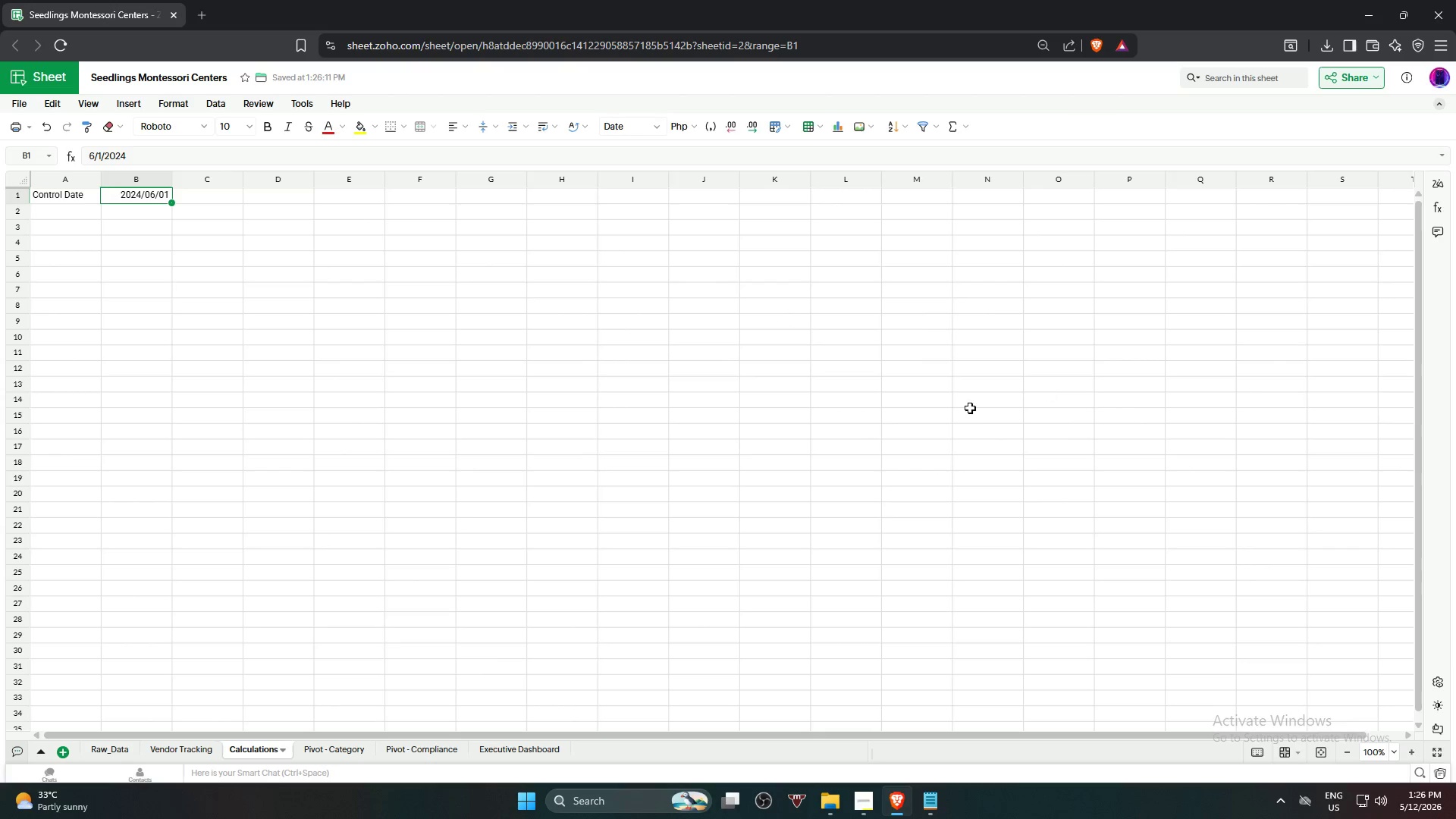 
left_click([843, 438])
 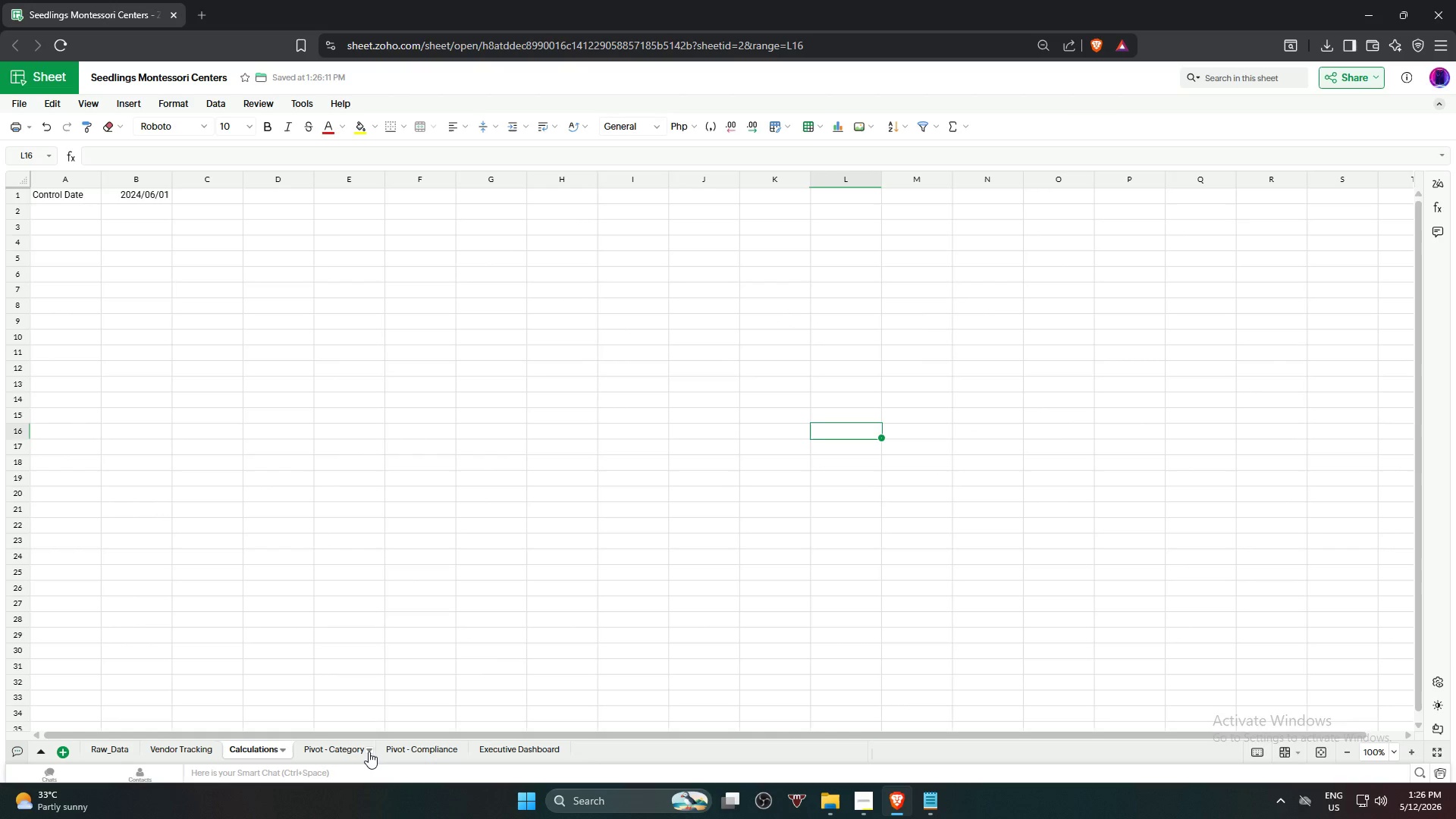 
left_click([188, 744])
 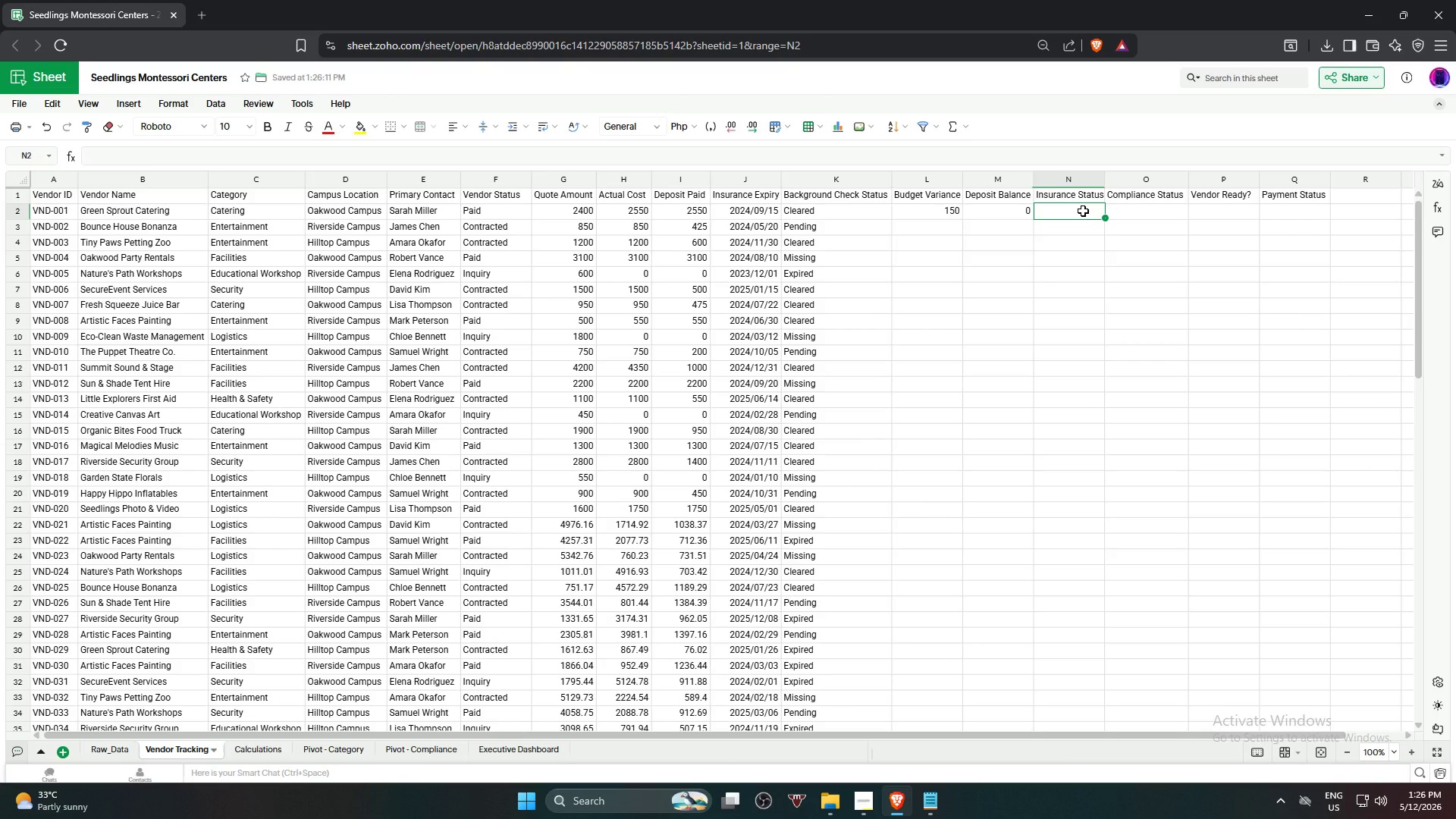 
wait(12.09)
 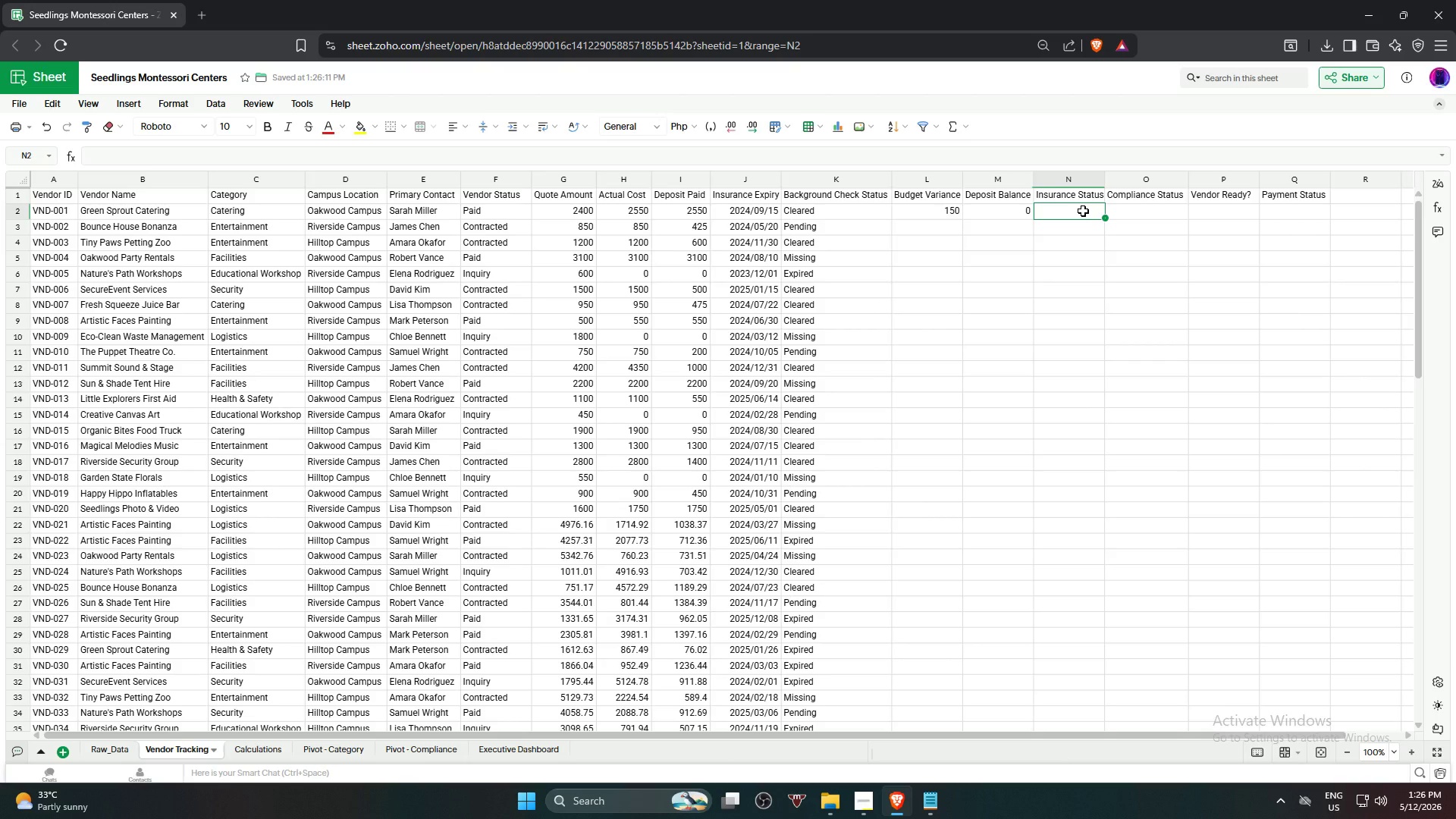 
type(=if)
 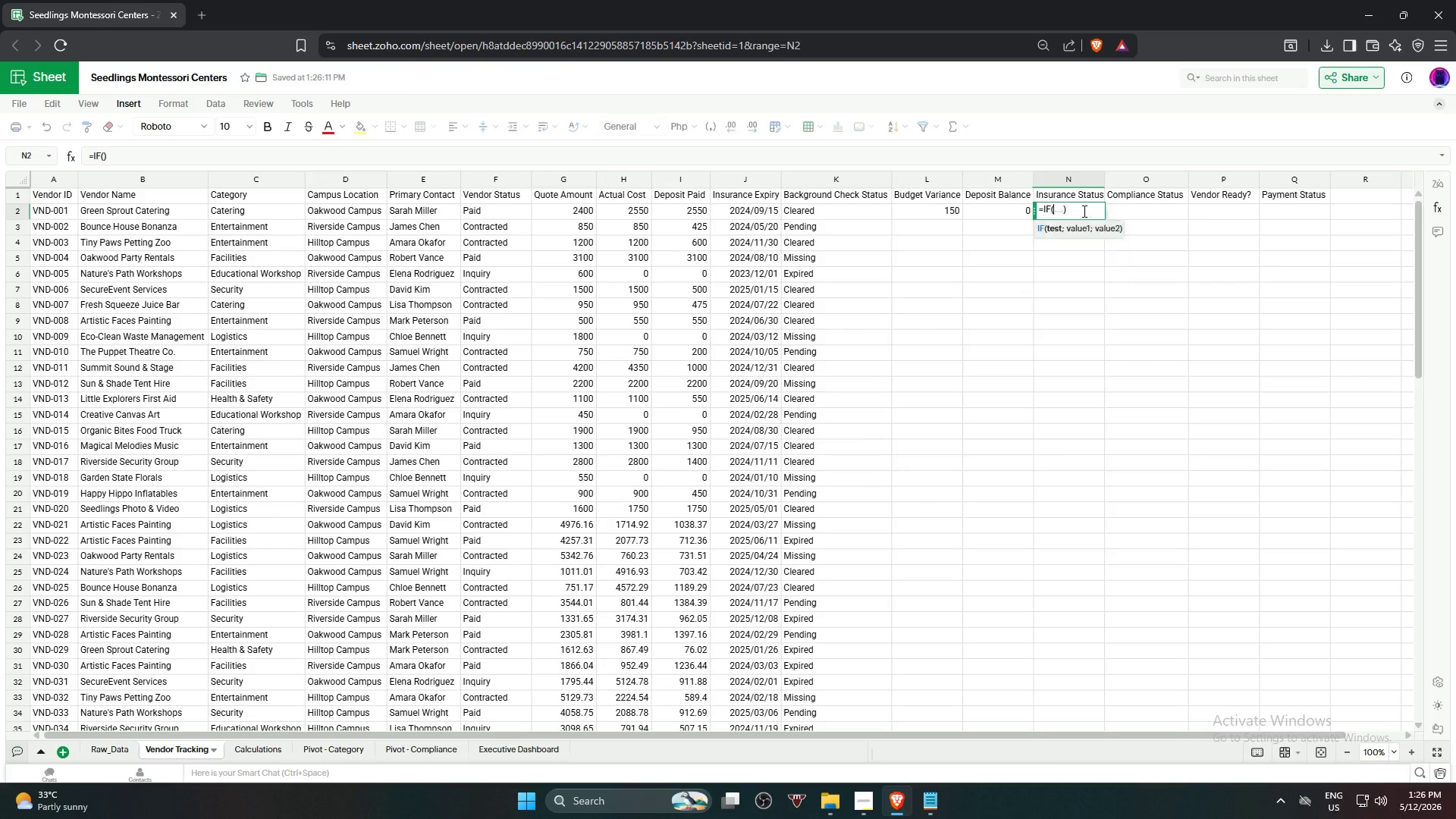 
key(Enter)
 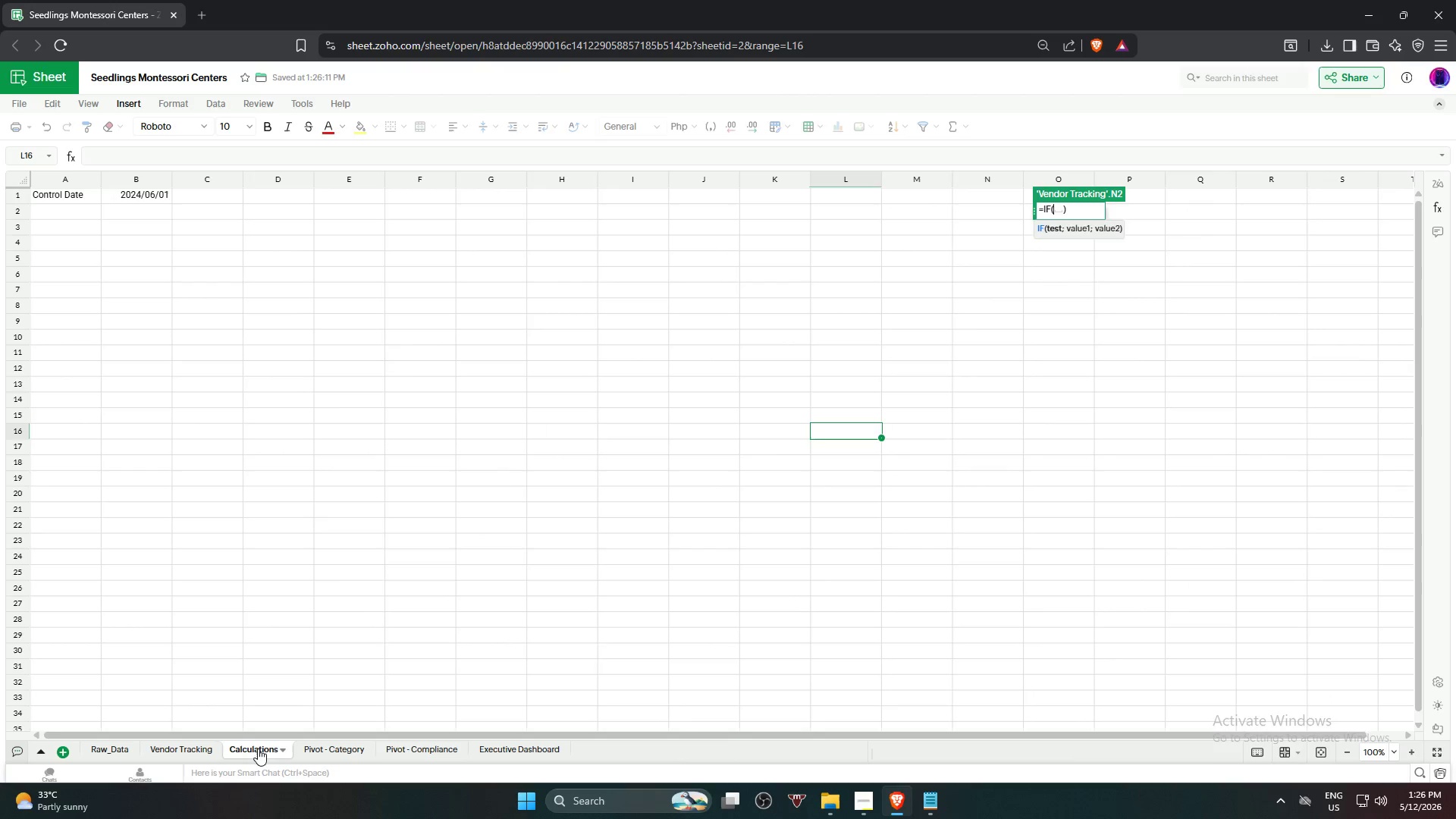 
left_click([127, 197])
 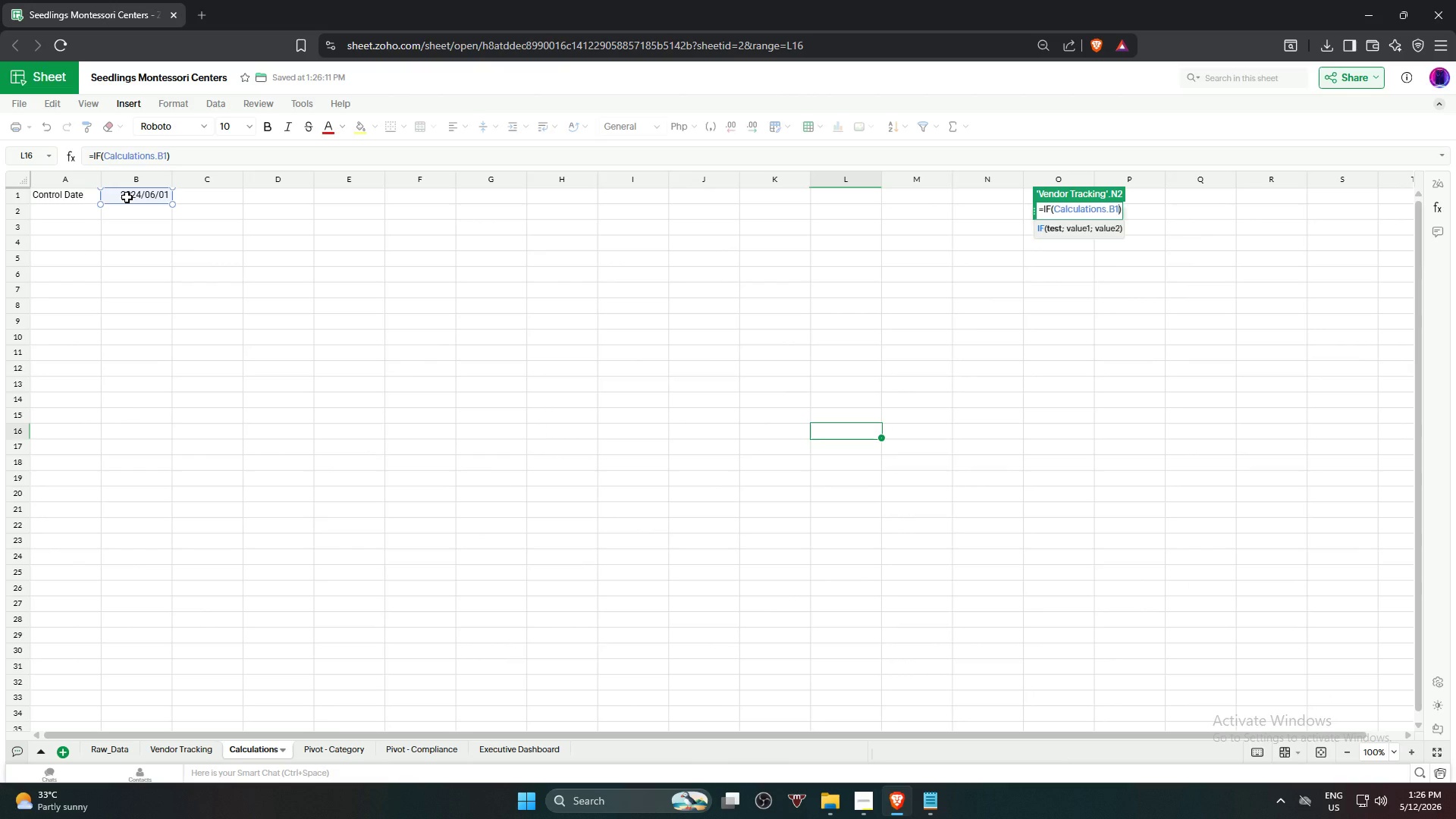 
hold_key(key=Backspace, duration=0.84)
 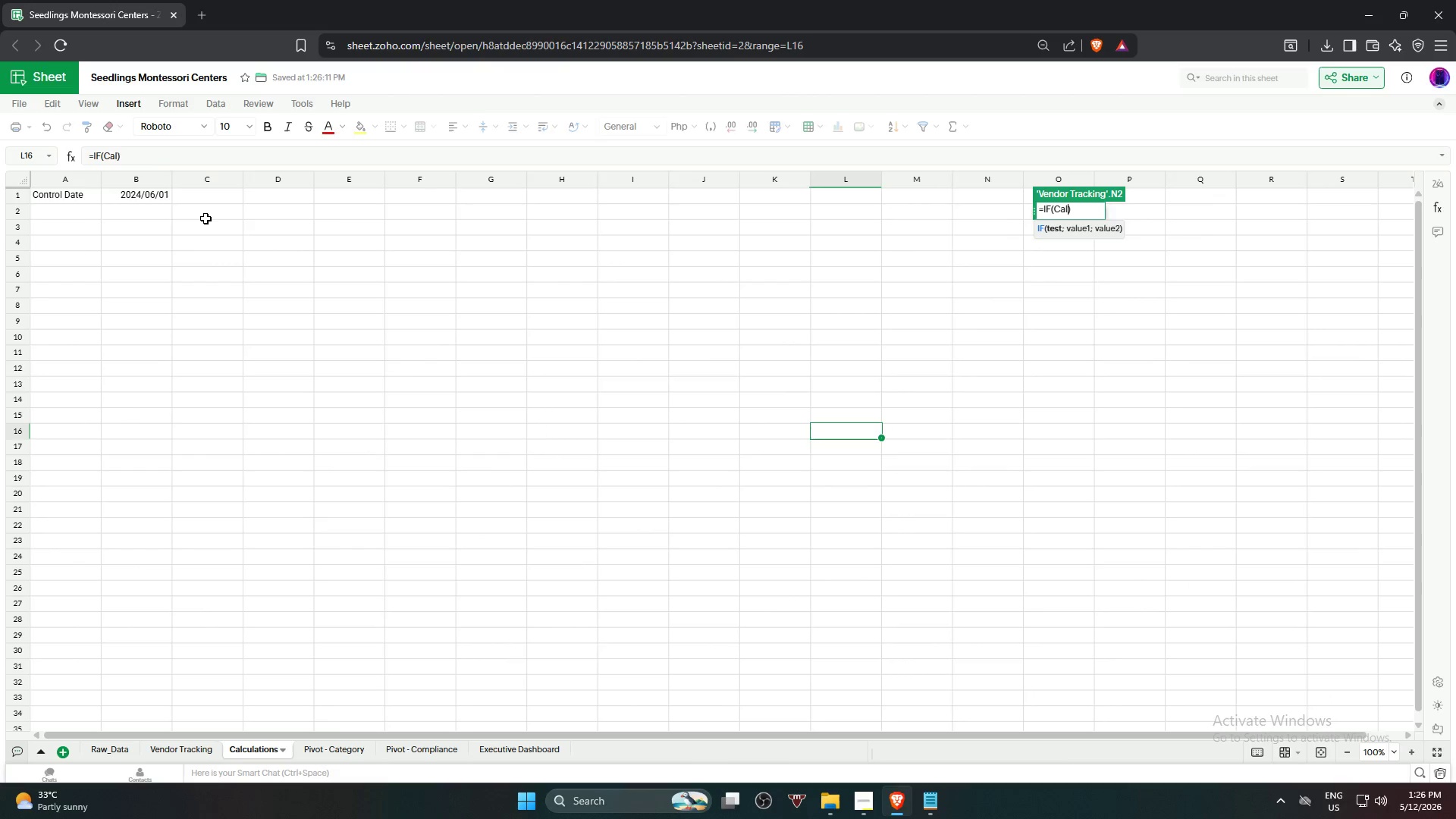 
key(Backspace)
 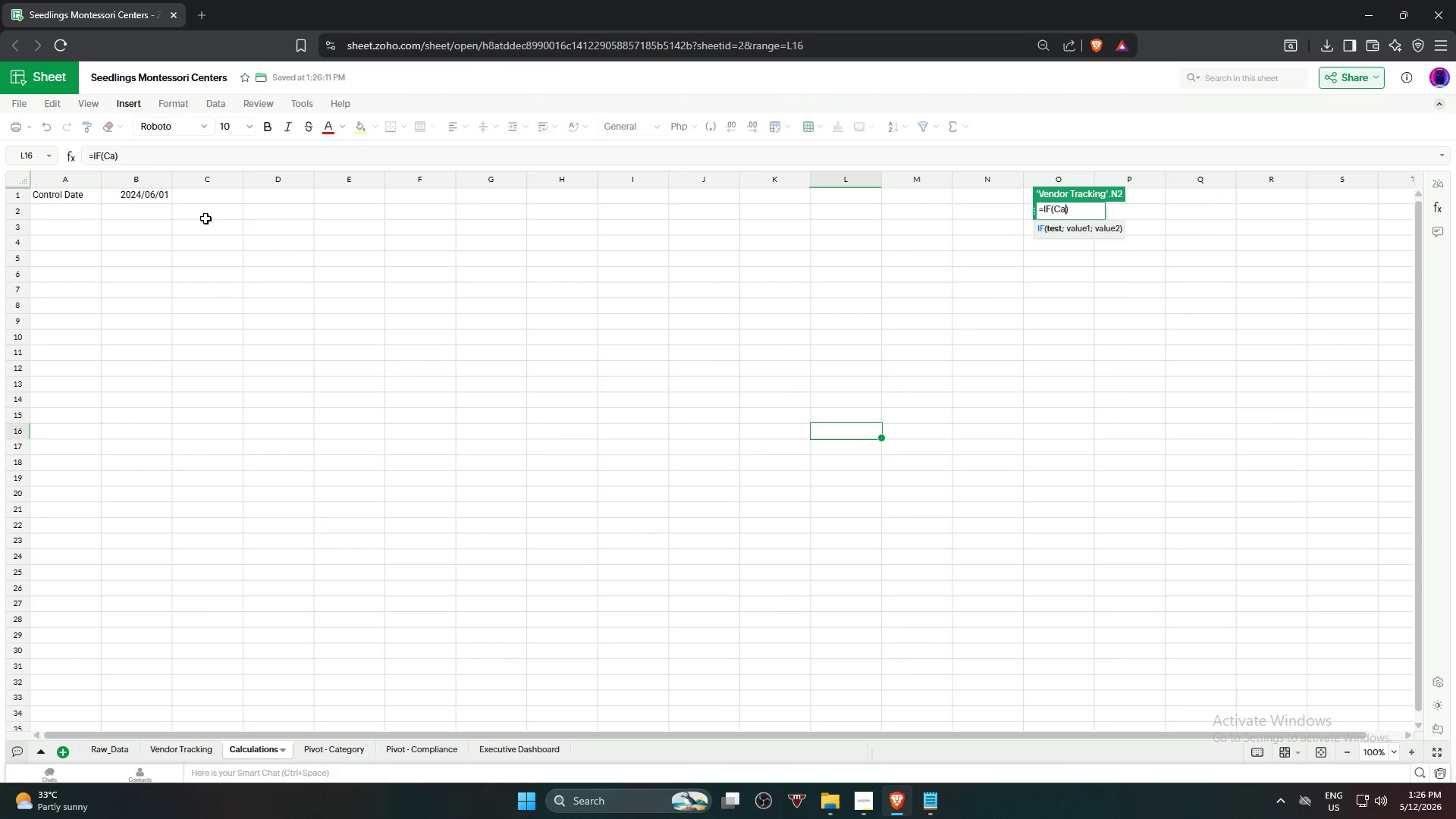 
key(Backspace)
 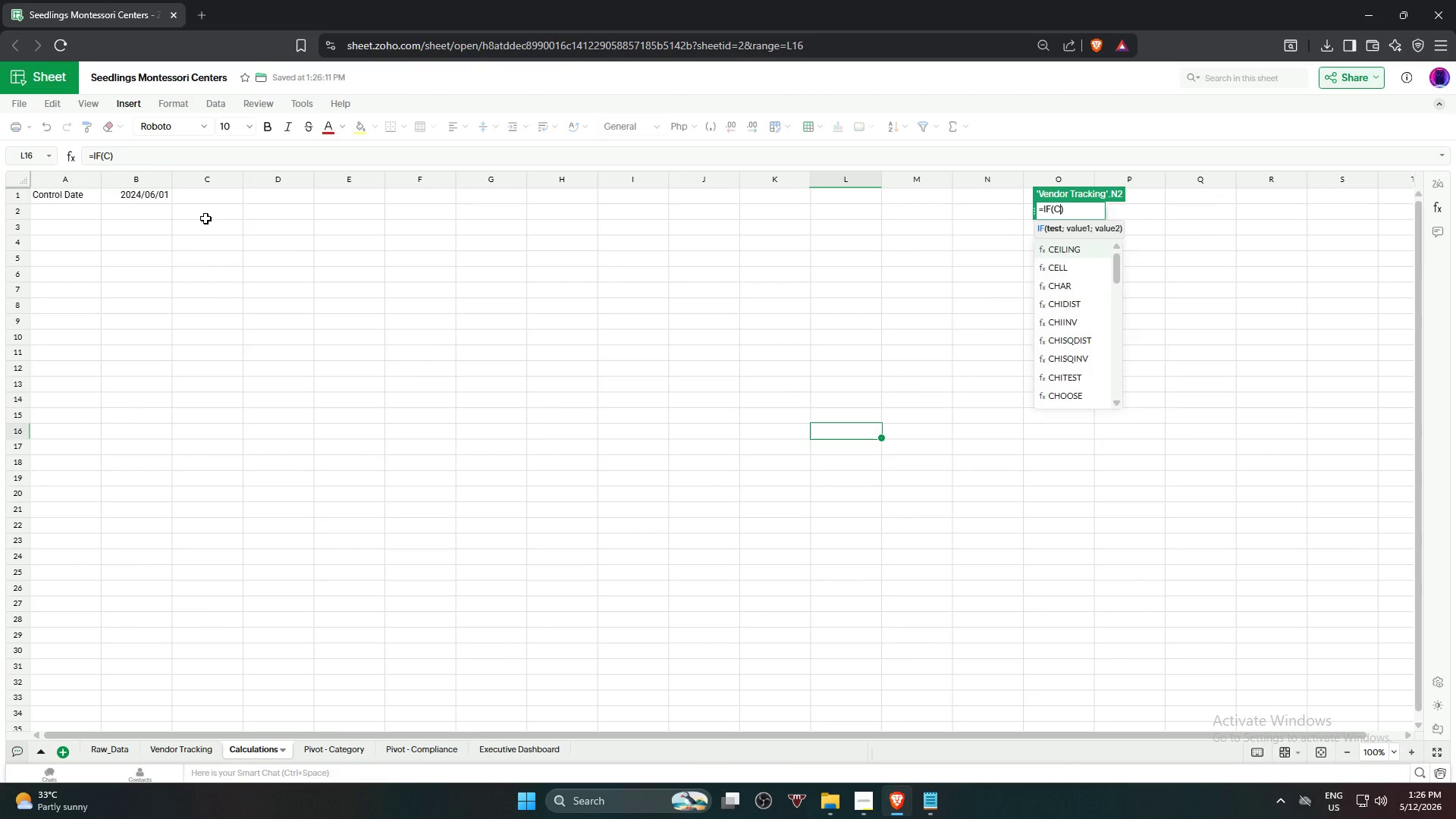 
key(Backspace)
 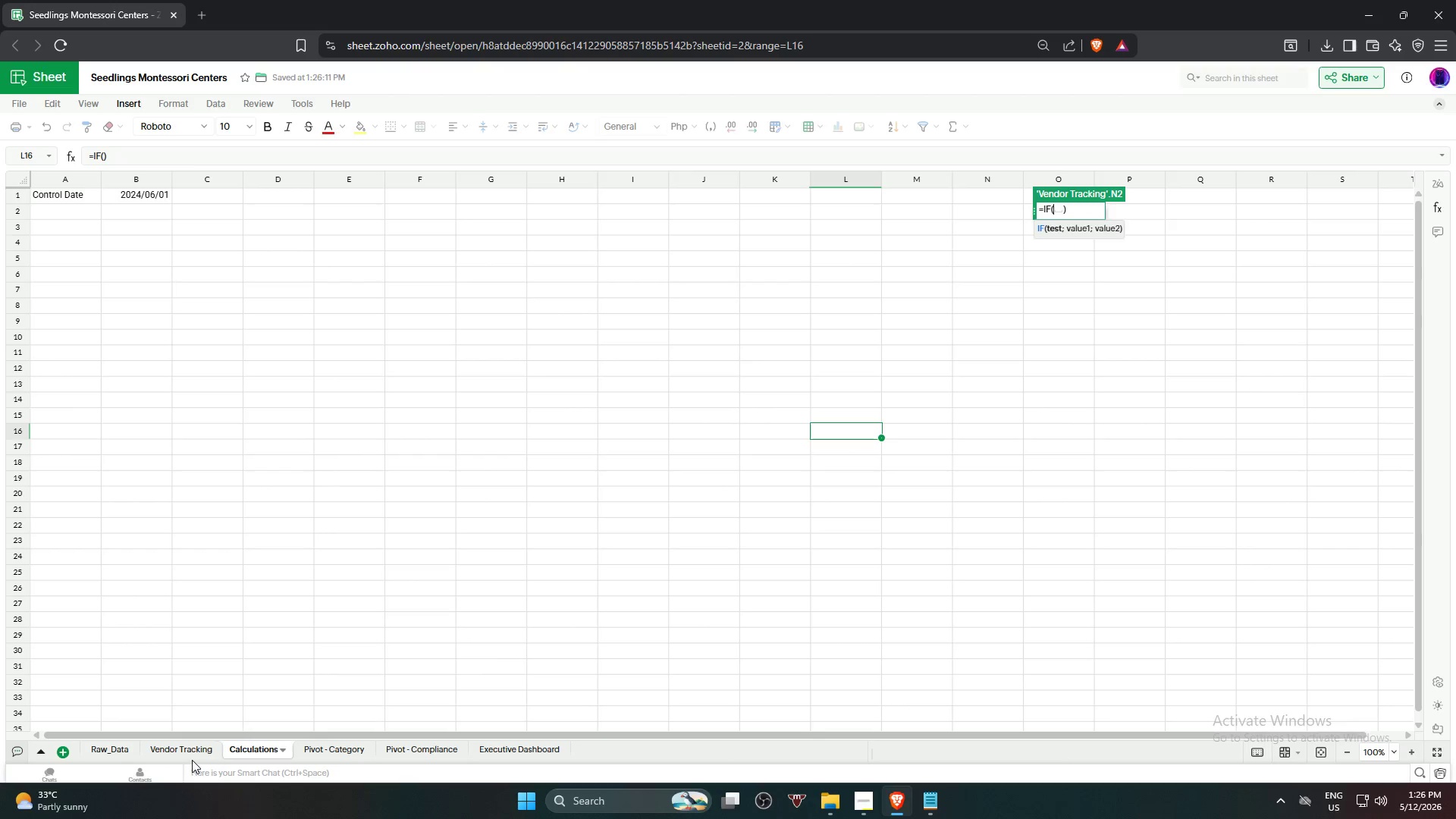 
left_click([179, 752])
 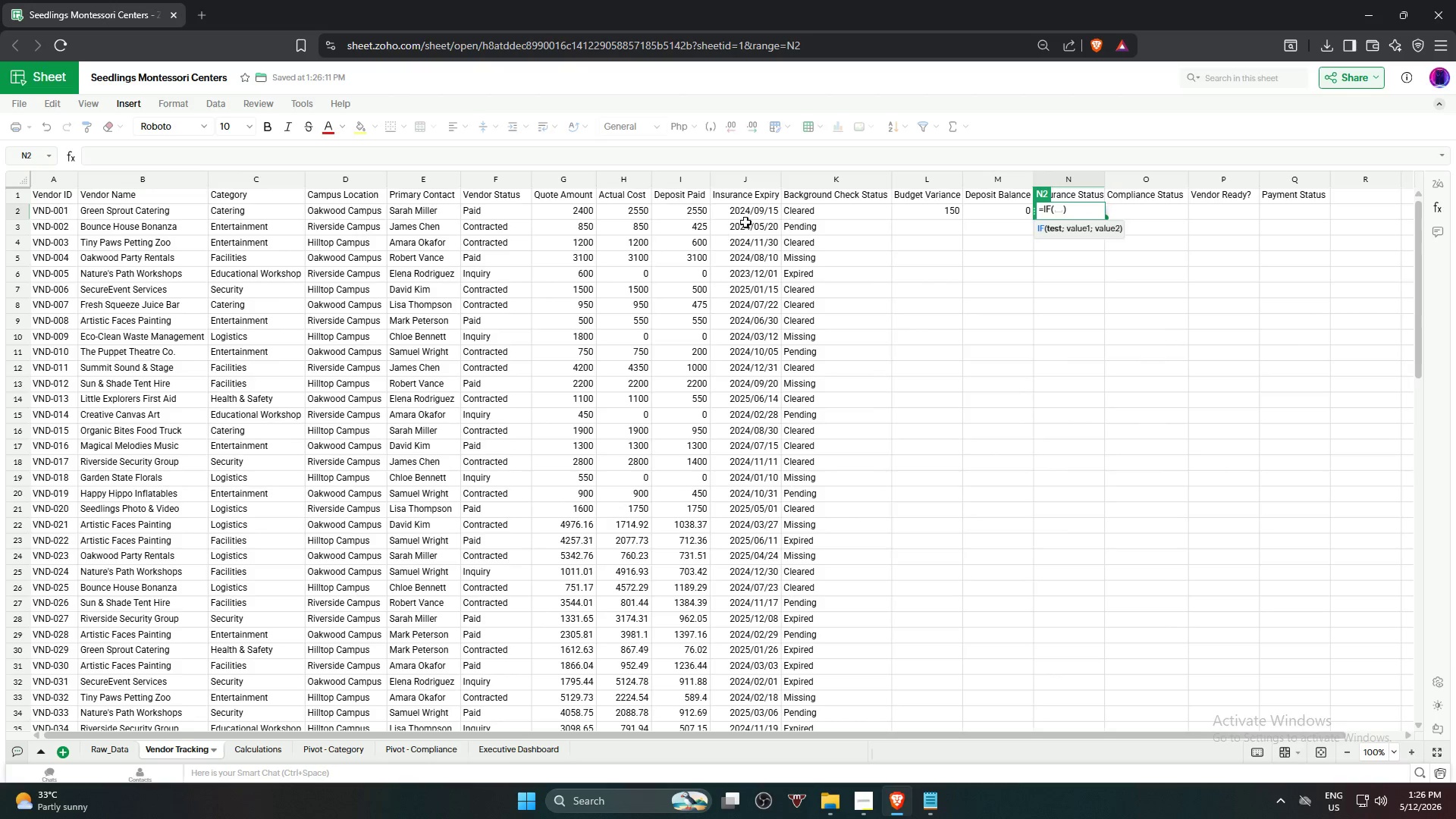 
left_click([760, 212])
 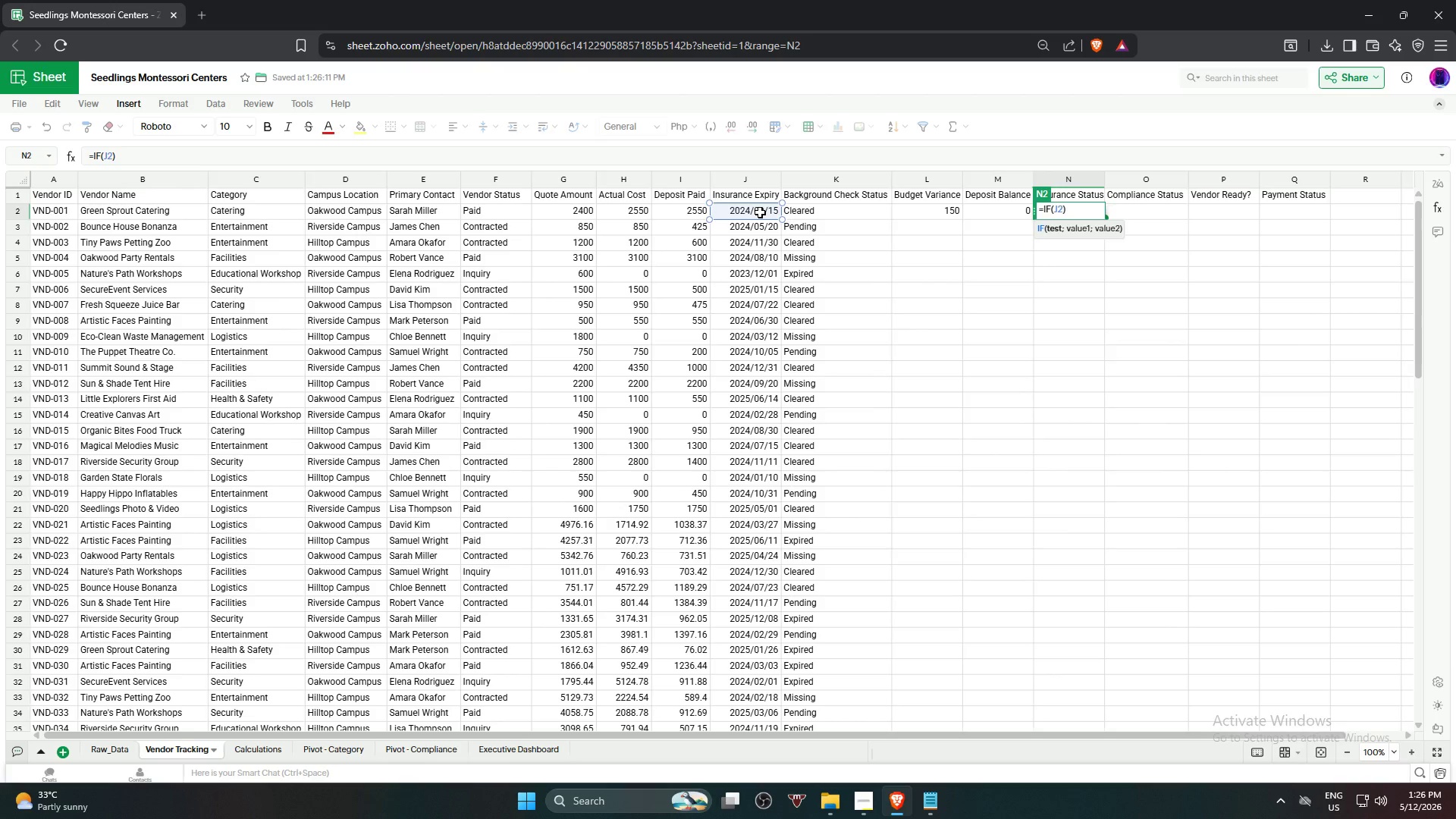 
key(Shift+Comma)
 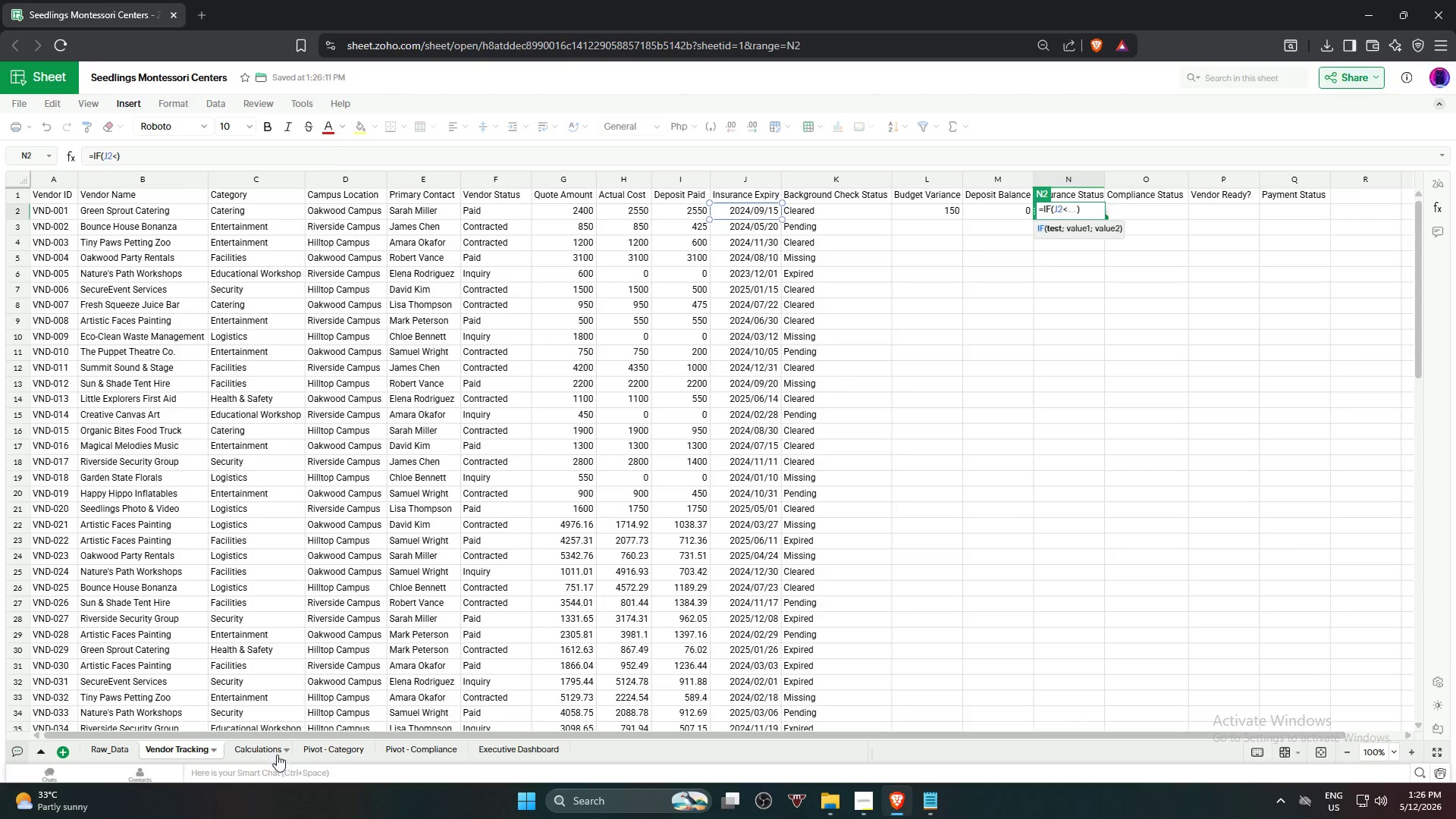 
left_click([246, 753])
 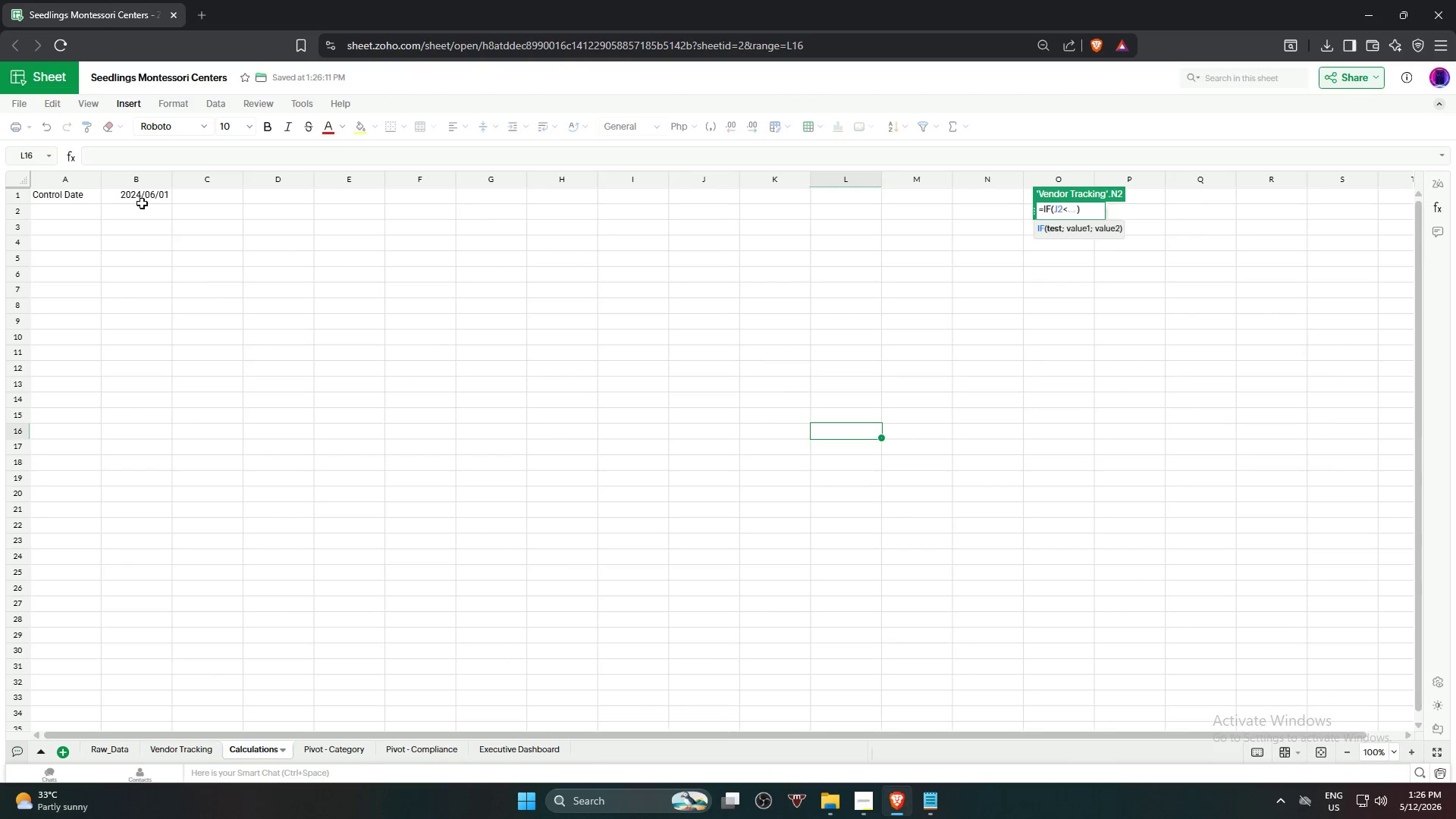 
left_click([139, 193])
 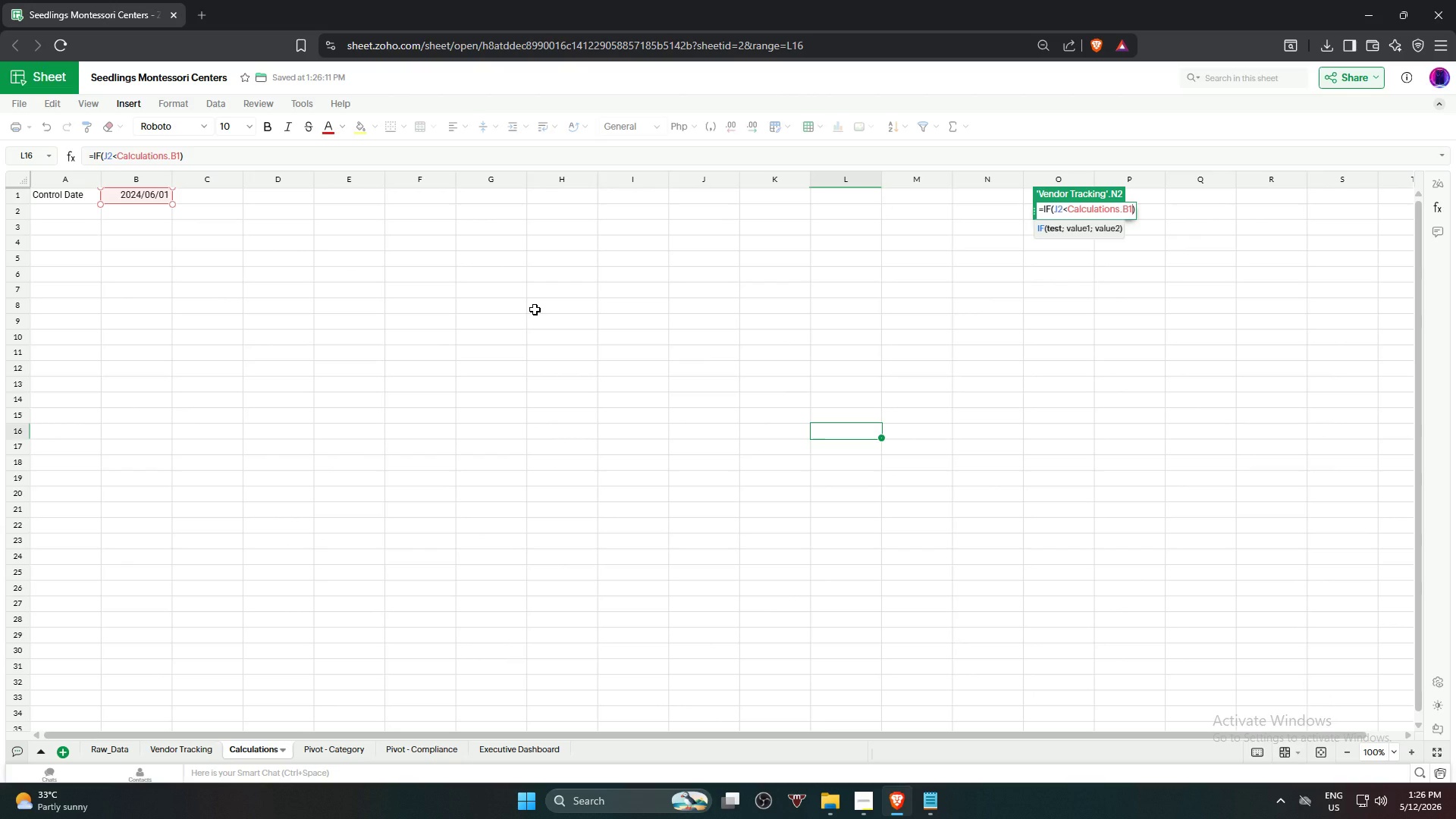 
type(,"Expired","Valid")
 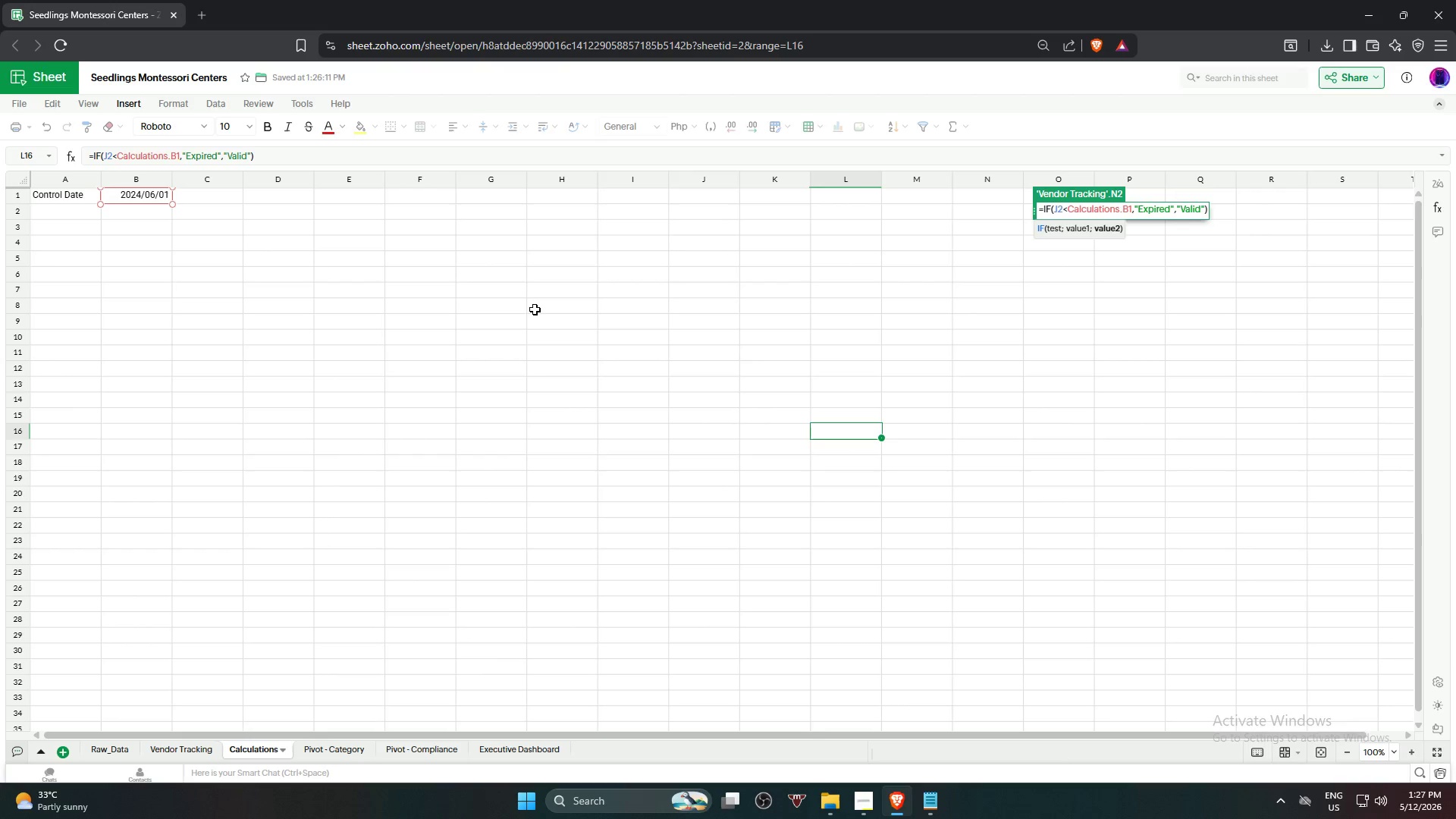 
key(Enter)
 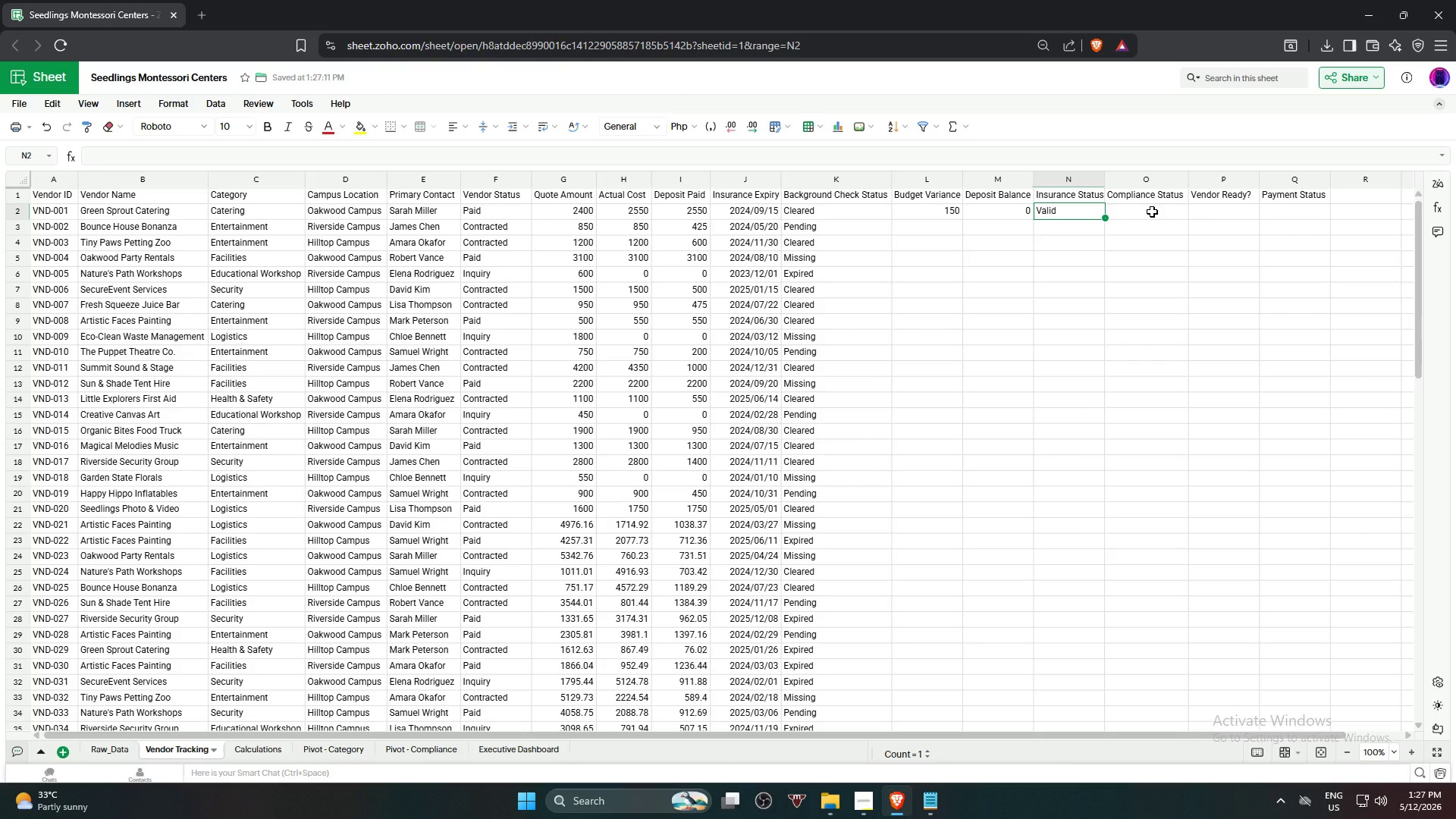 
wait(6.3)
 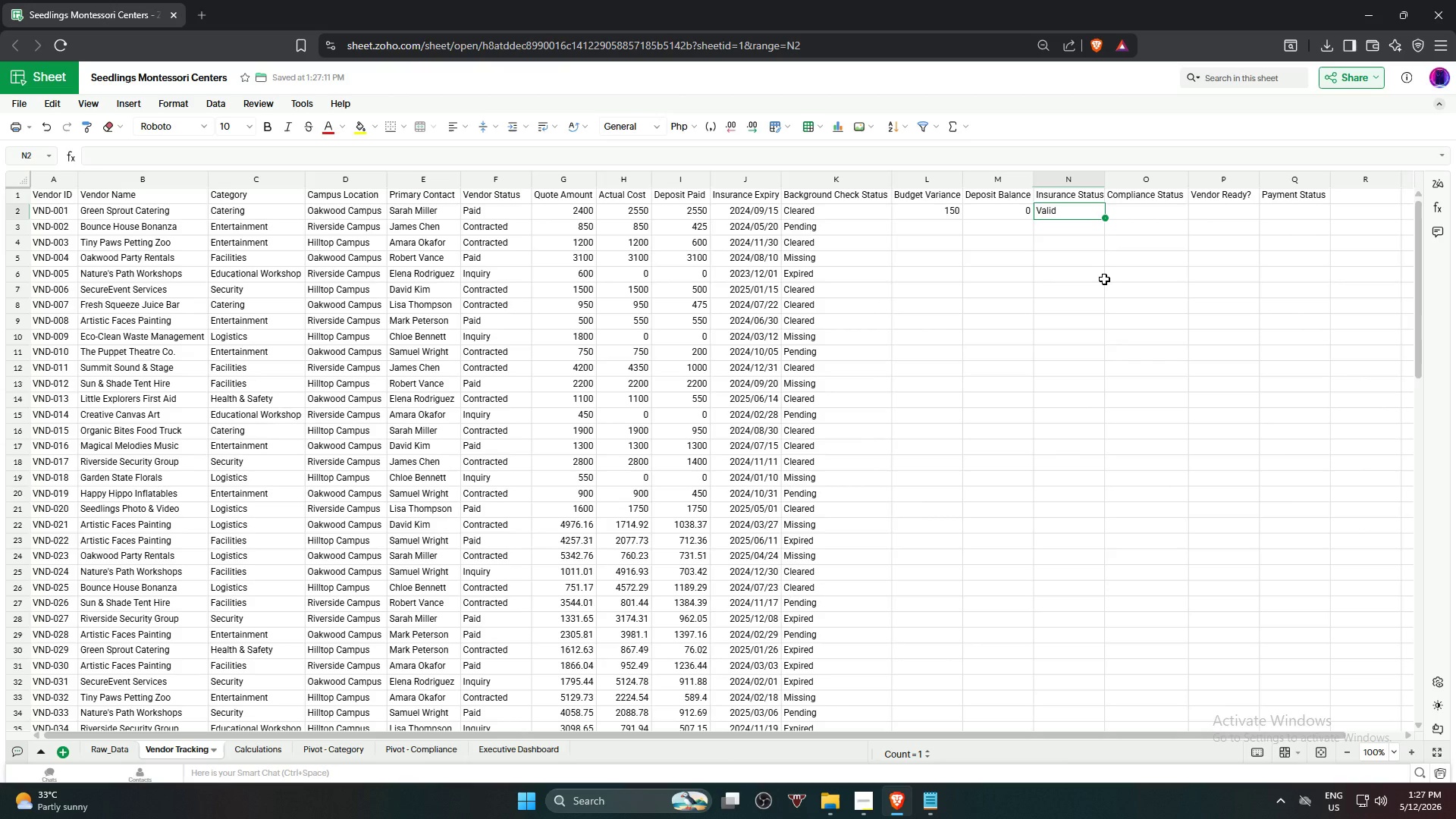 
left_click([1152, 212])
 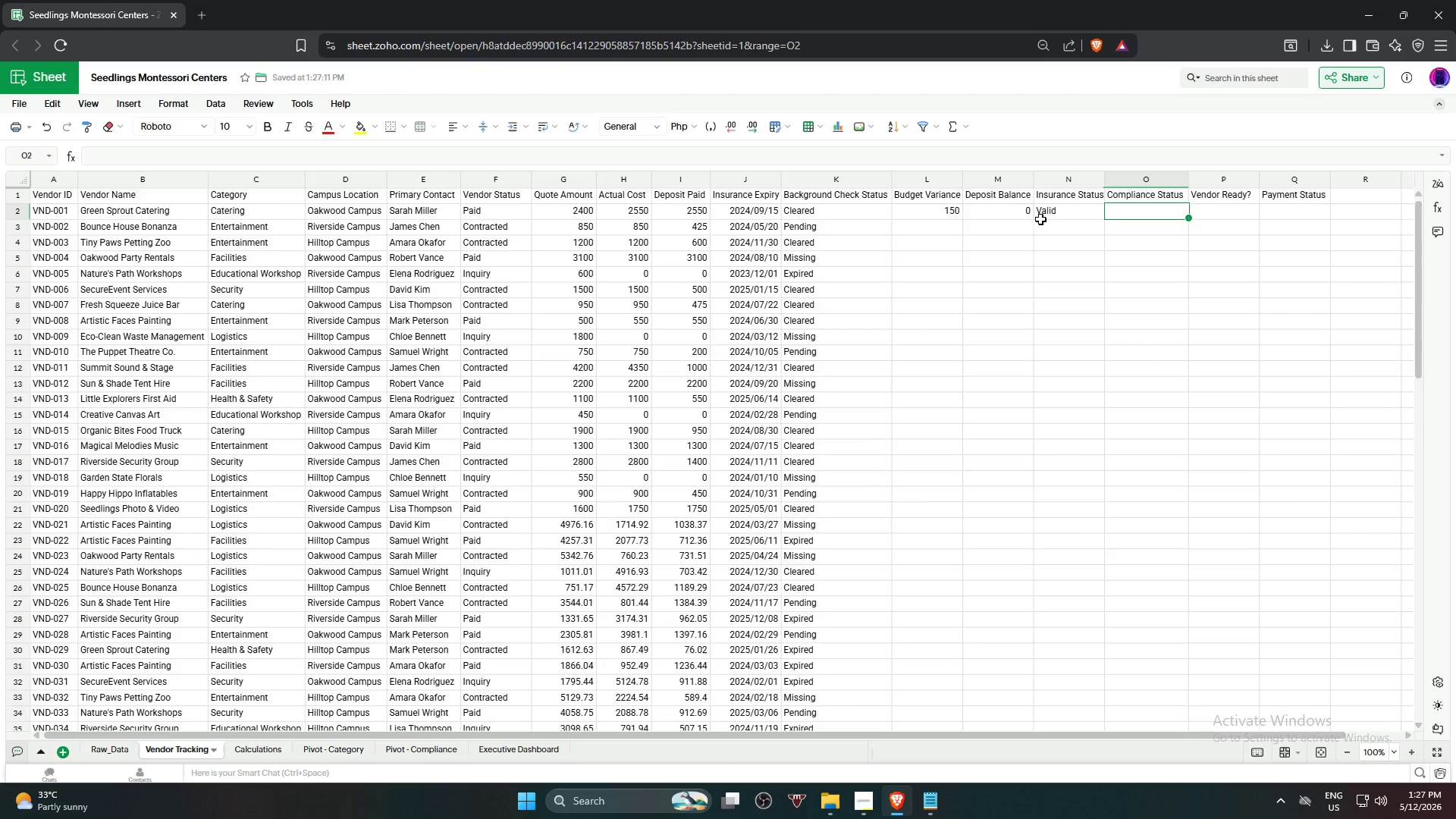 
left_click([1053, 214])
 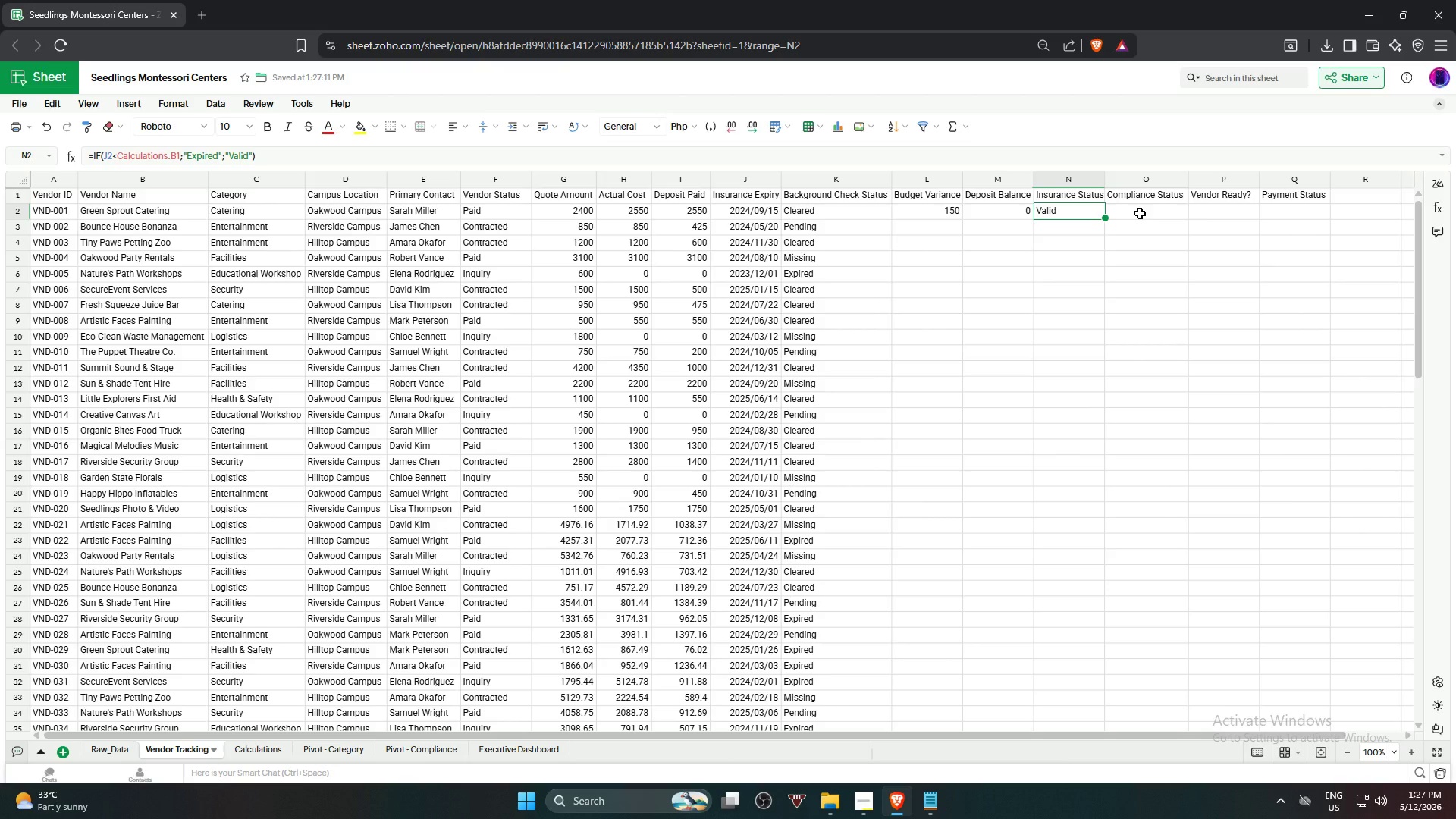 
wait(13.98)
 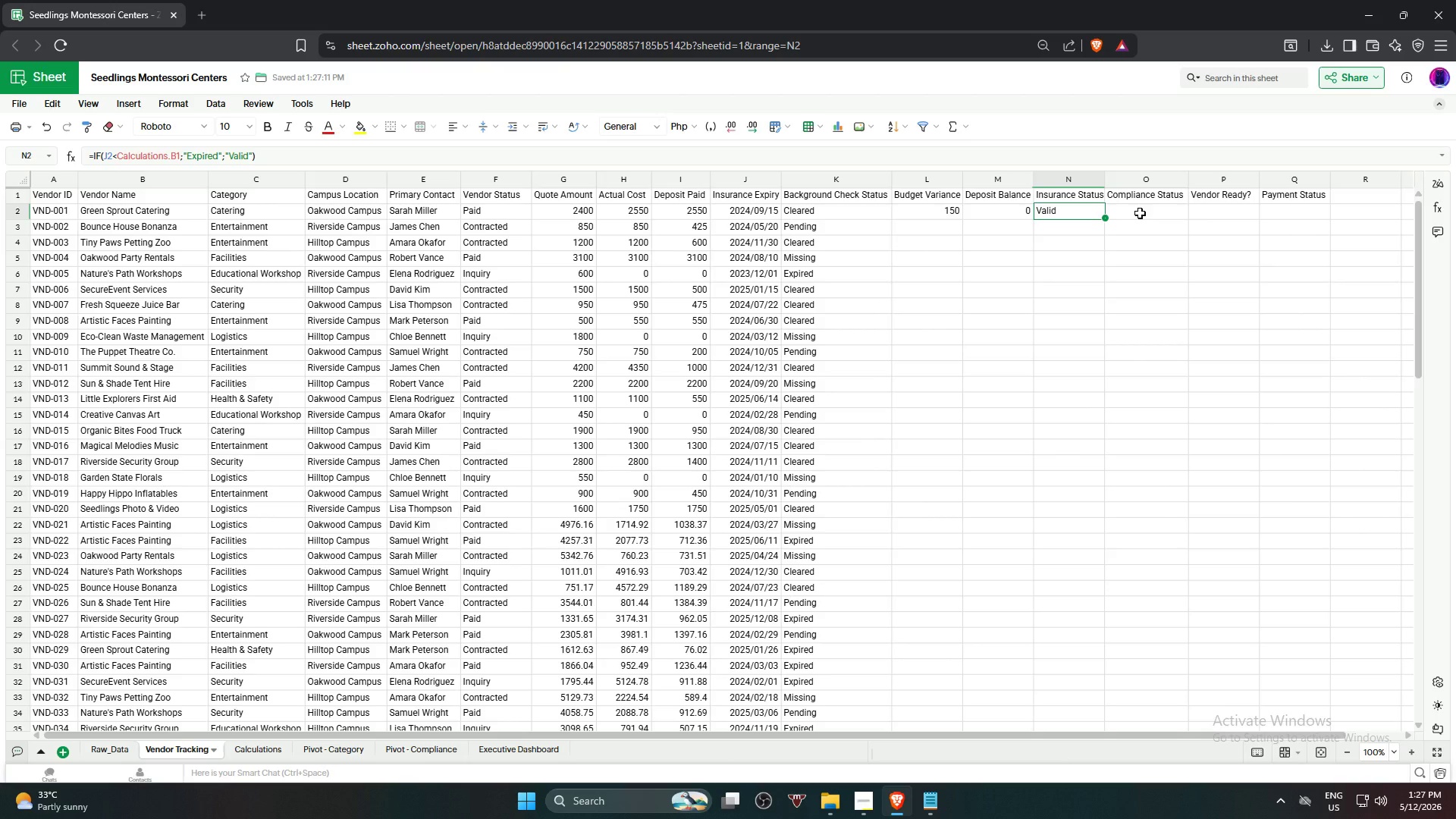 
left_click([1140, 213])
 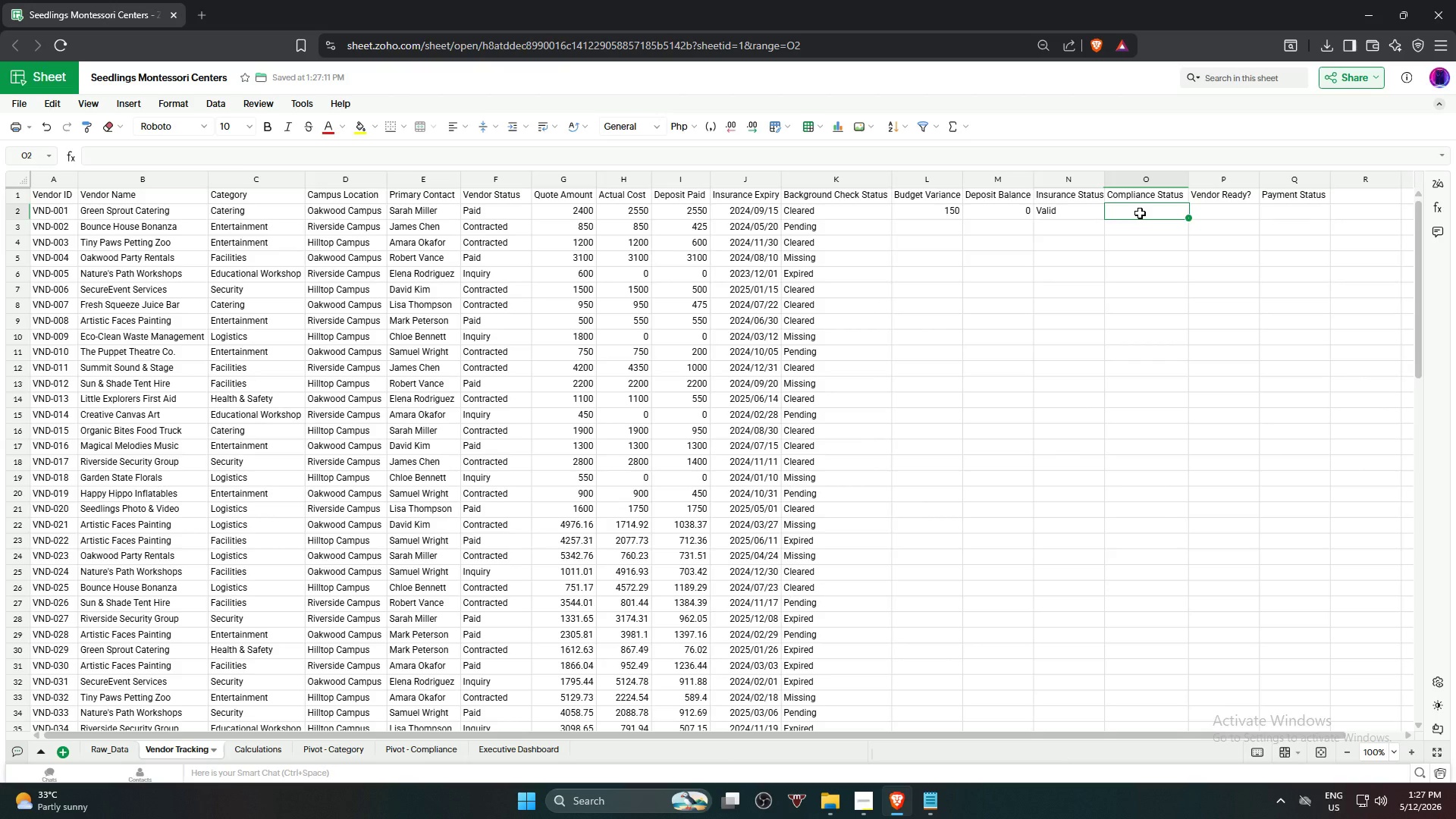 
type(=if)
 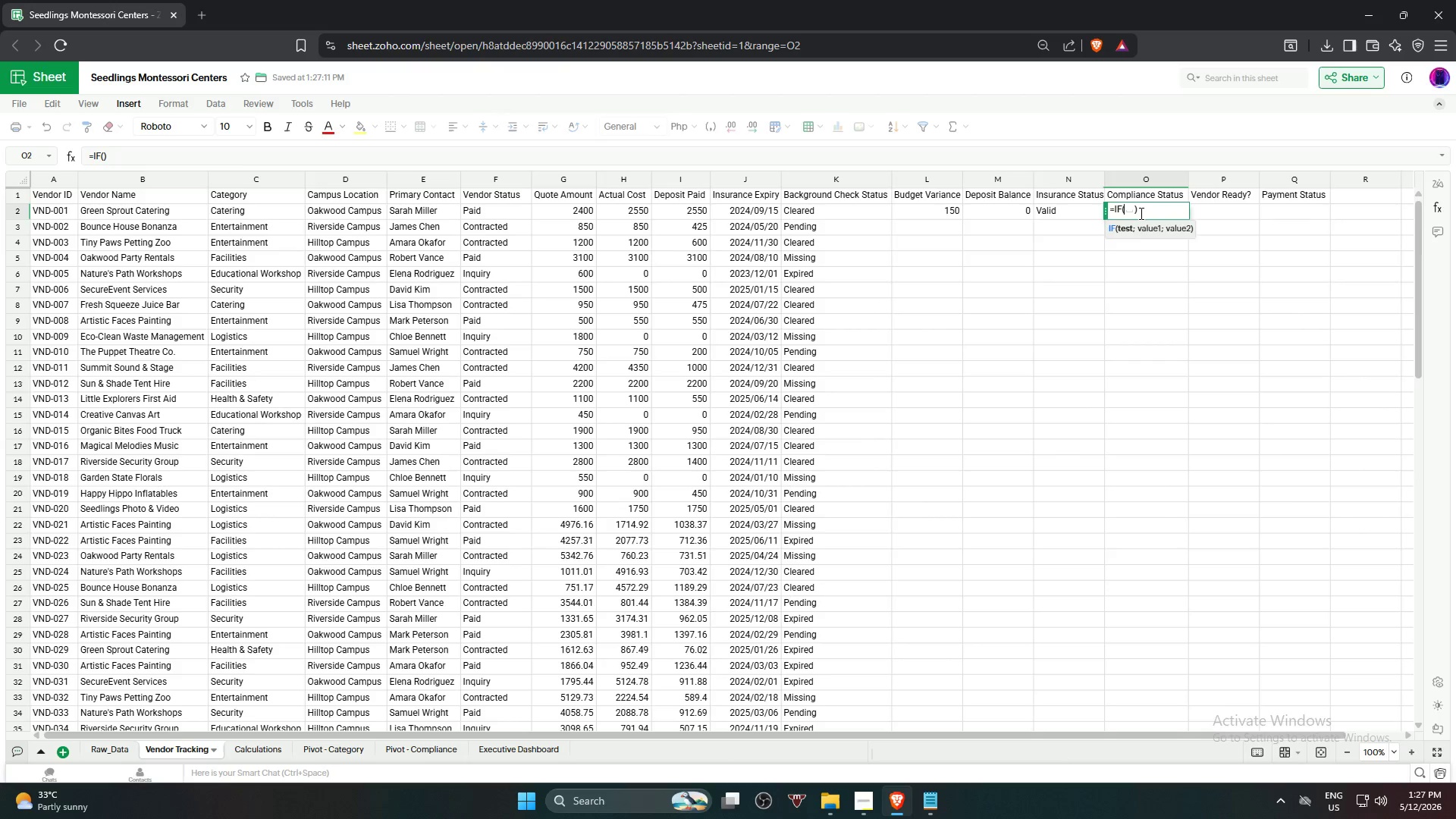 
key(Enter)
 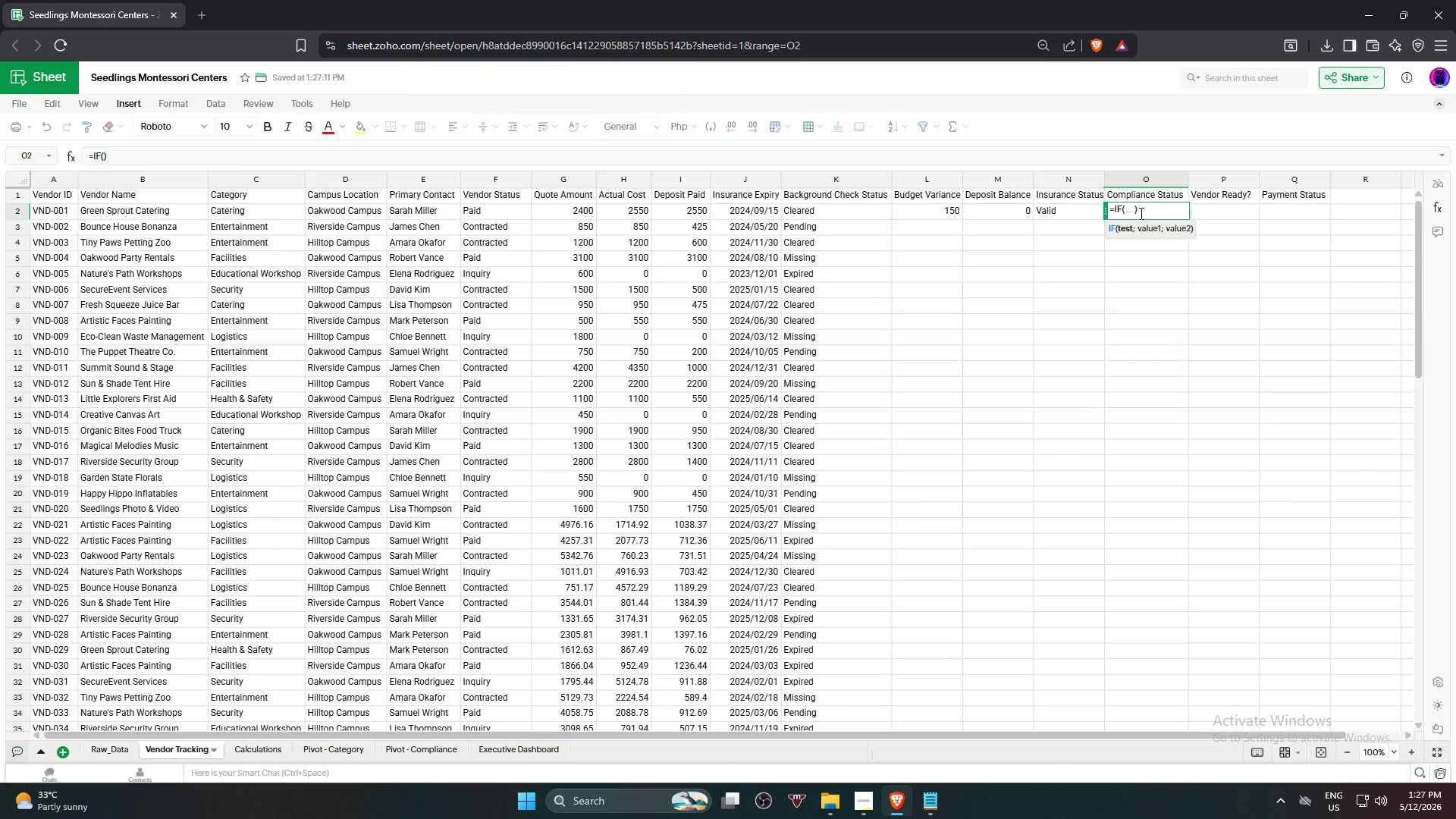 
type(or)
 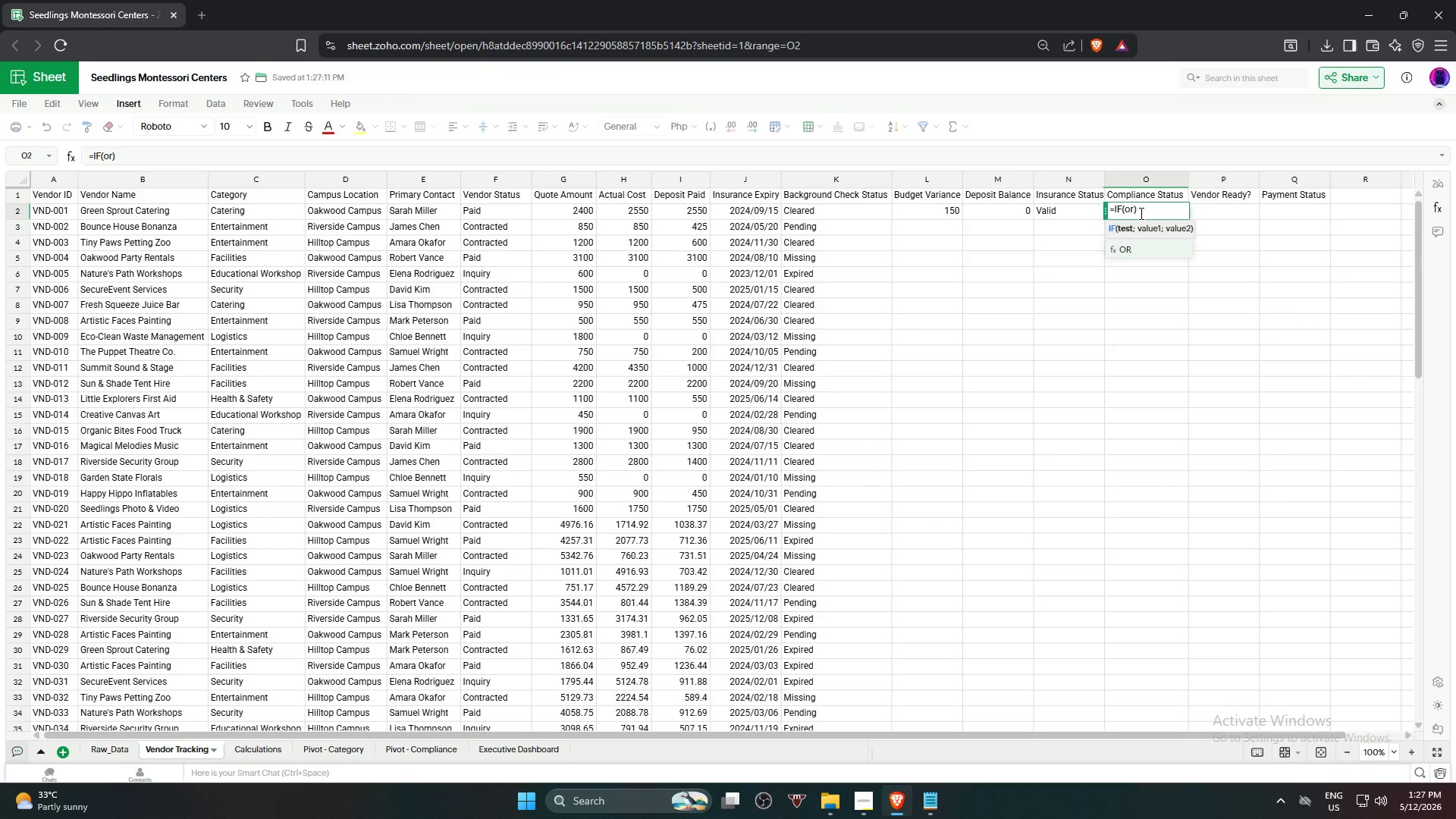 
key(Enter)
 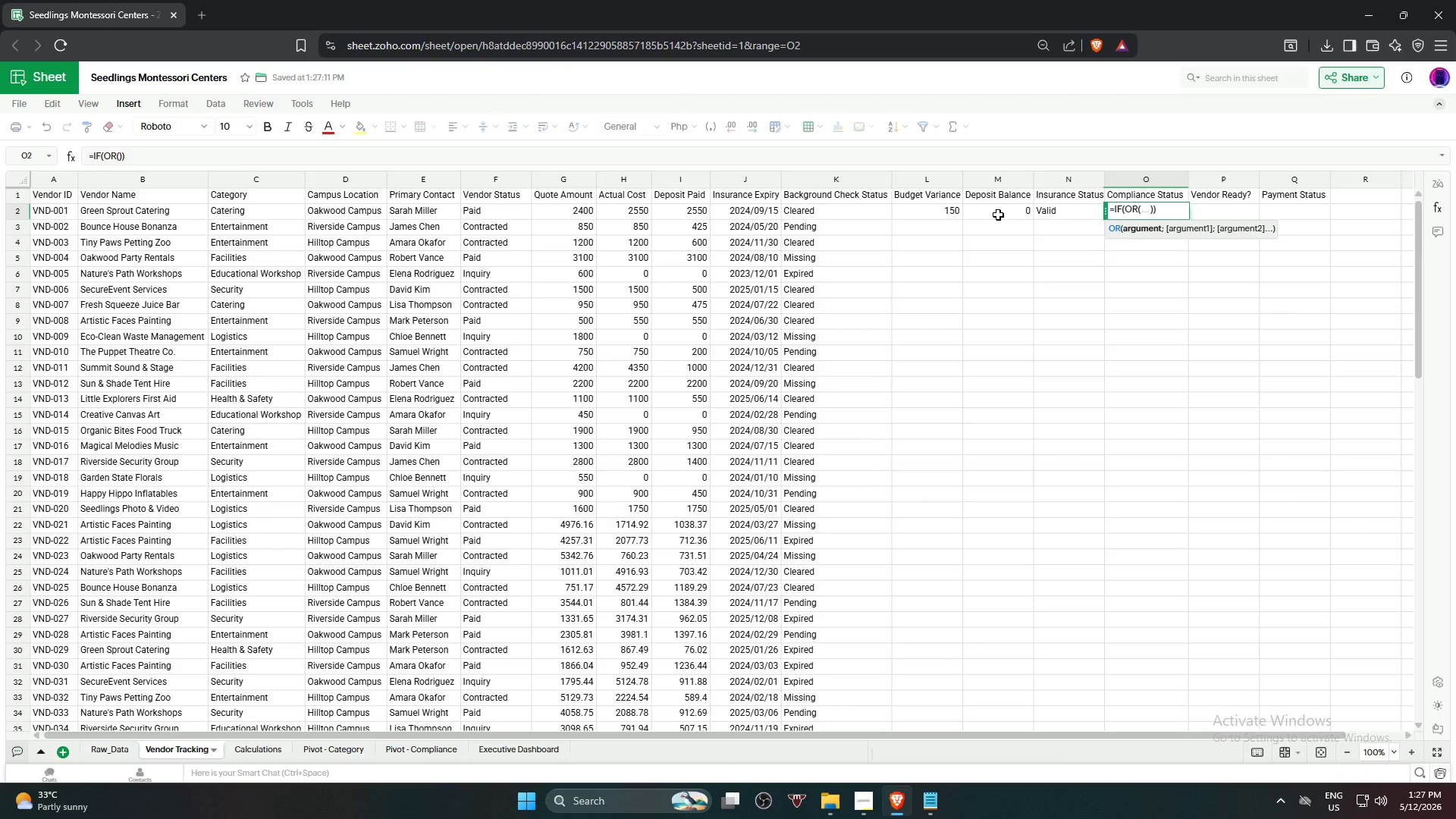 
left_click([1059, 211])
 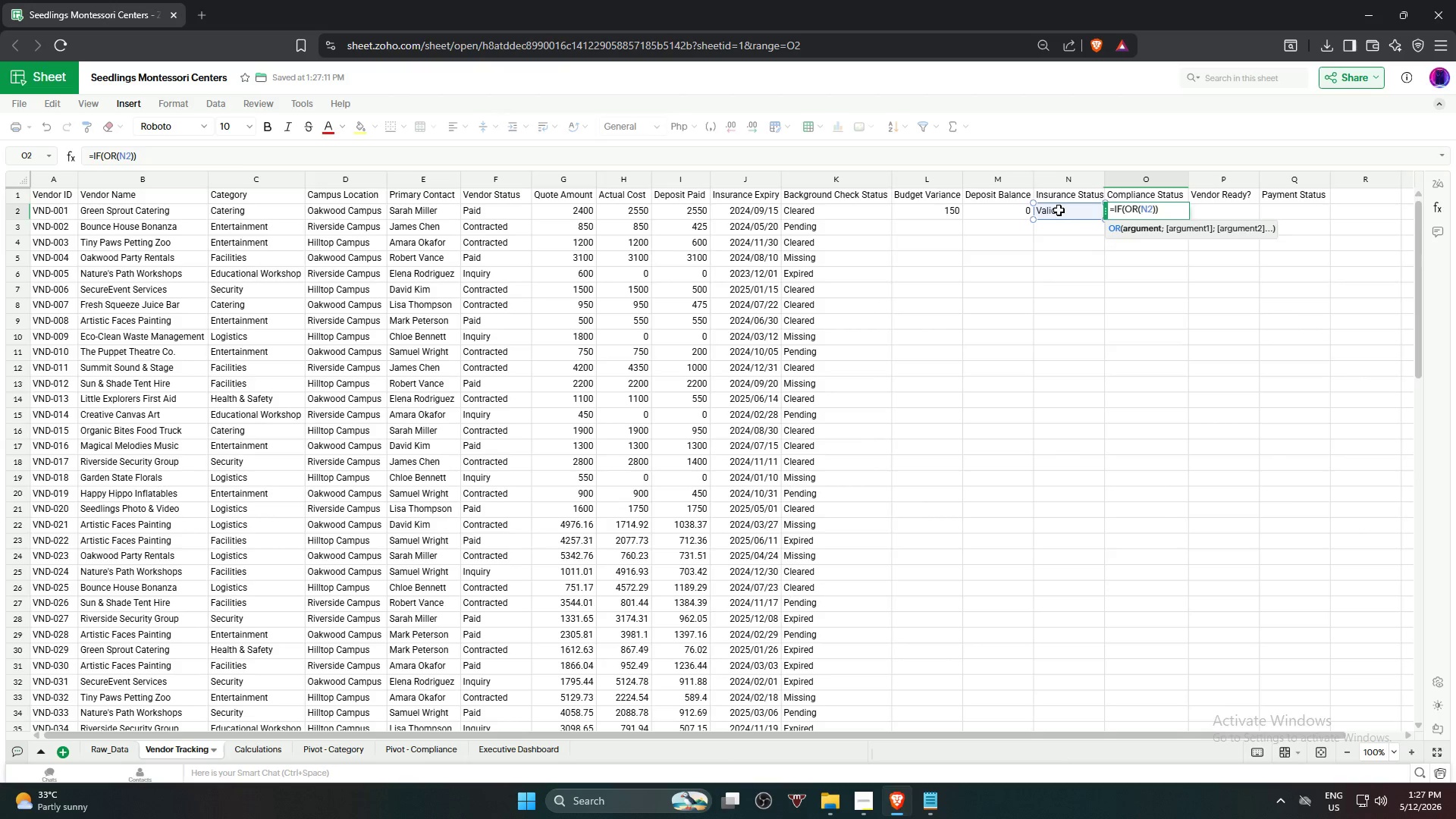 
key(Equal)
 